 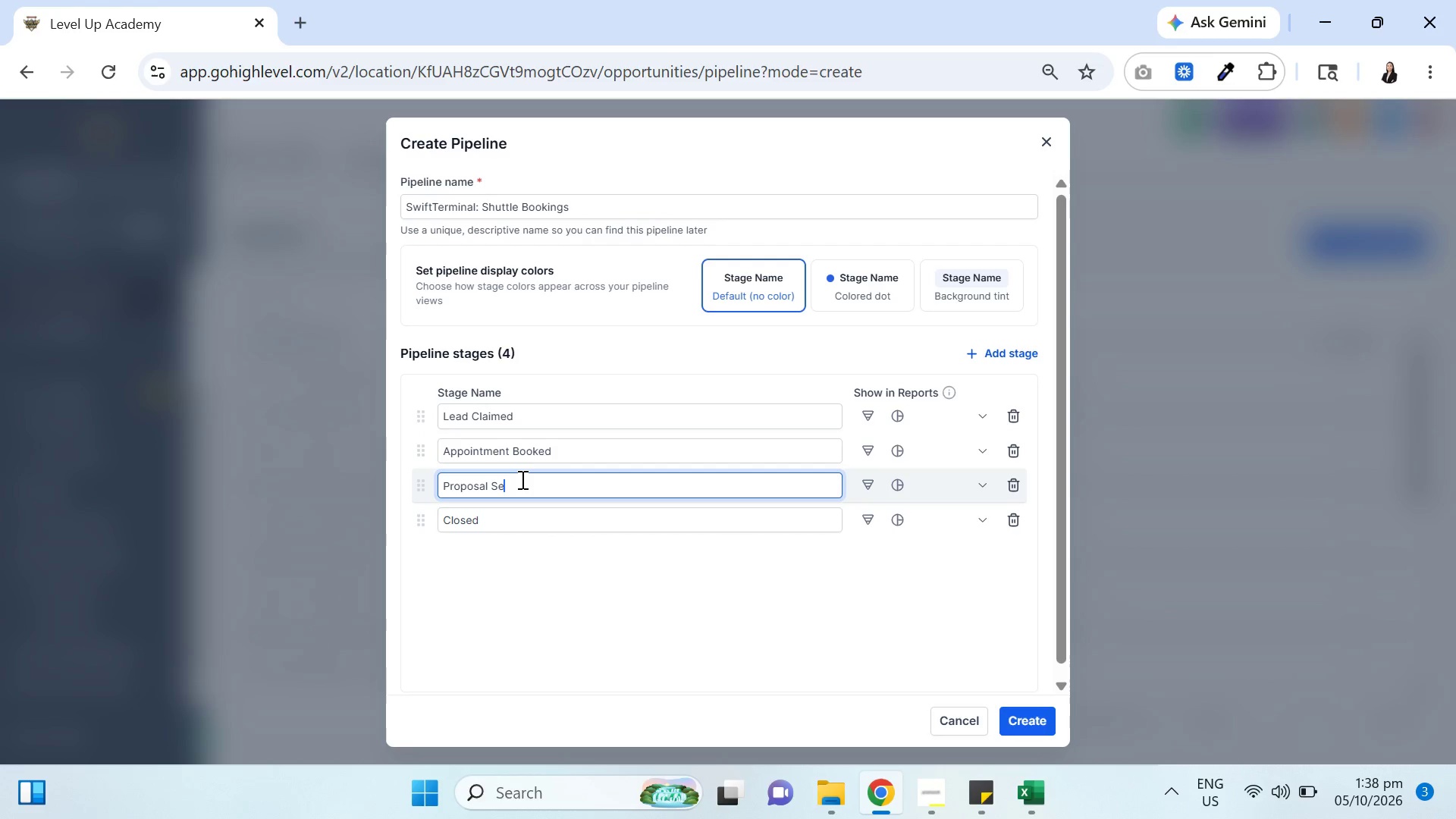 
hold_key(key=Backspace, duration=0.91)
 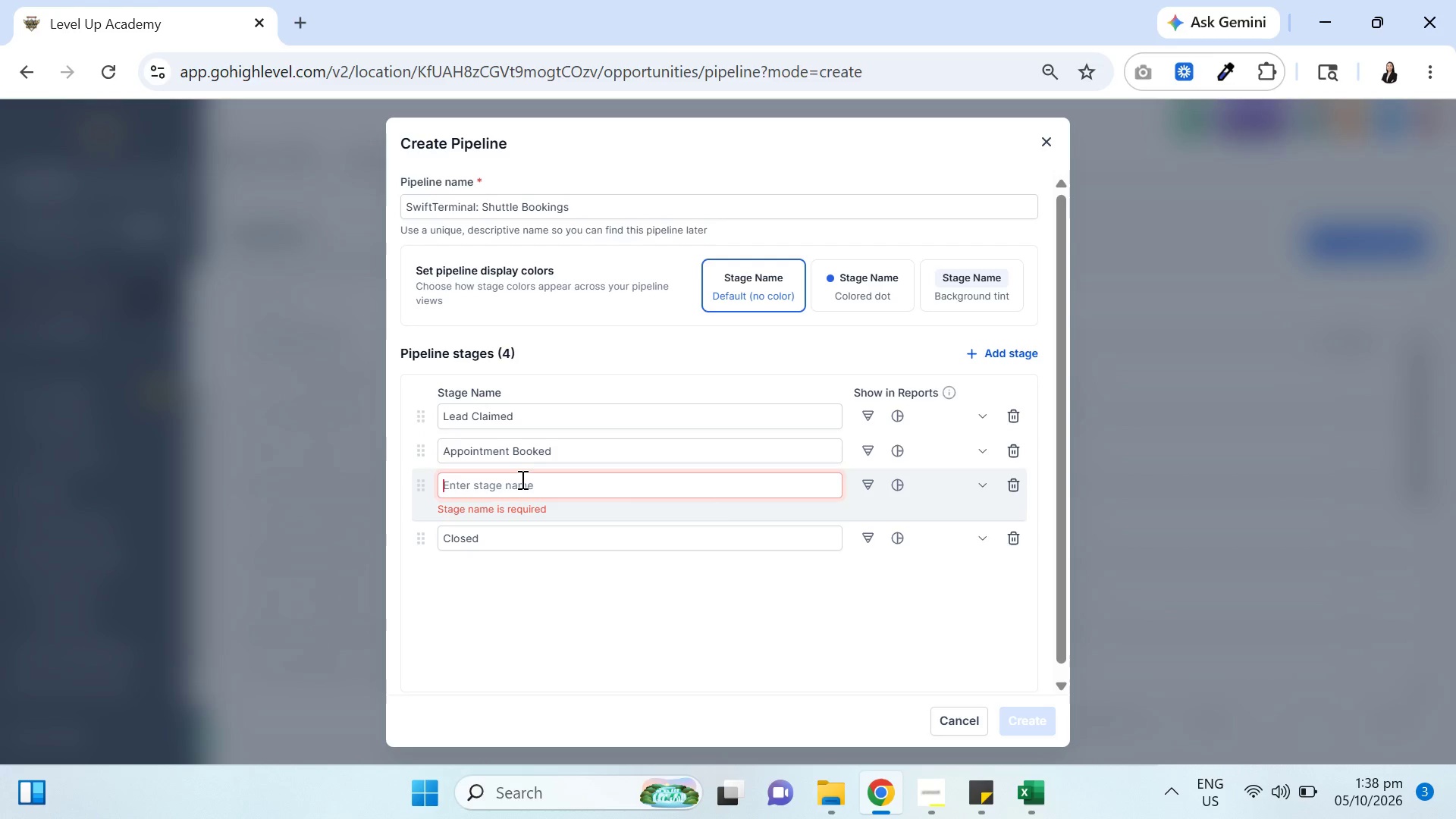 
type(Ride Completed (Won))
 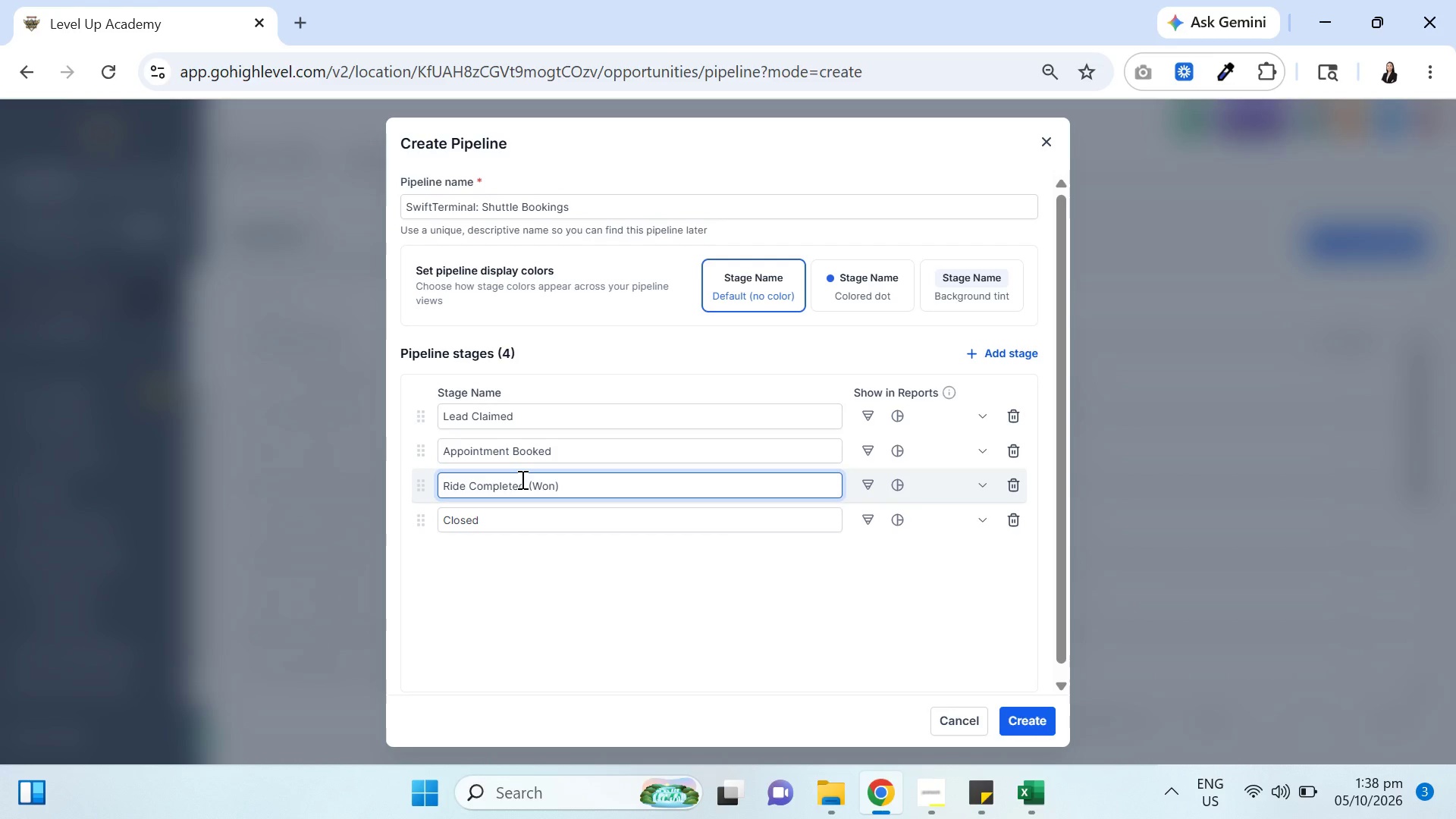 
wait(6.38)
 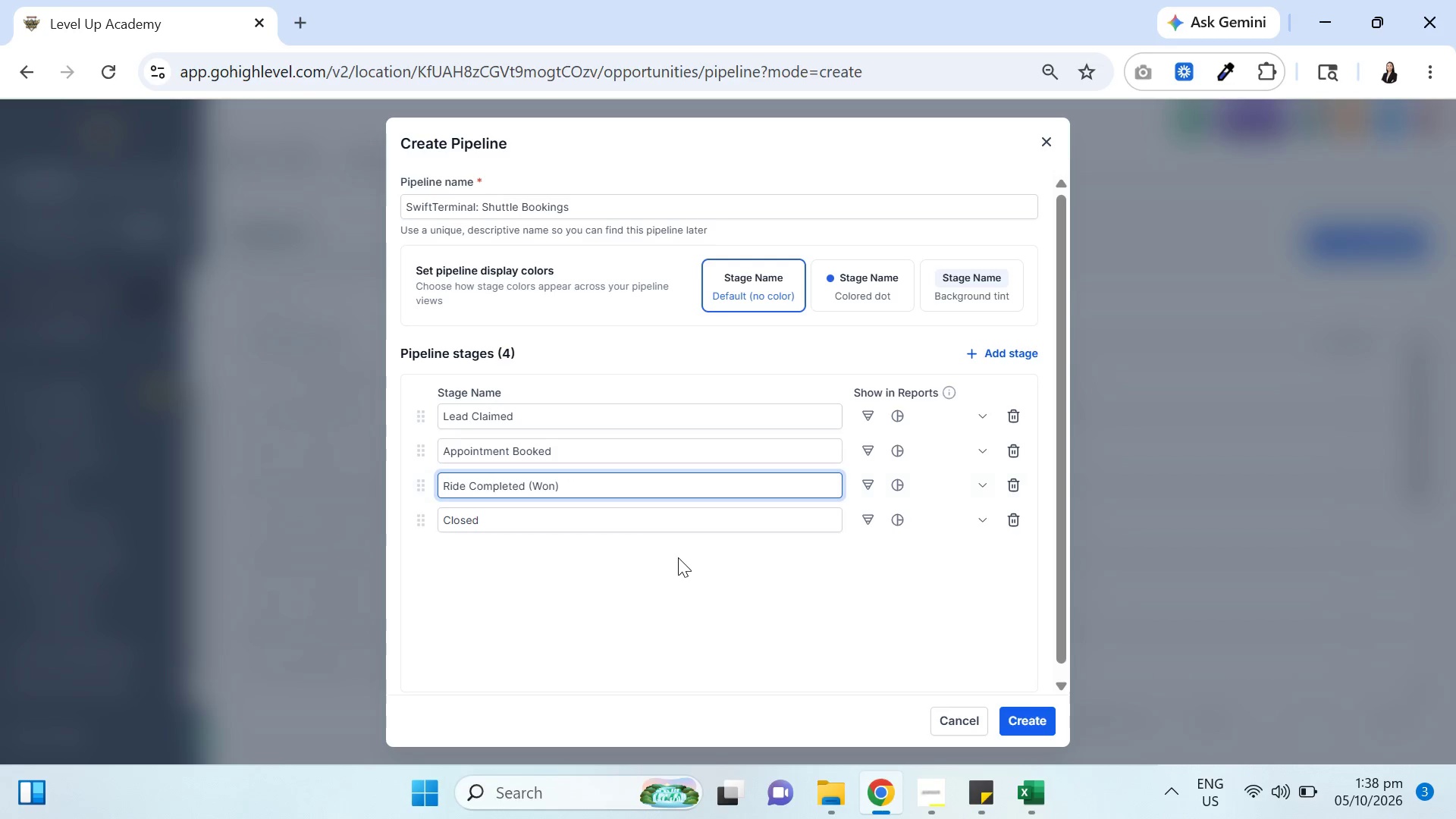 
left_click([1012, 516])
 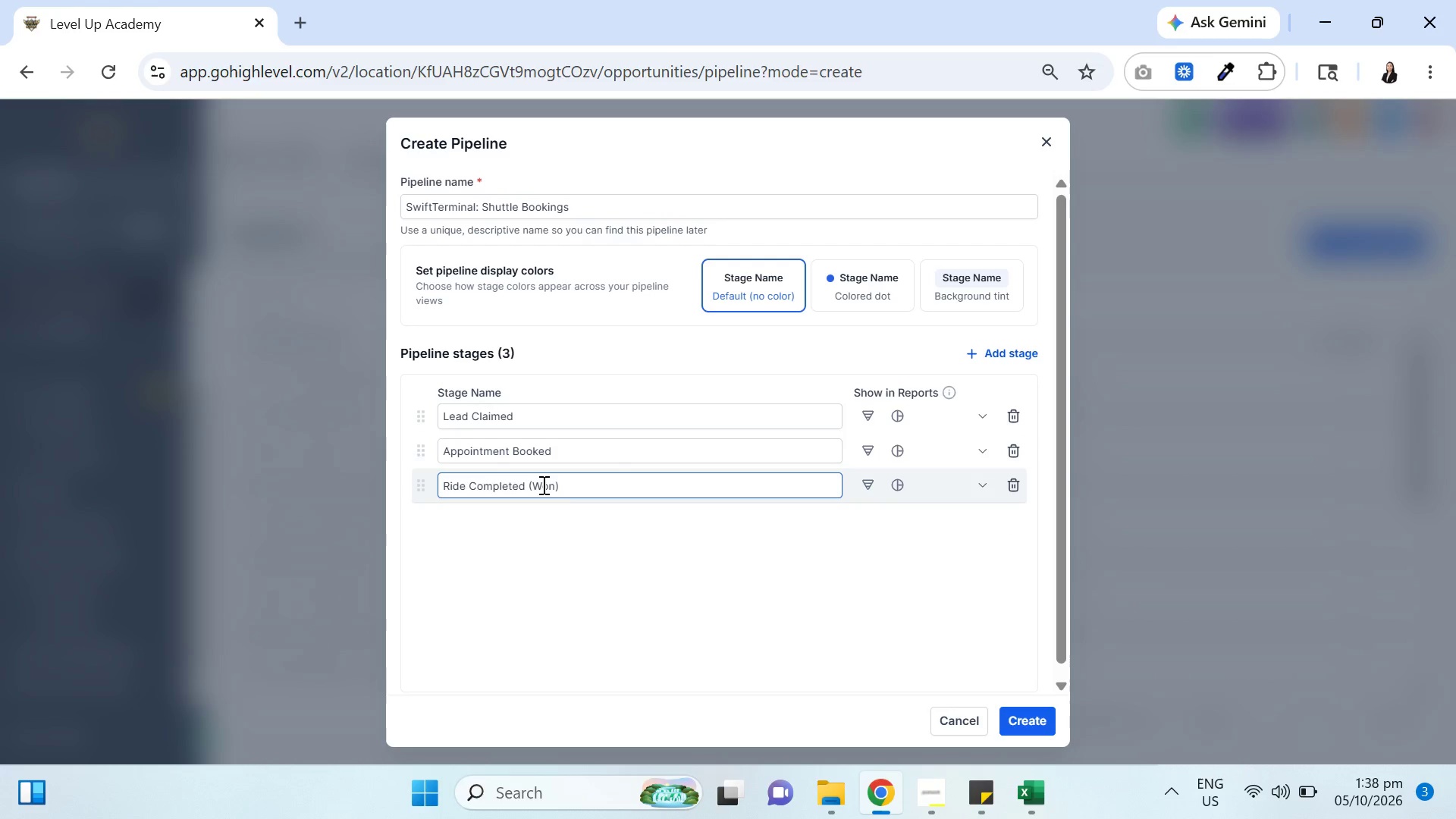 
wait(5.12)
 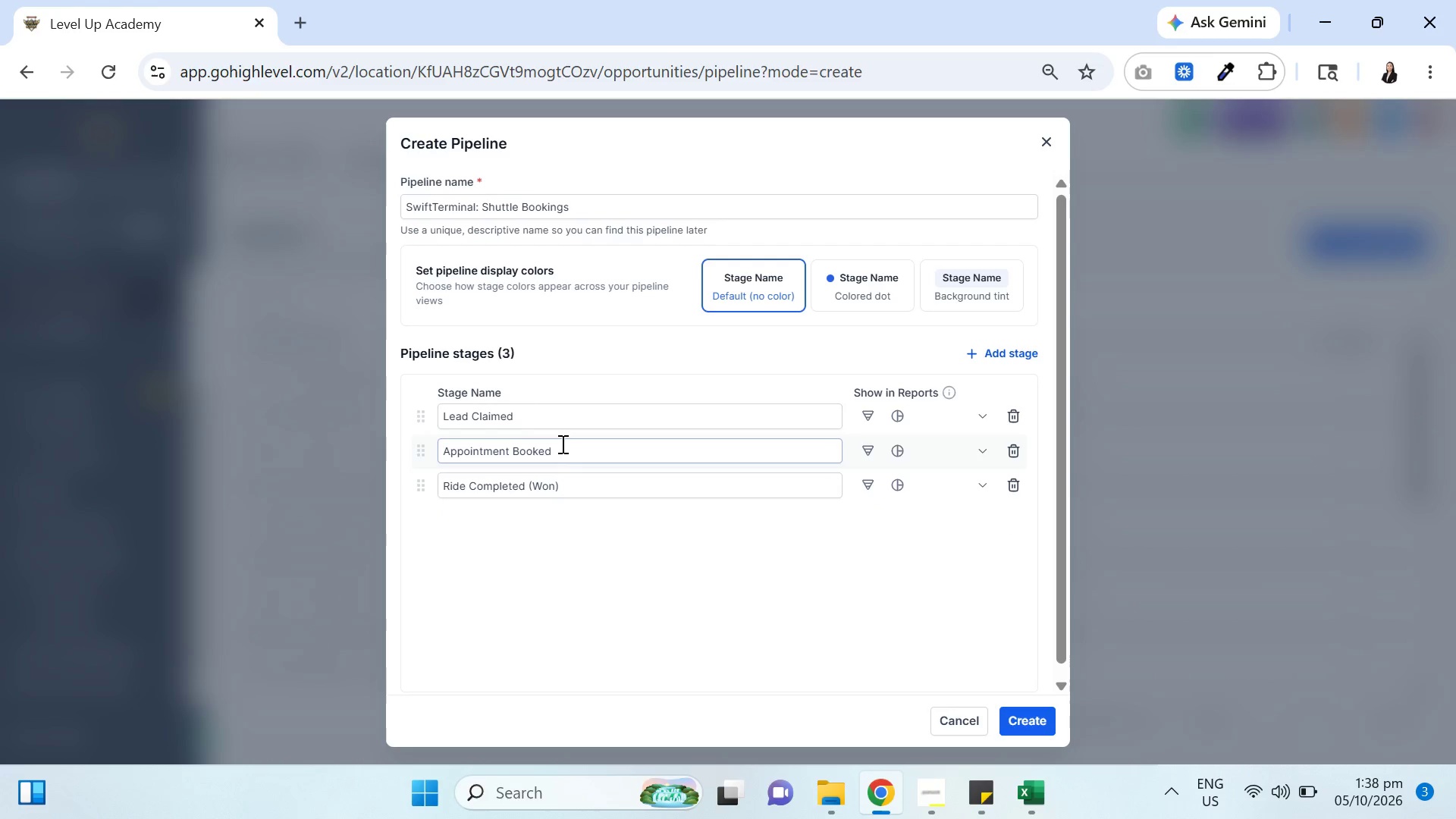 
left_click([1012, 716])
 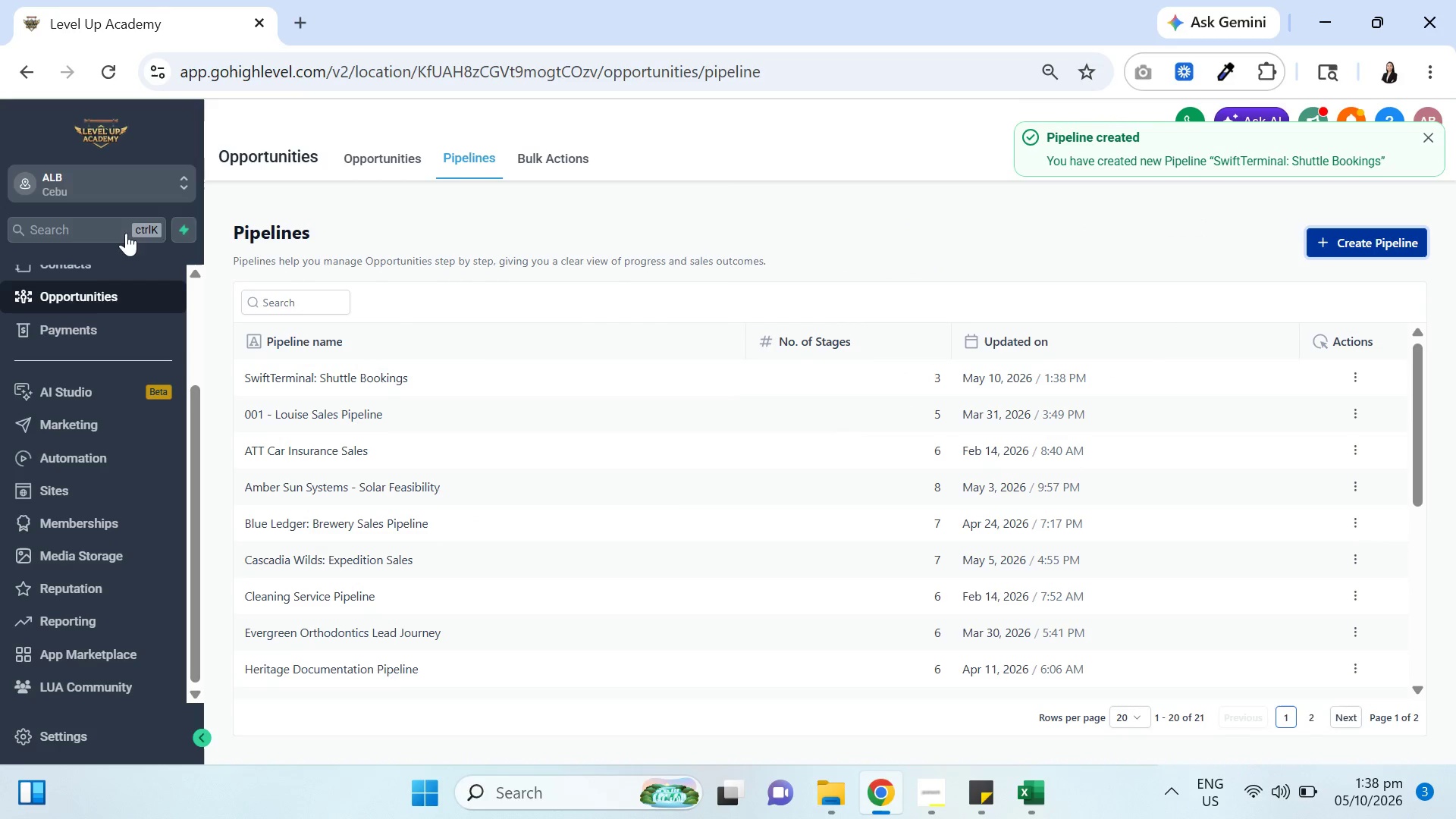 
left_click([390, 158])
 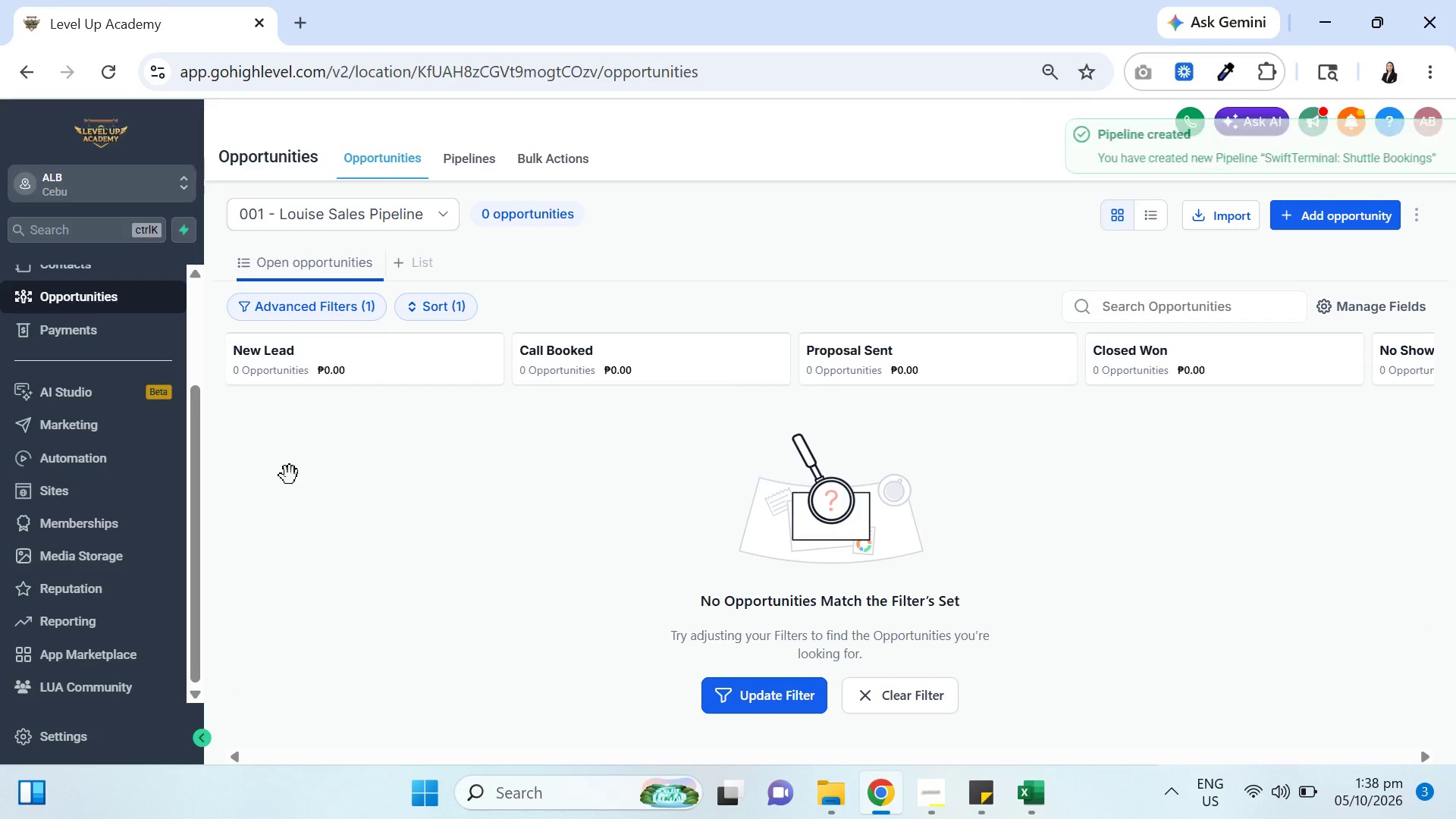 
left_click([359, 215])
 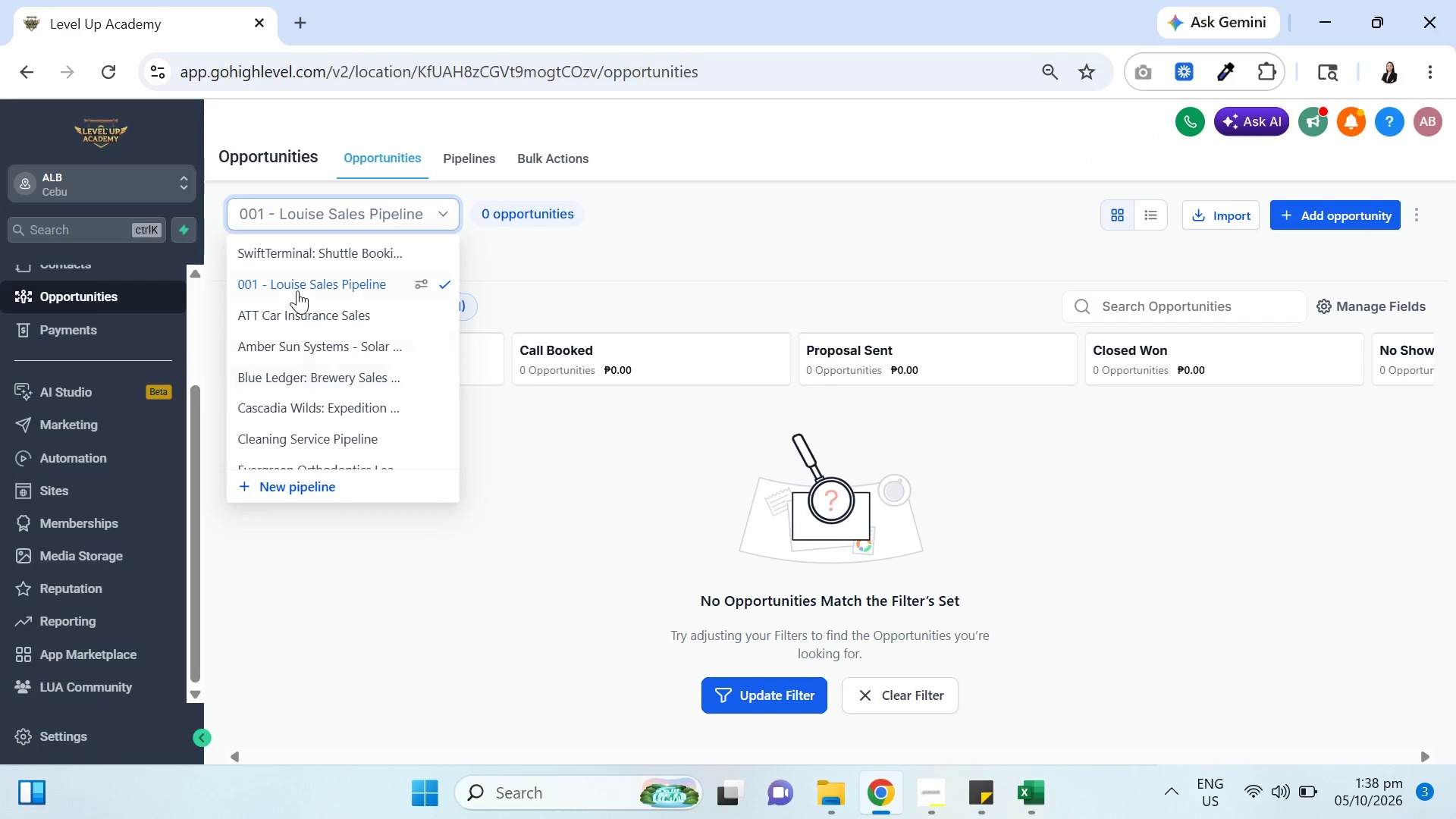 
left_click([311, 251])
 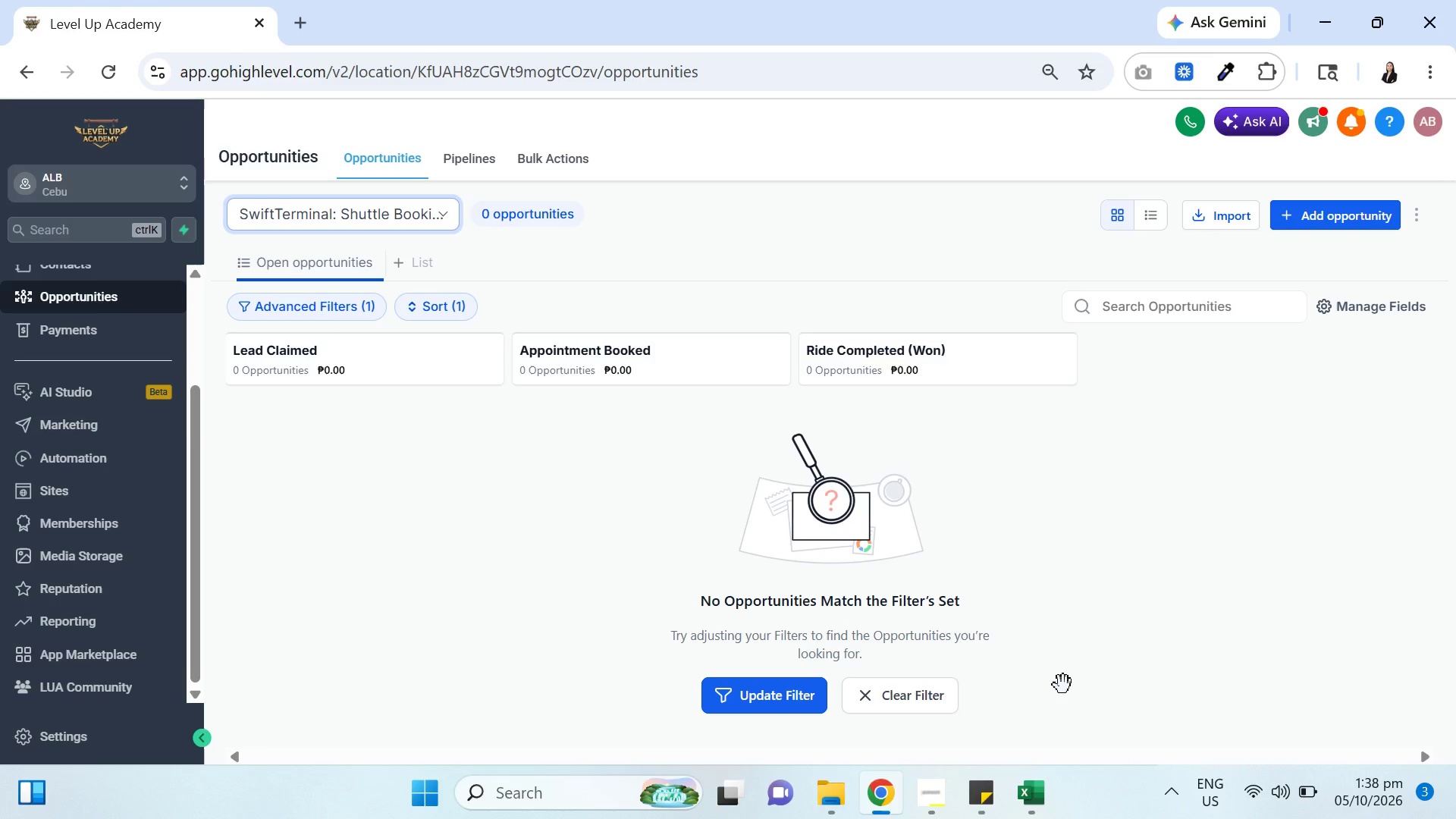 
wait(6.3)
 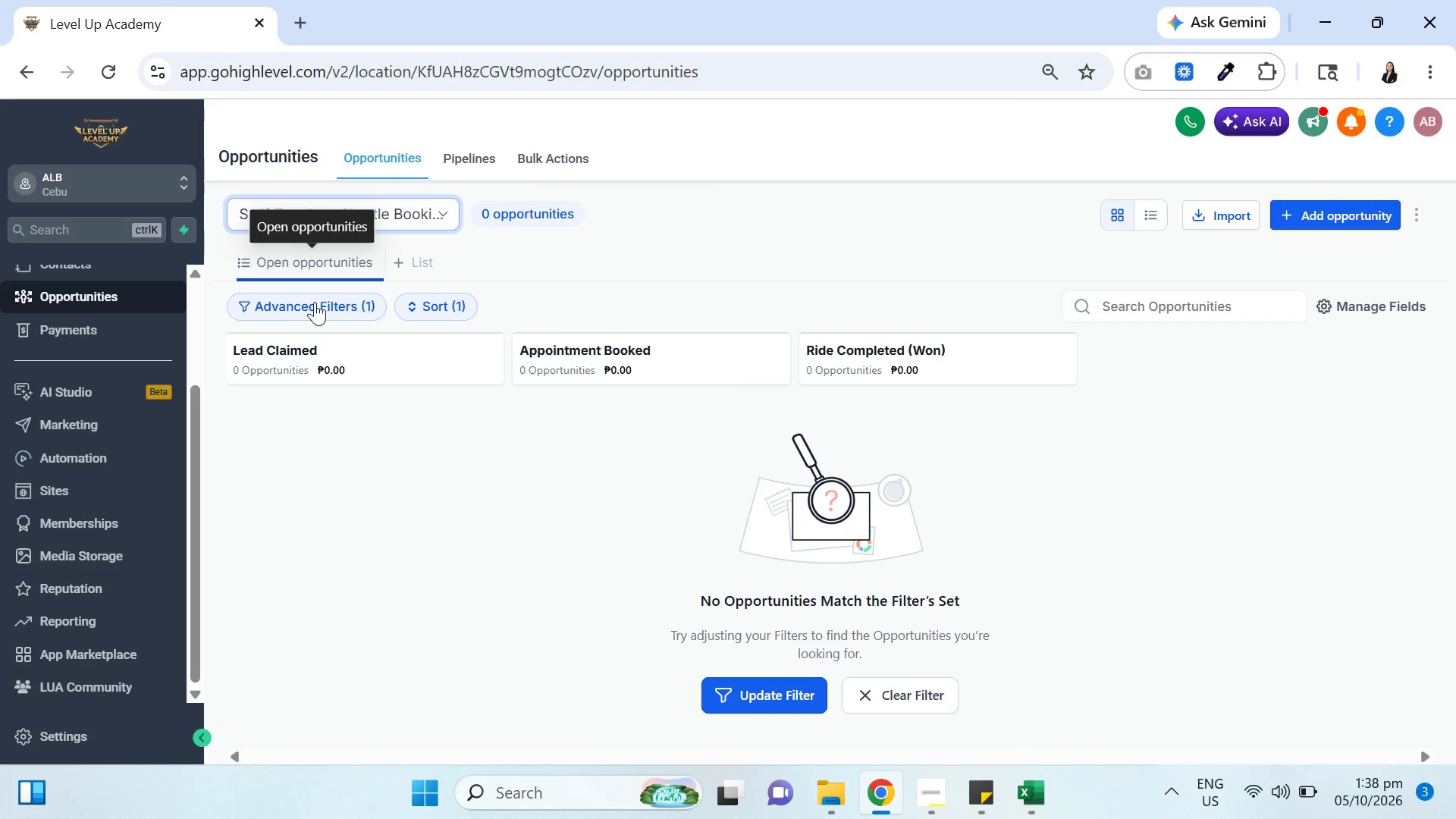 
left_click([1031, 806])
 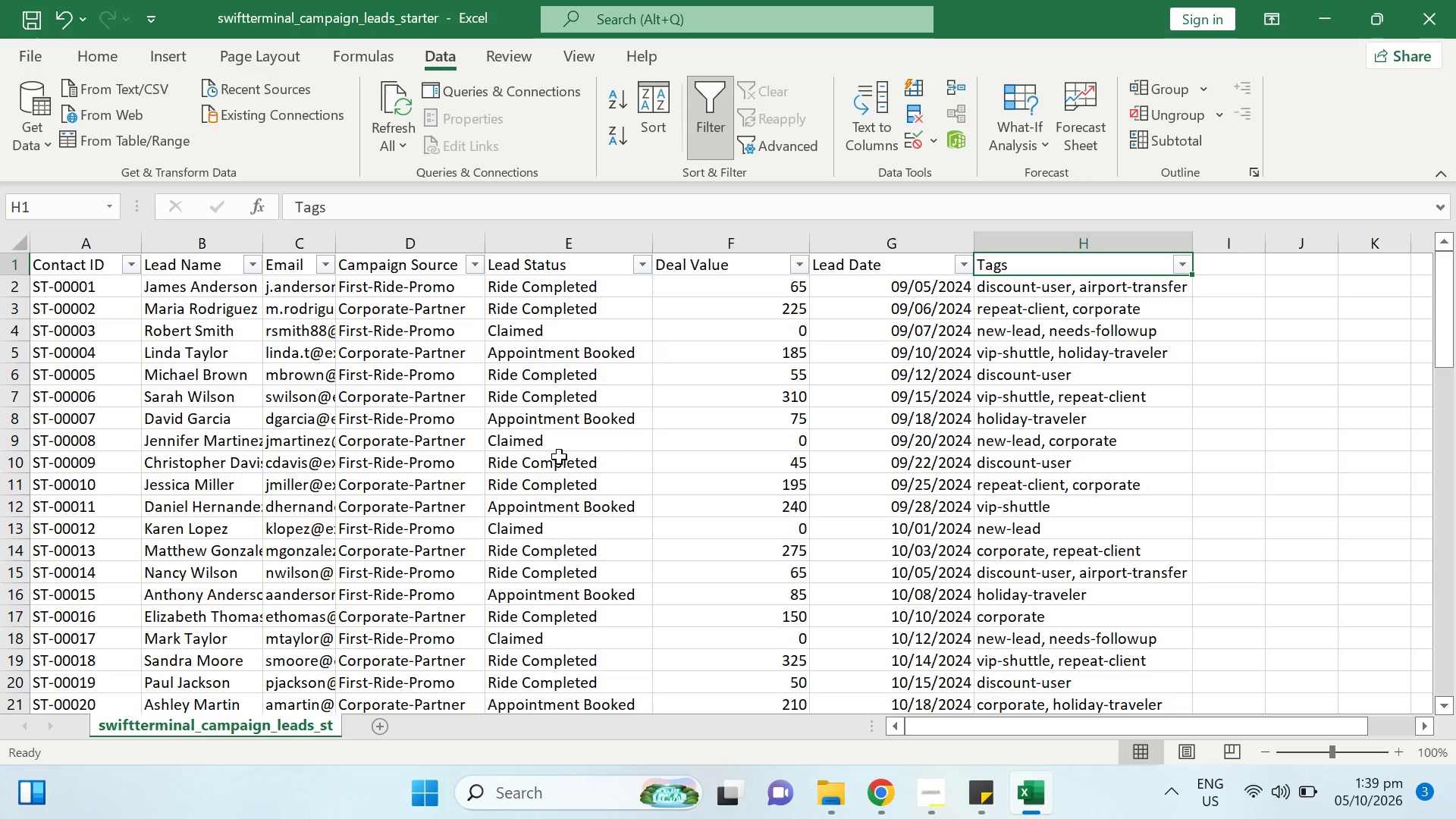 
wait(13.47)
 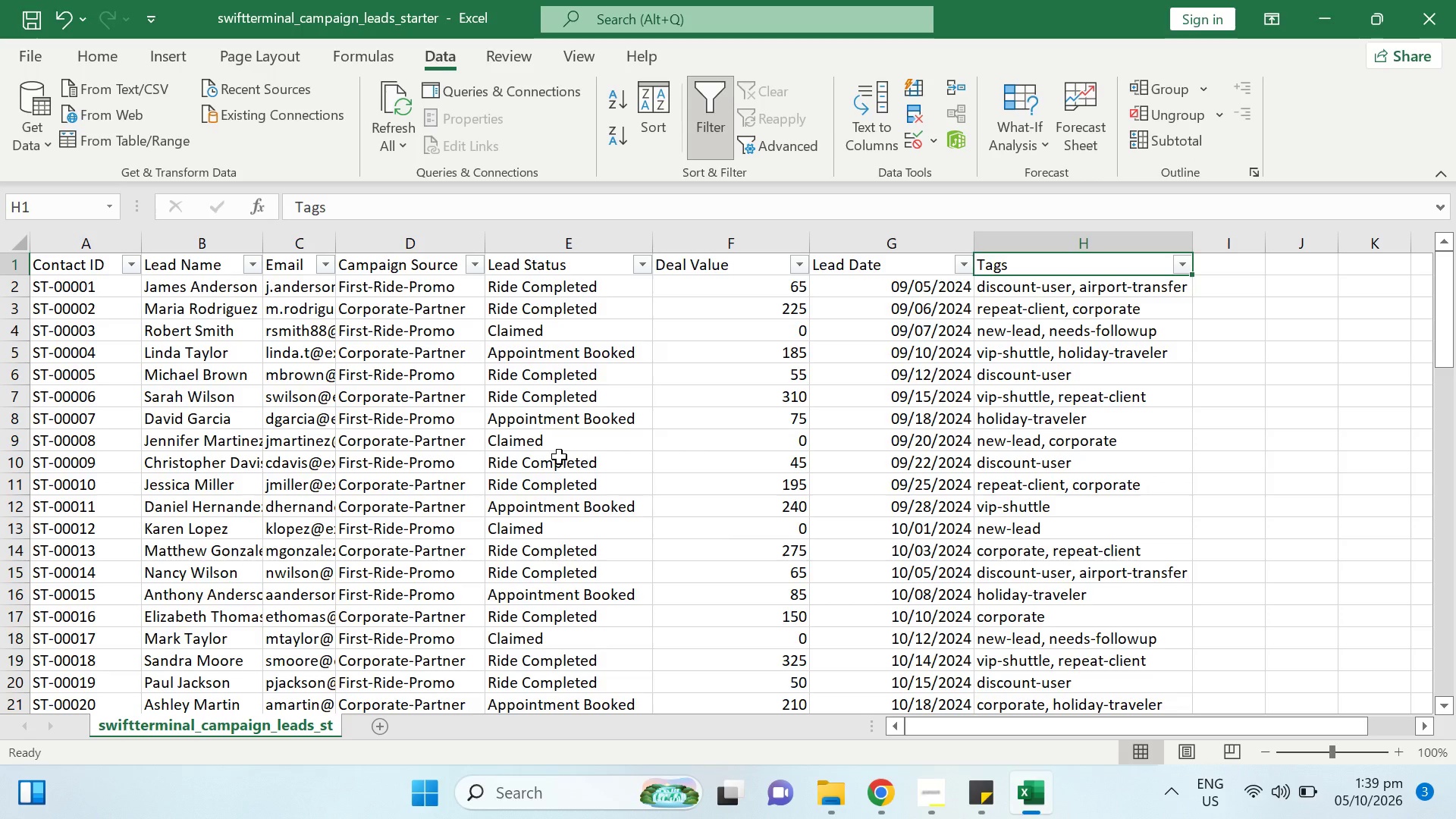 
scroll: coordinate [1027, 469], scroll_direction: down, amount: 21.0
 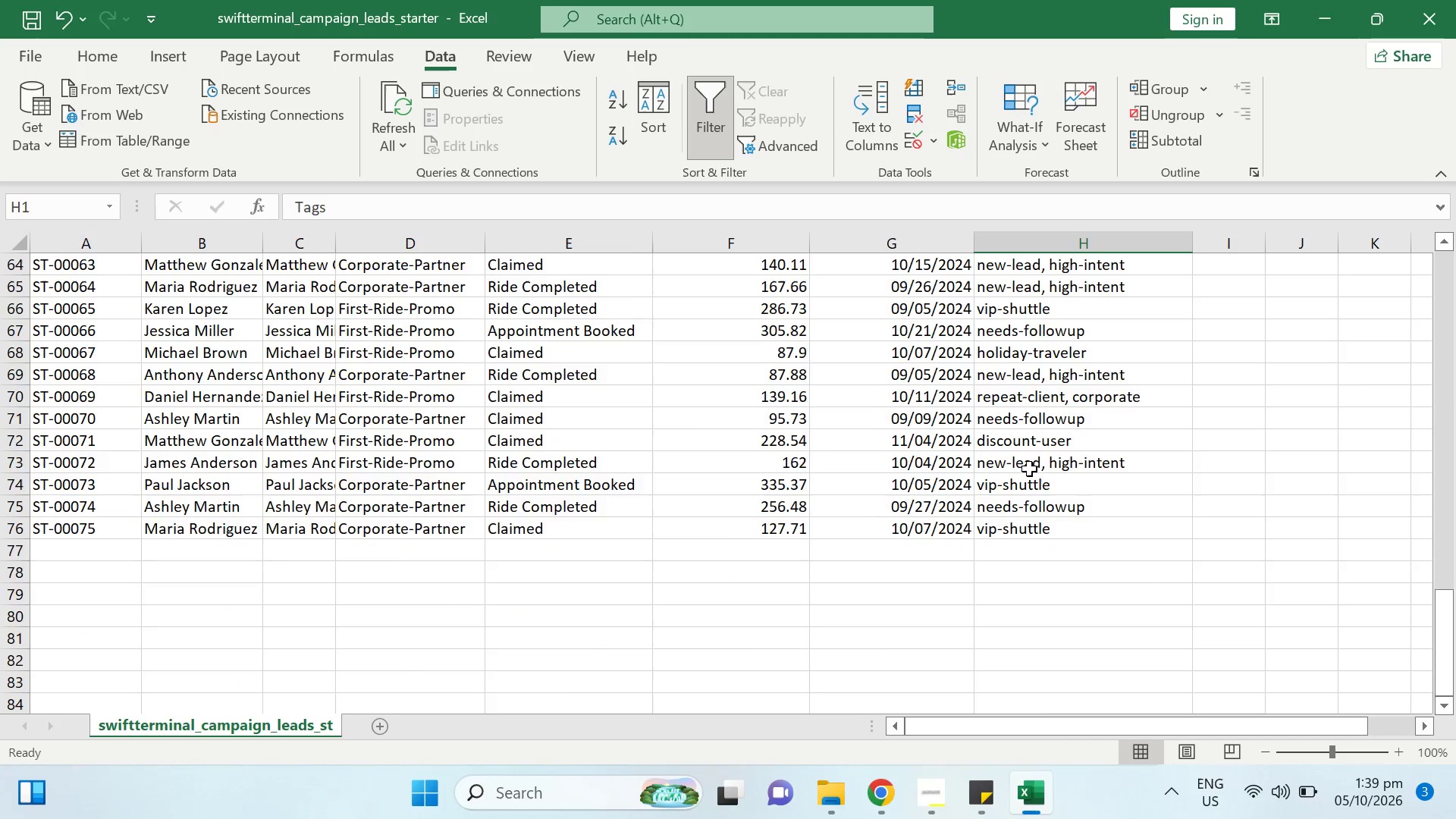 
scroll: coordinate [1034, 460], scroll_direction: up, amount: 26.0
 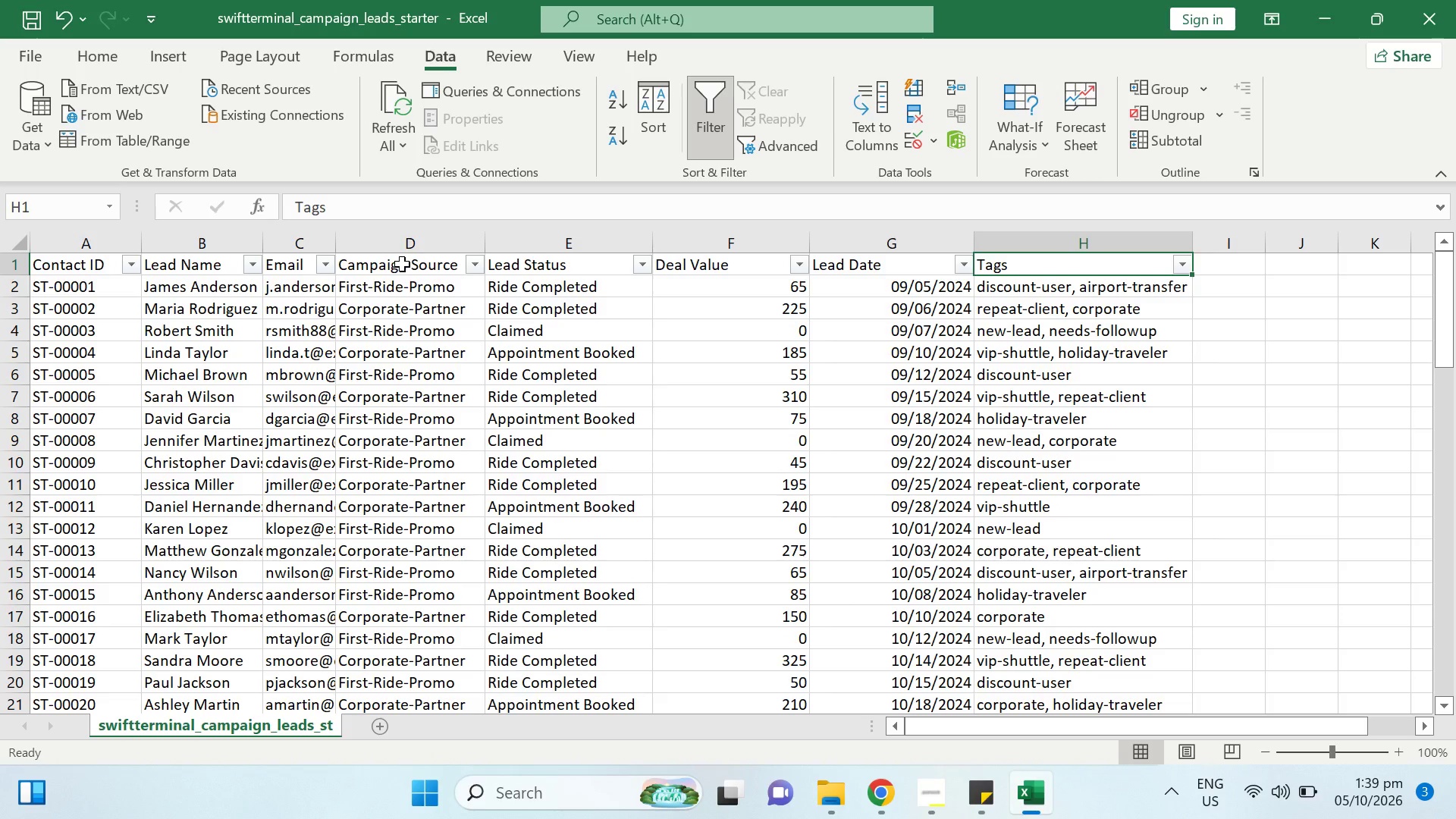 
left_click([555, 267])
 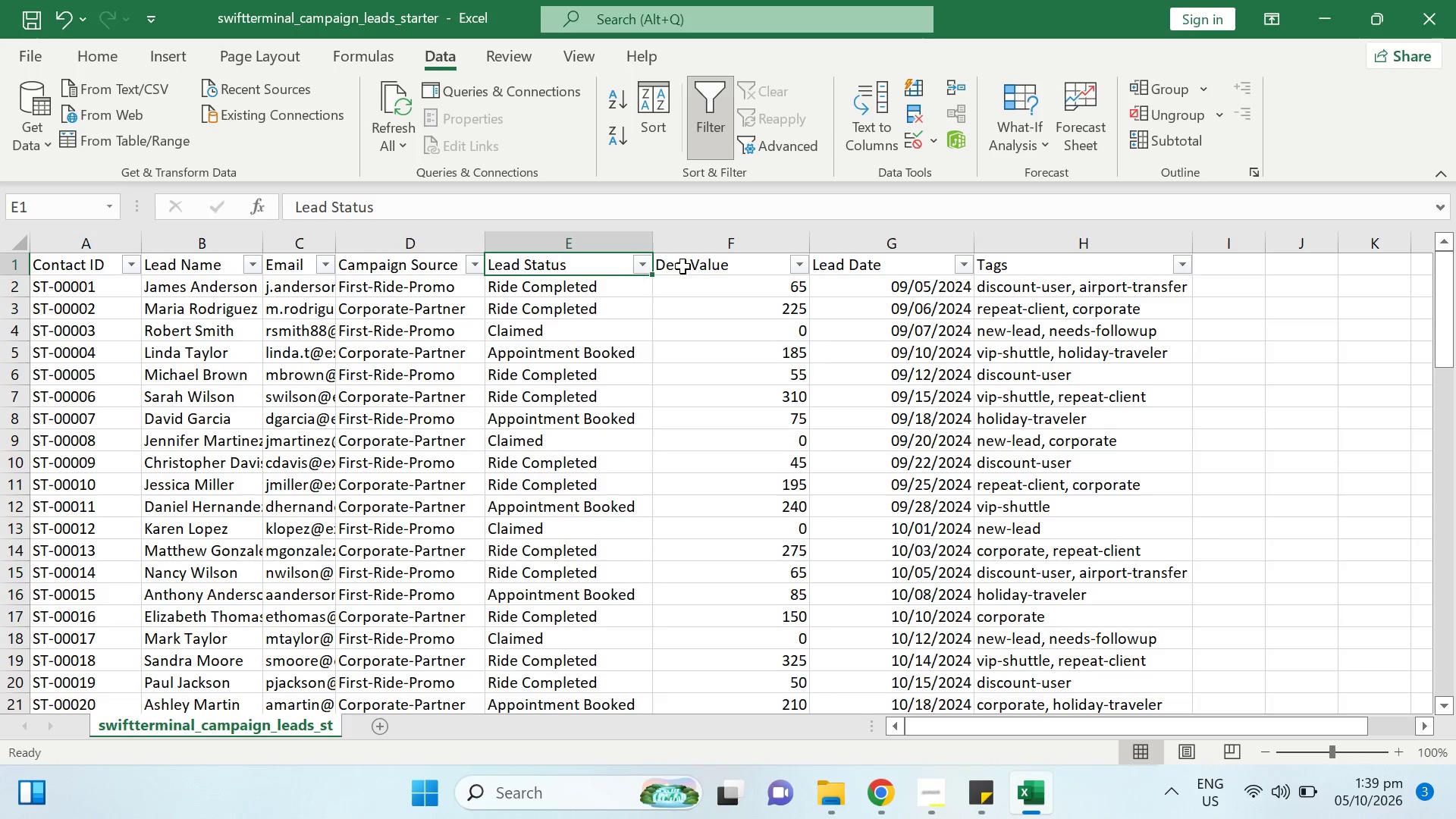 
mouse_move([739, 278])
 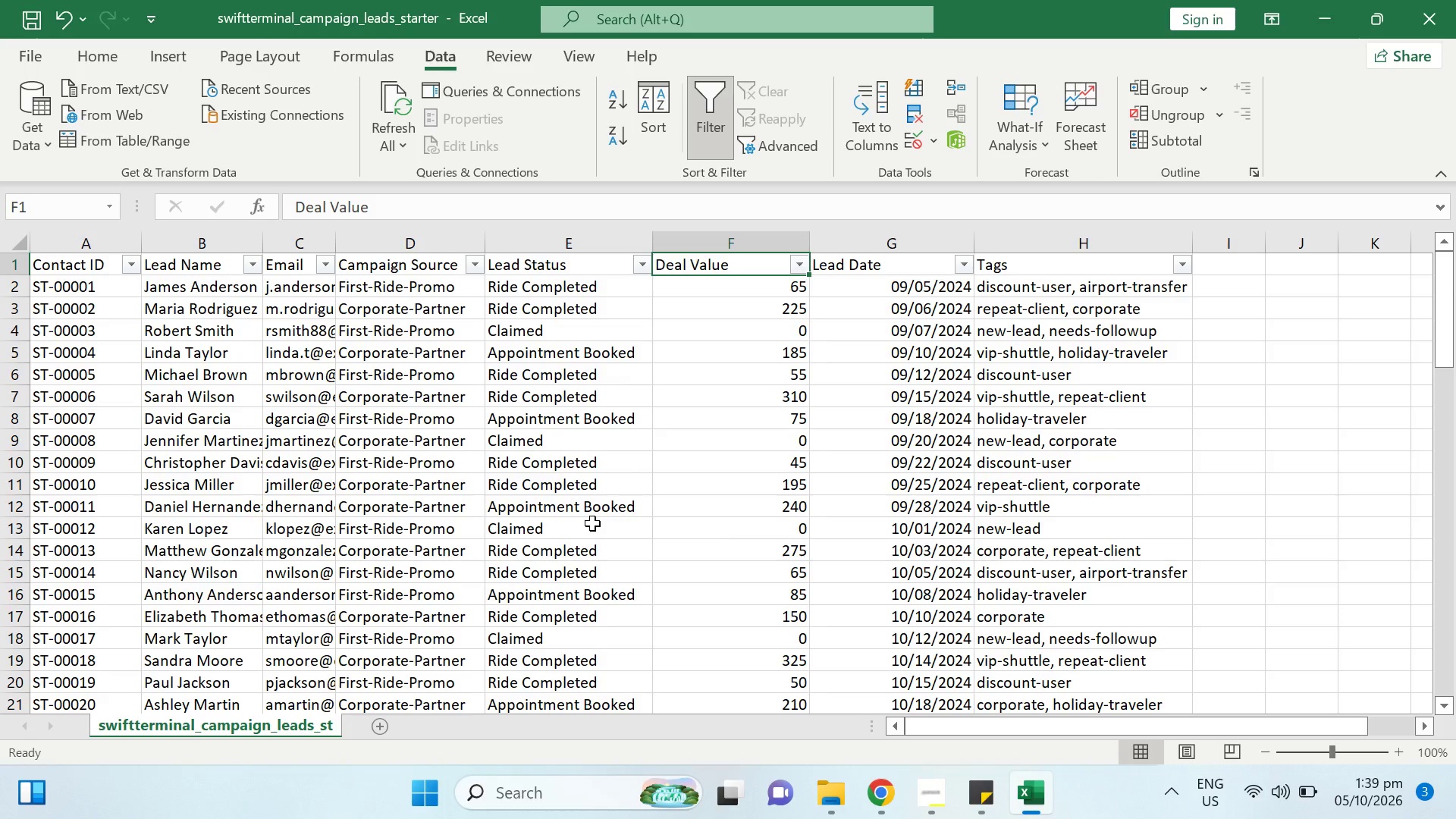 
wait(10.75)
 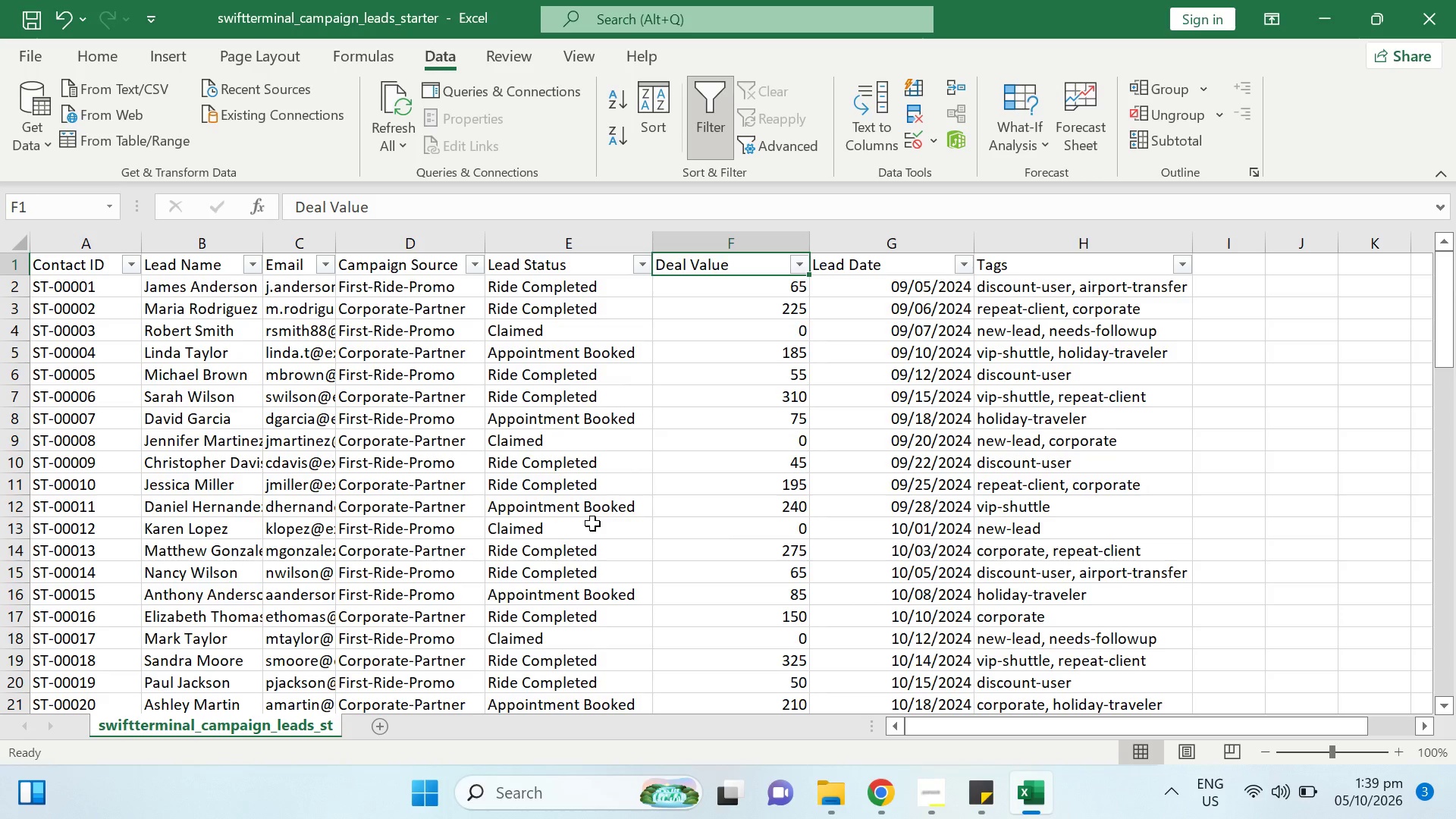 
left_click([881, 790])
 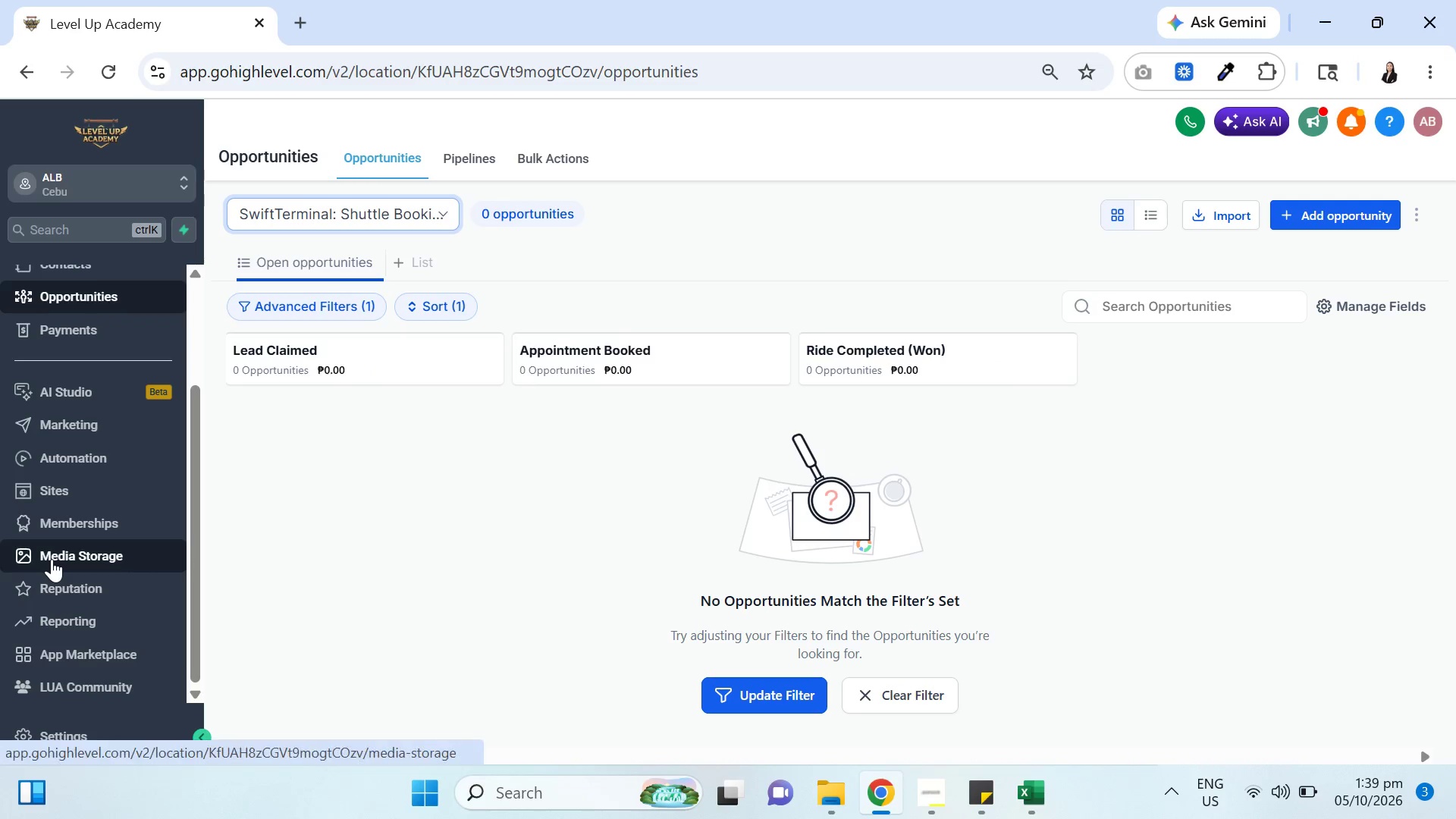 
scroll: coordinate [67, 544], scroll_direction: down, amount: 4.0
 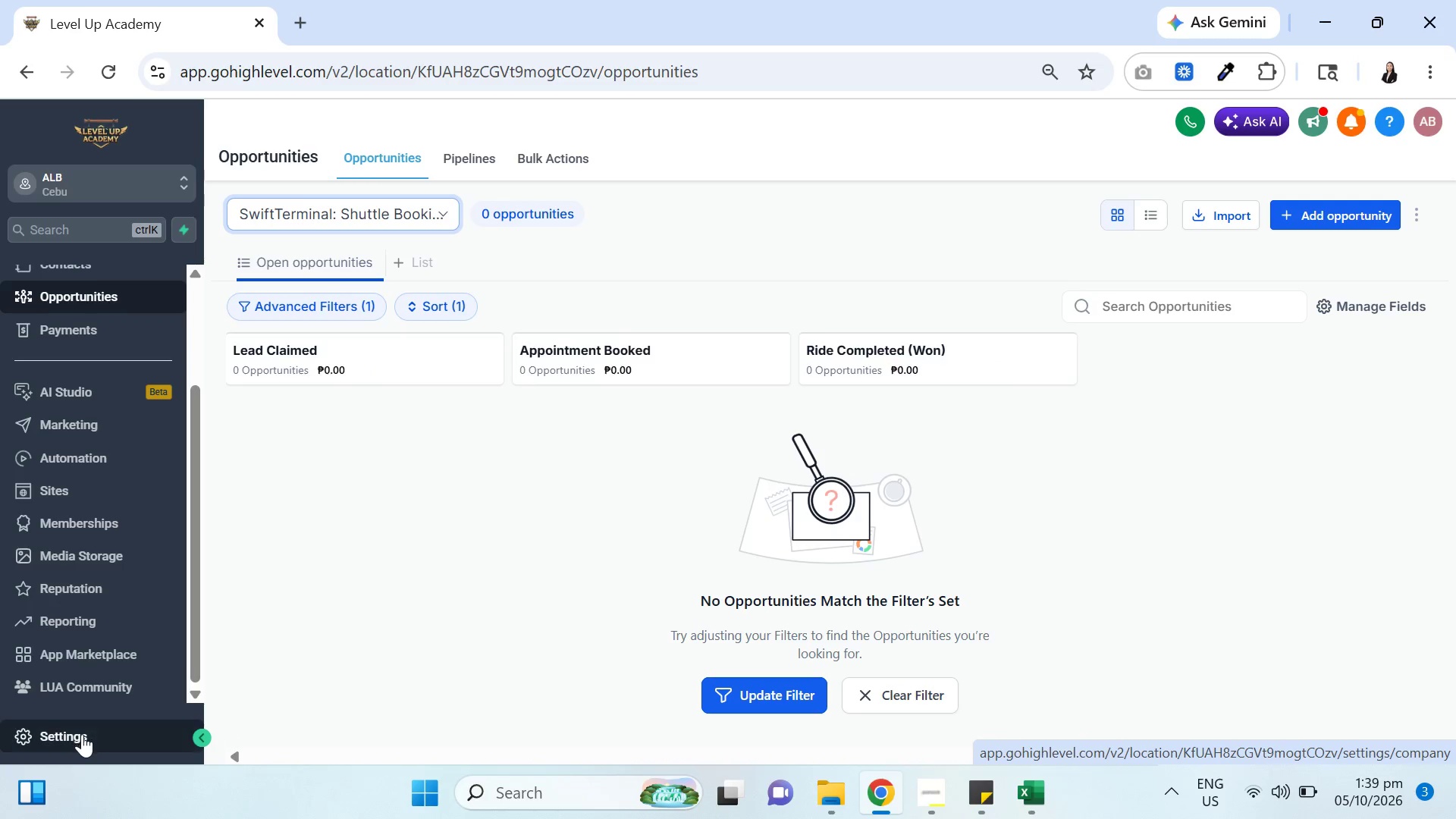 
left_click([82, 735])
 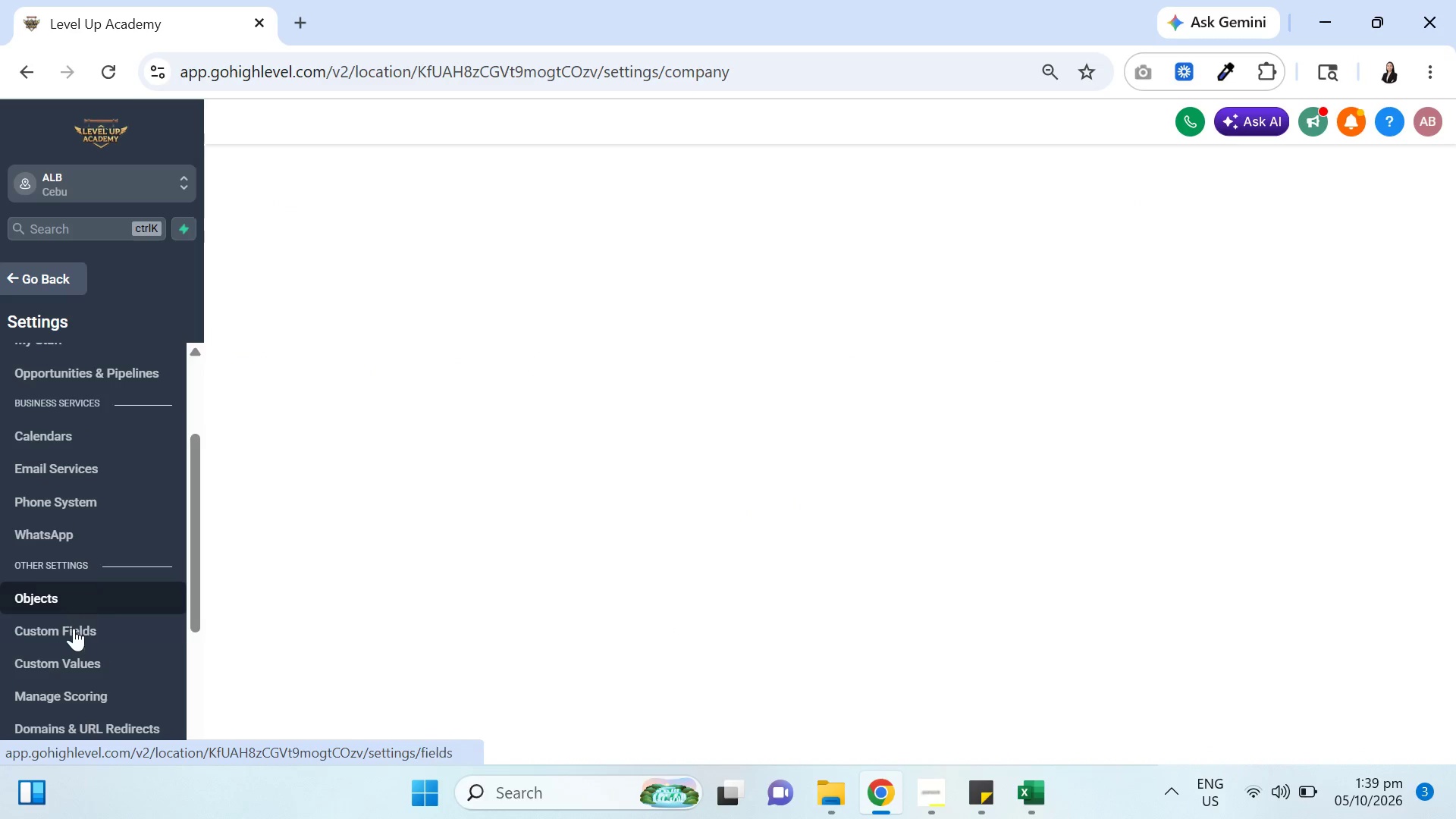 
left_click([74, 634])
 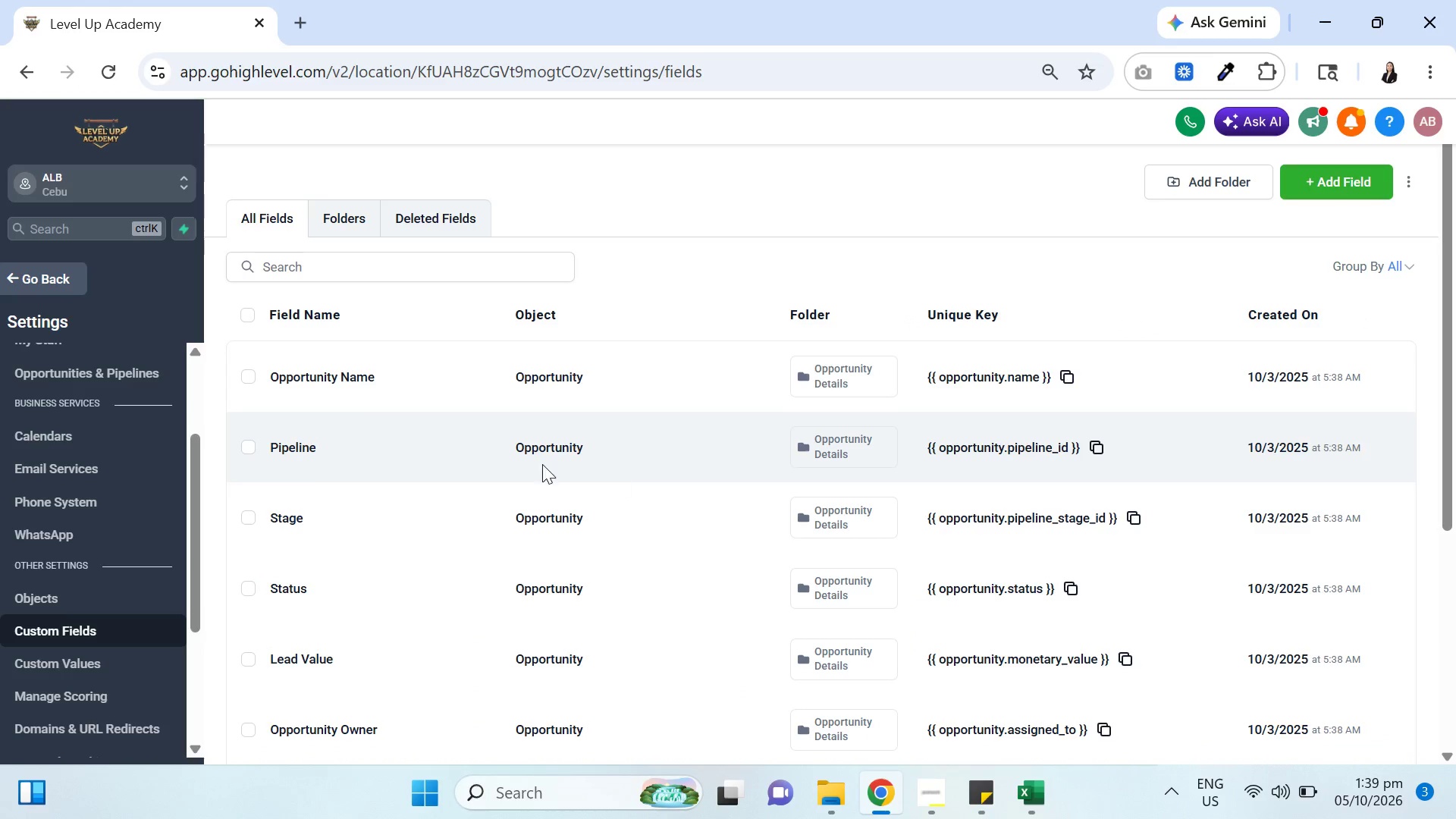 
left_click([342, 221])
 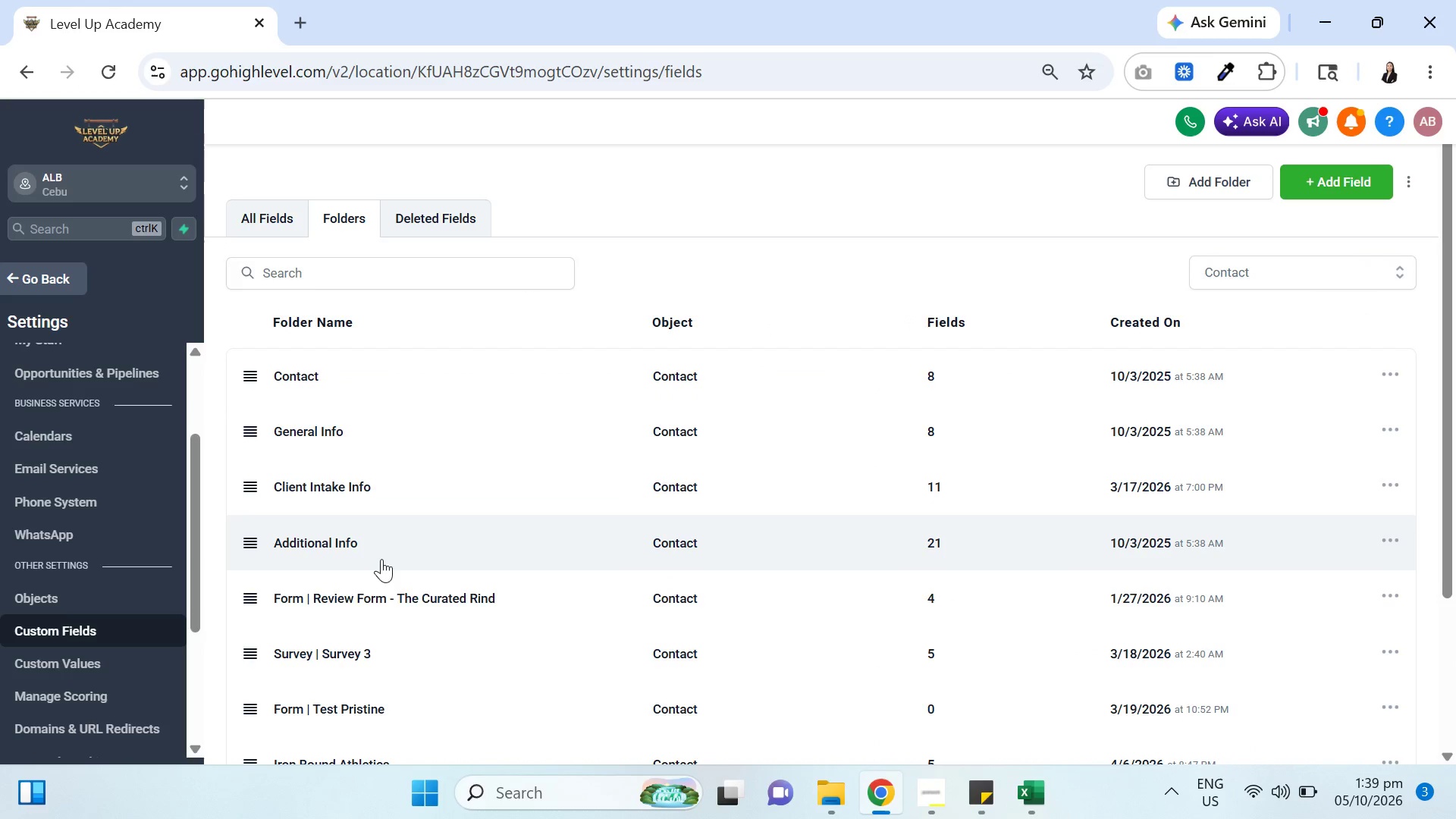 
scroll: coordinate [381, 559], scroll_direction: down, amount: 5.0
 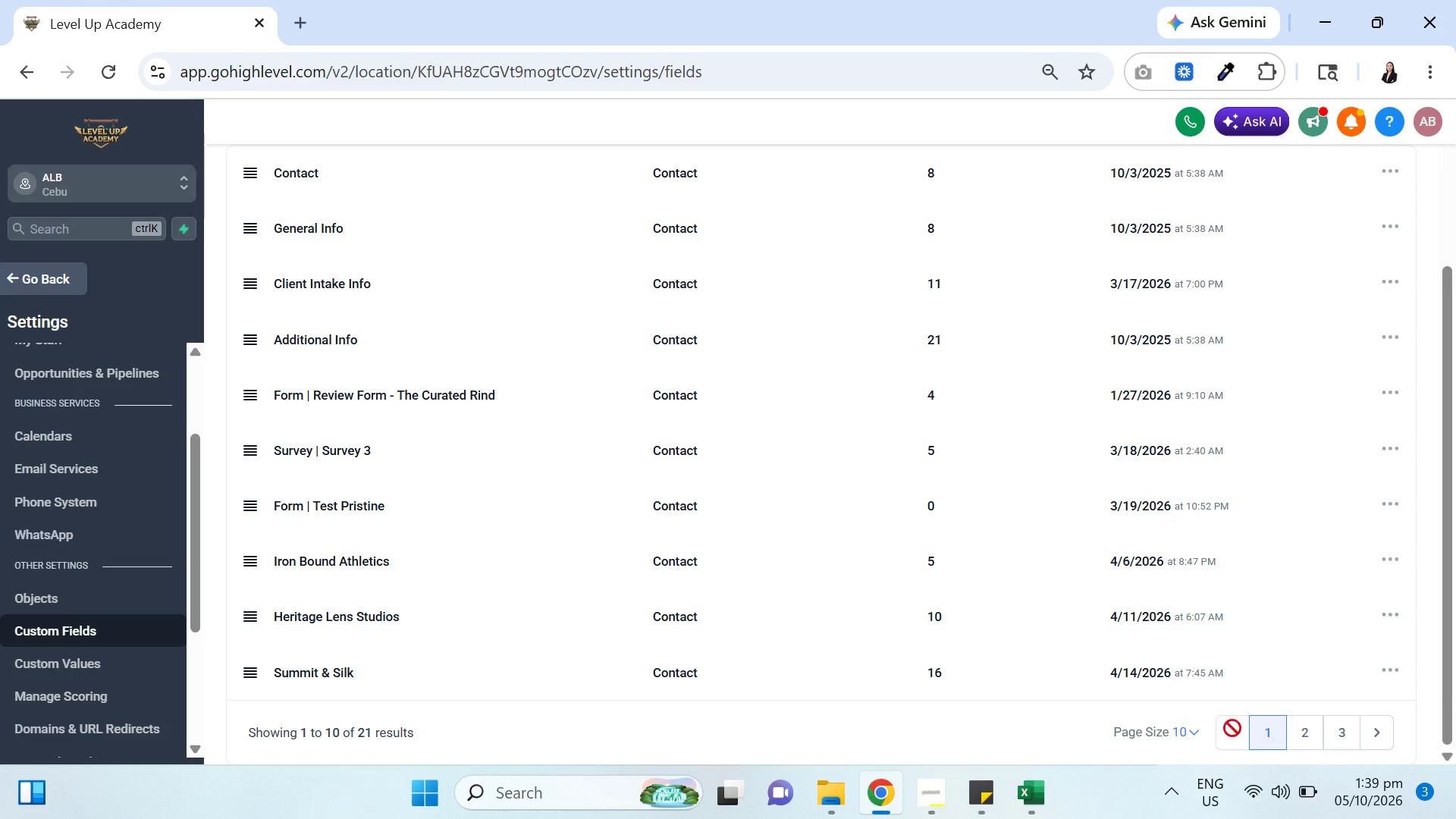 
left_click([1196, 728])
 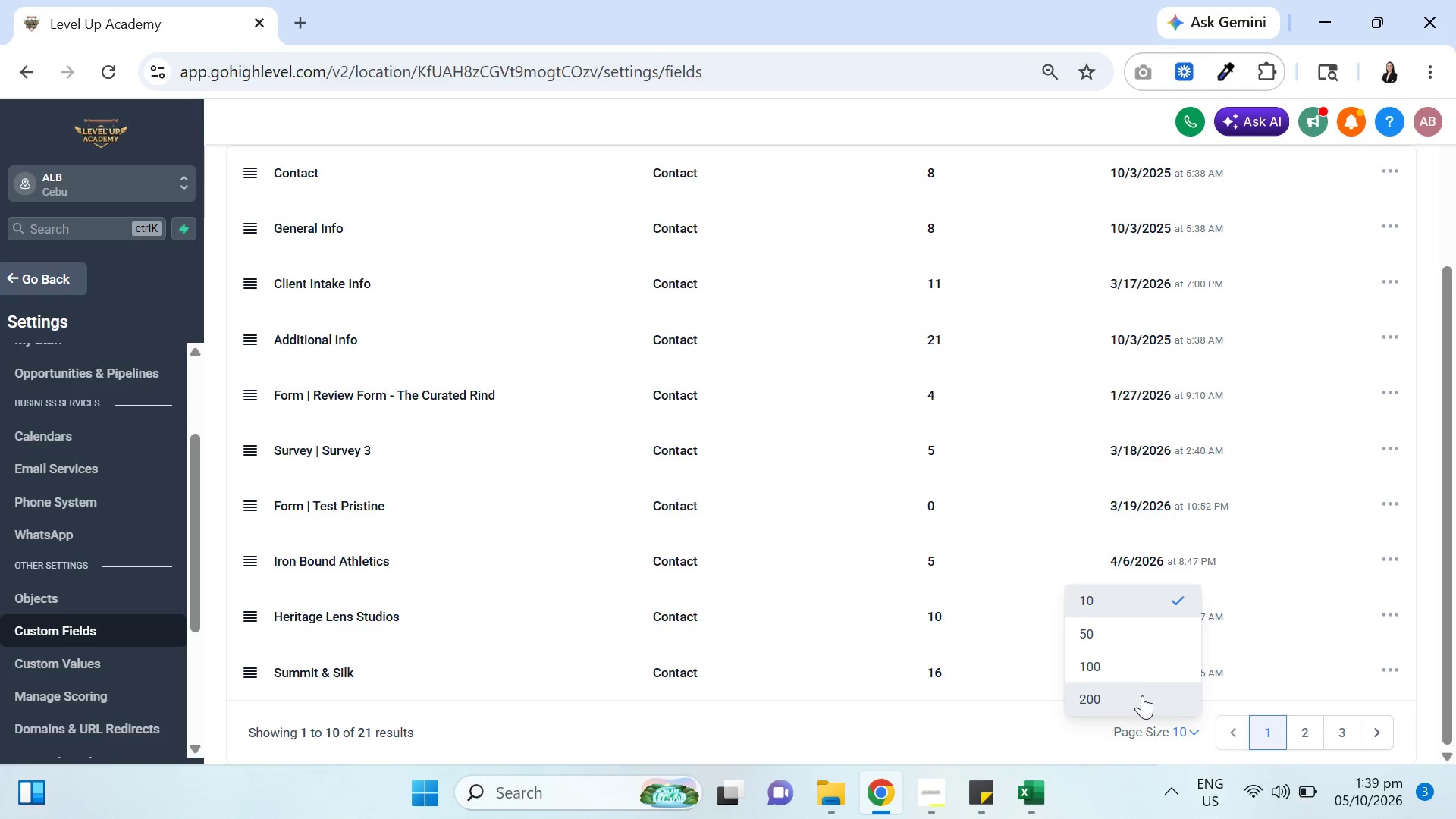 
left_click([1142, 695])
 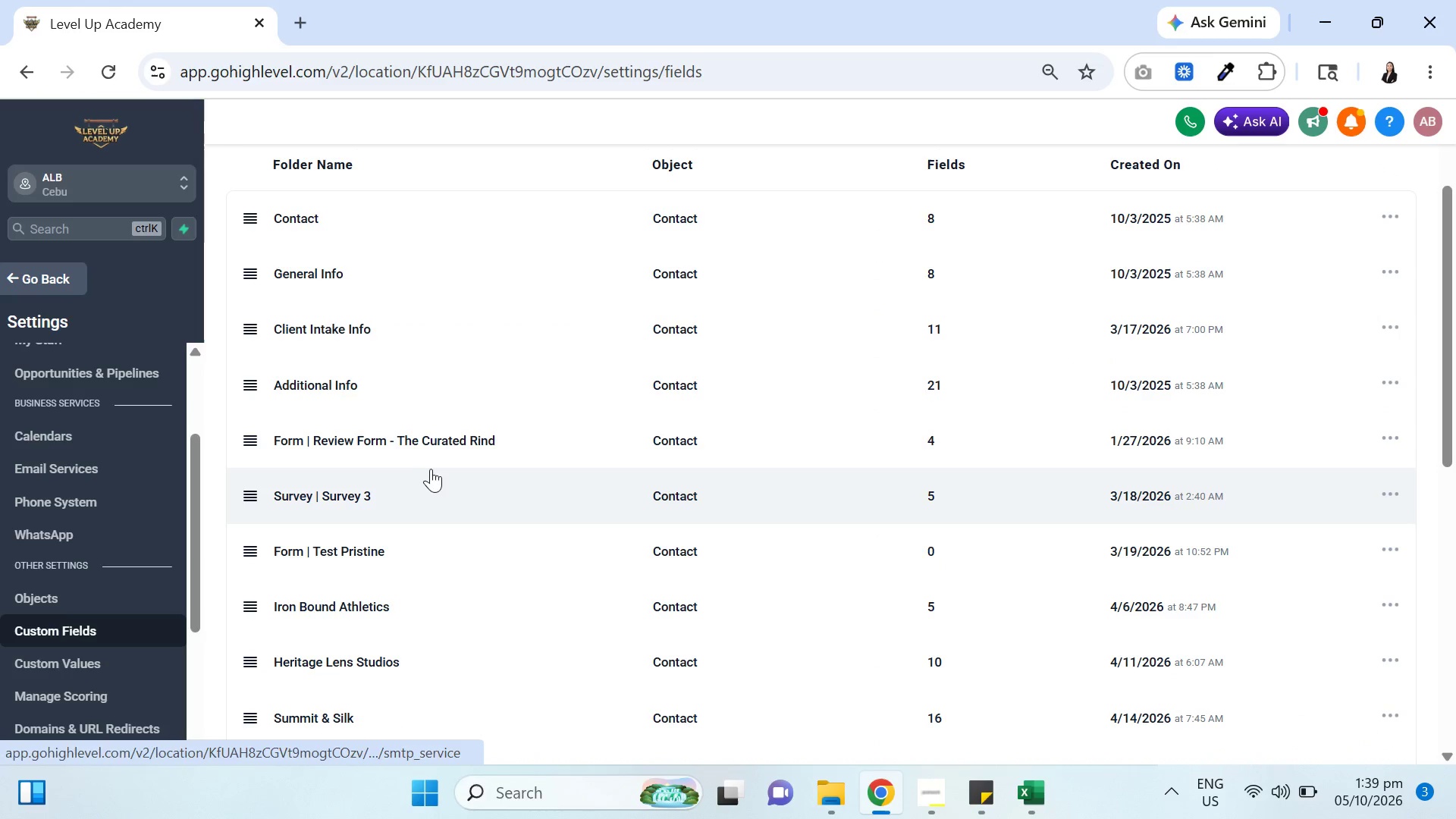 
scroll: coordinate [381, 523], scroll_direction: down, amount: 10.0
 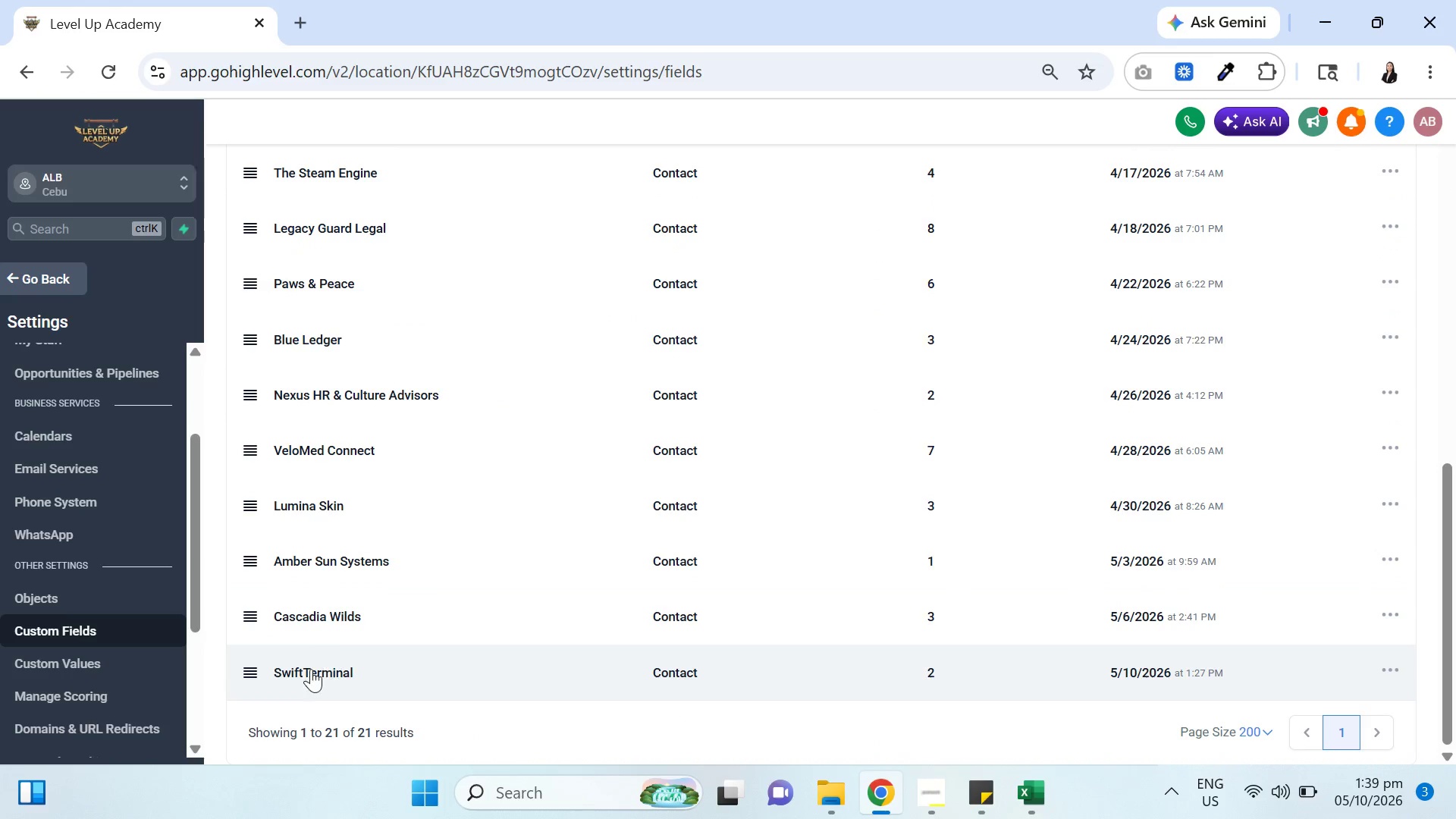 
left_click([309, 670])
 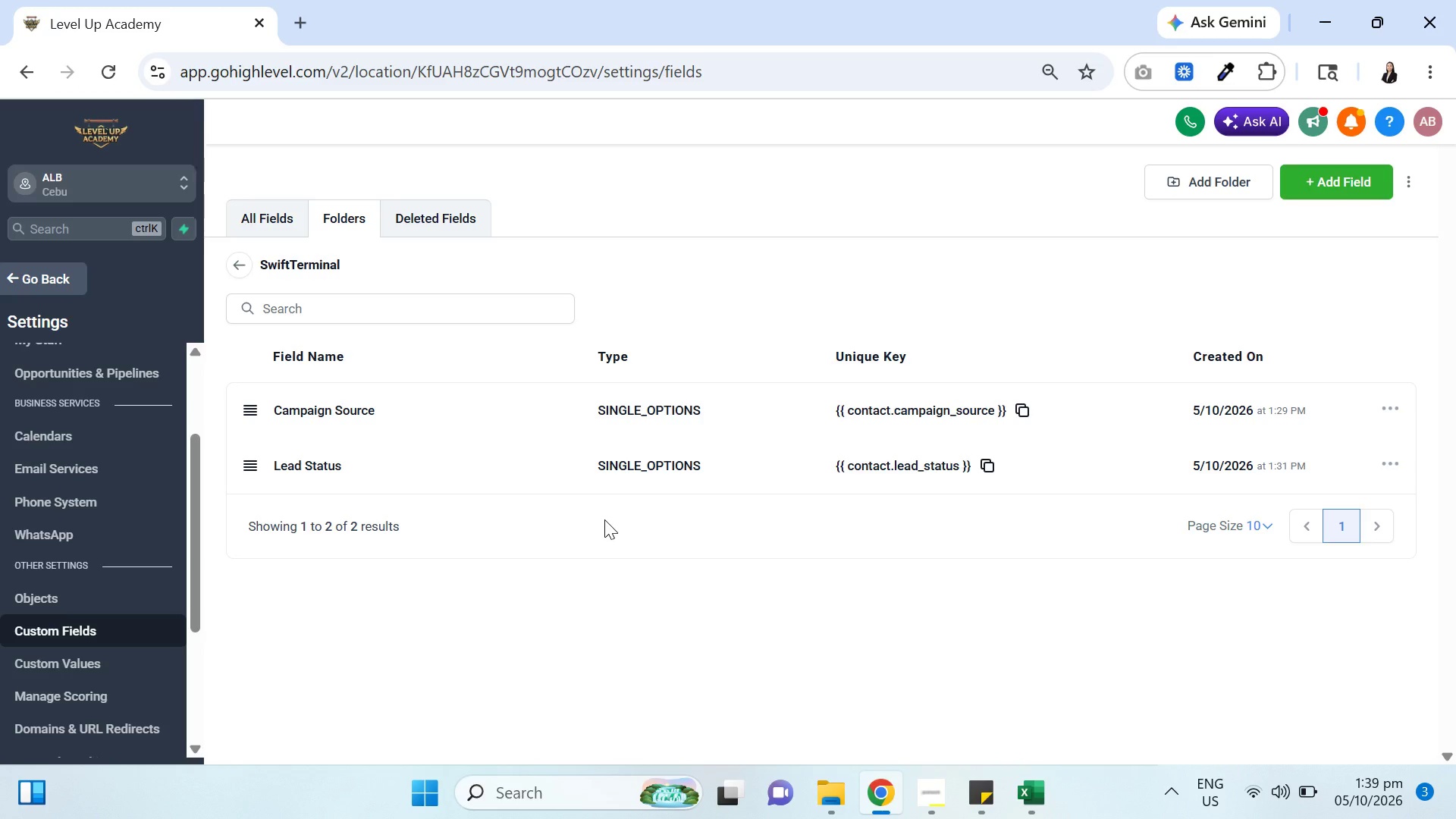 
wait(8.36)
 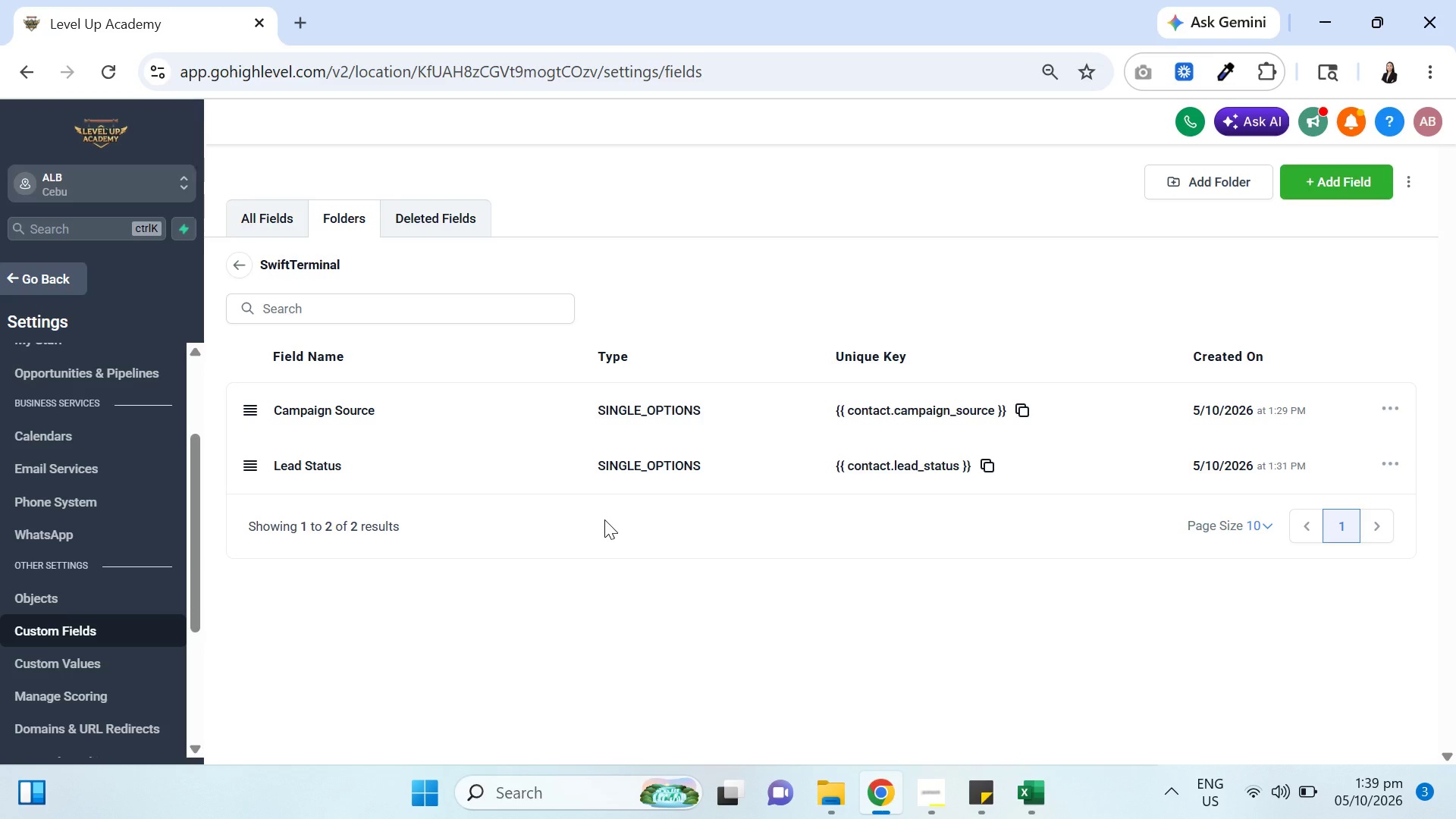 
left_click([1031, 793])
 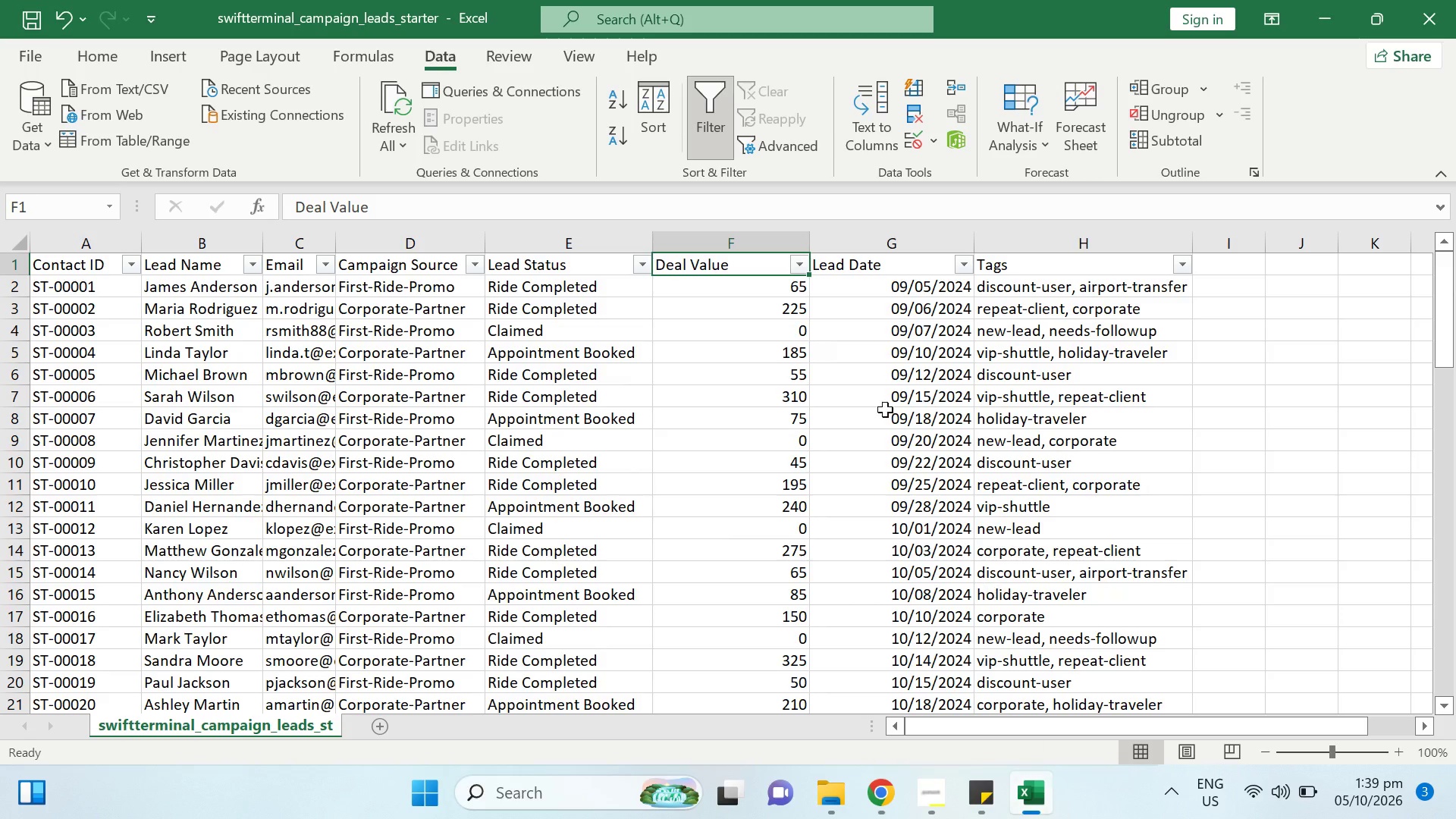 
mouse_move([733, 273])
 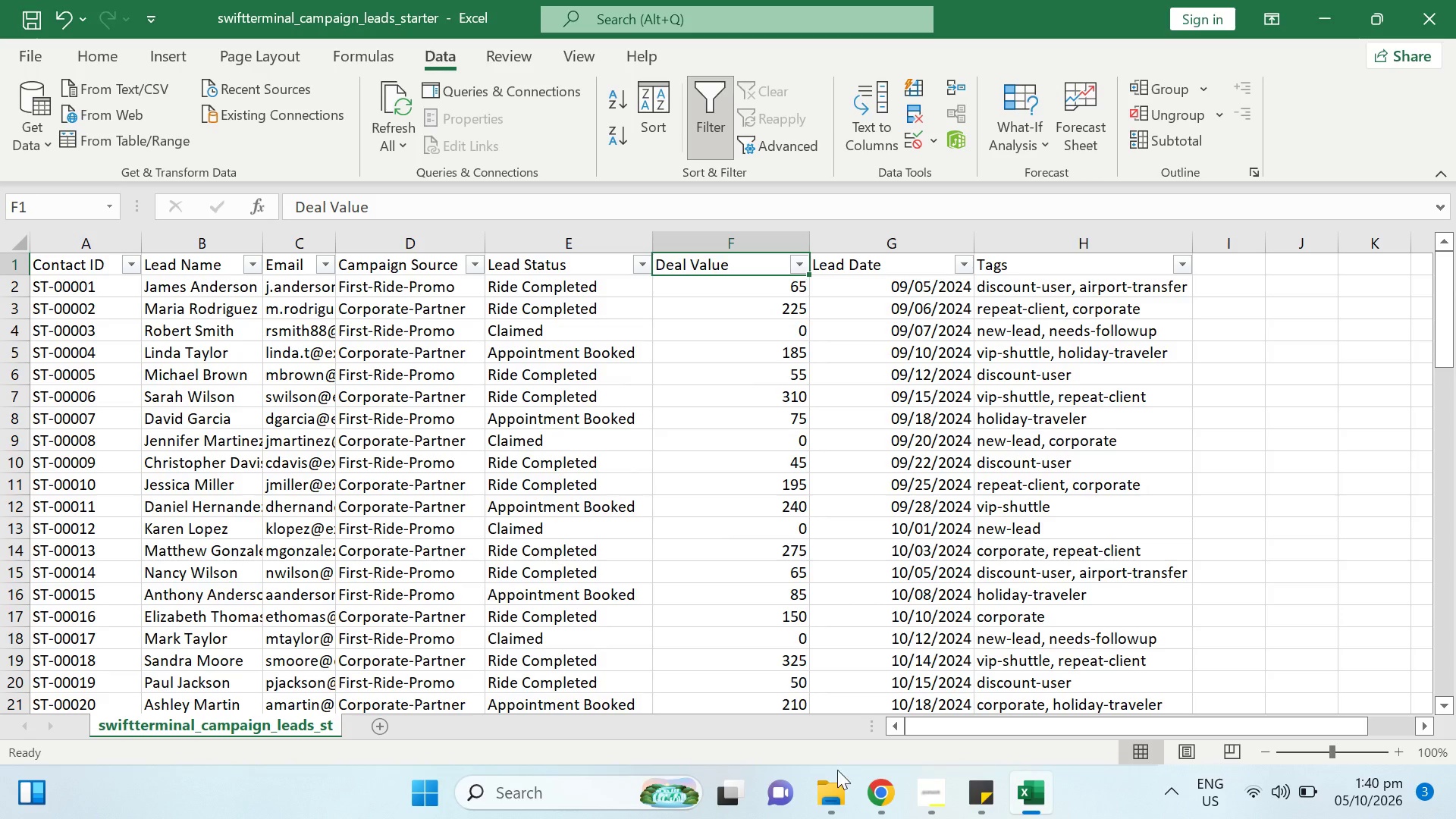 
left_click([871, 792])
 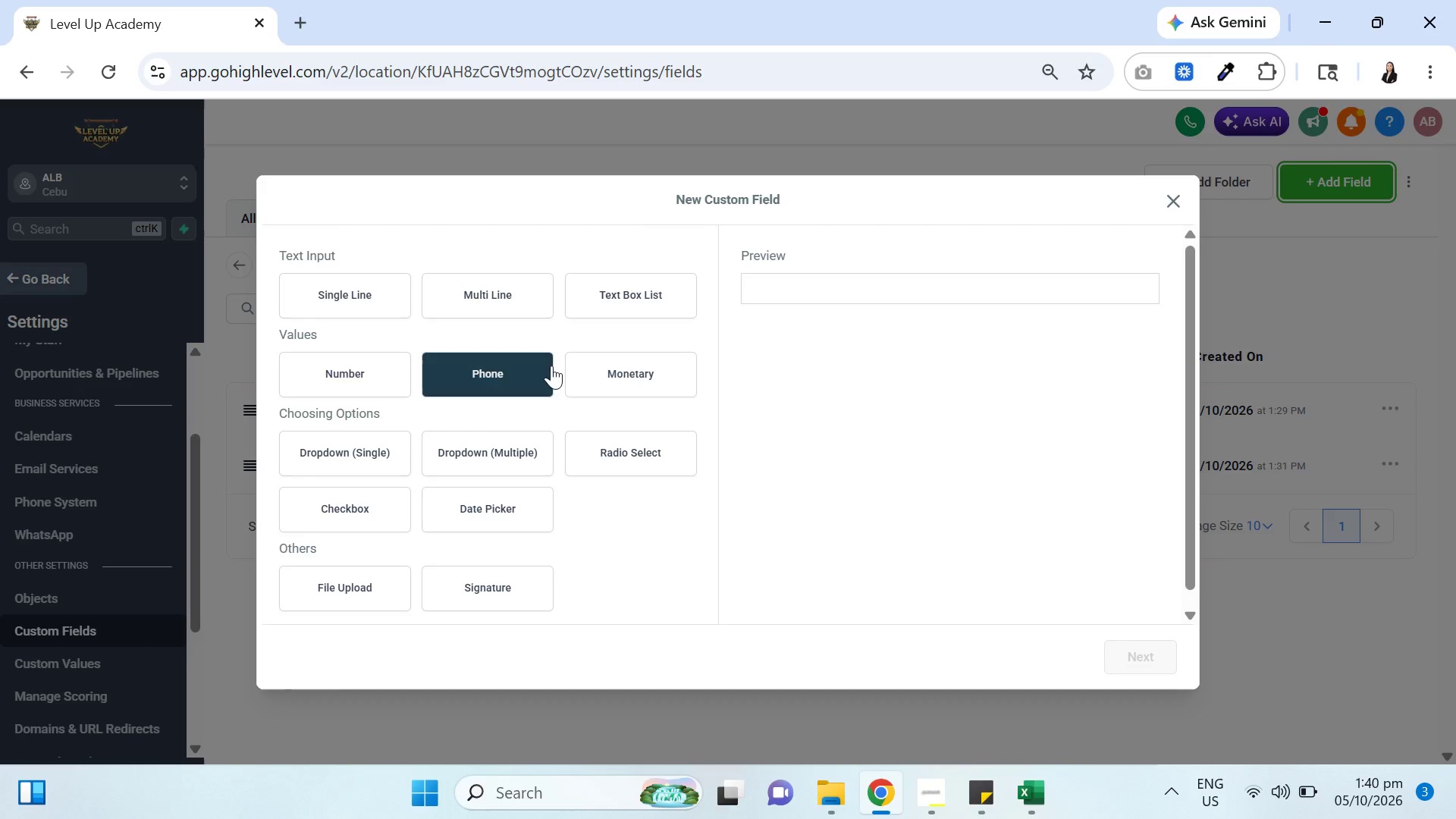 
left_click([650, 366])
 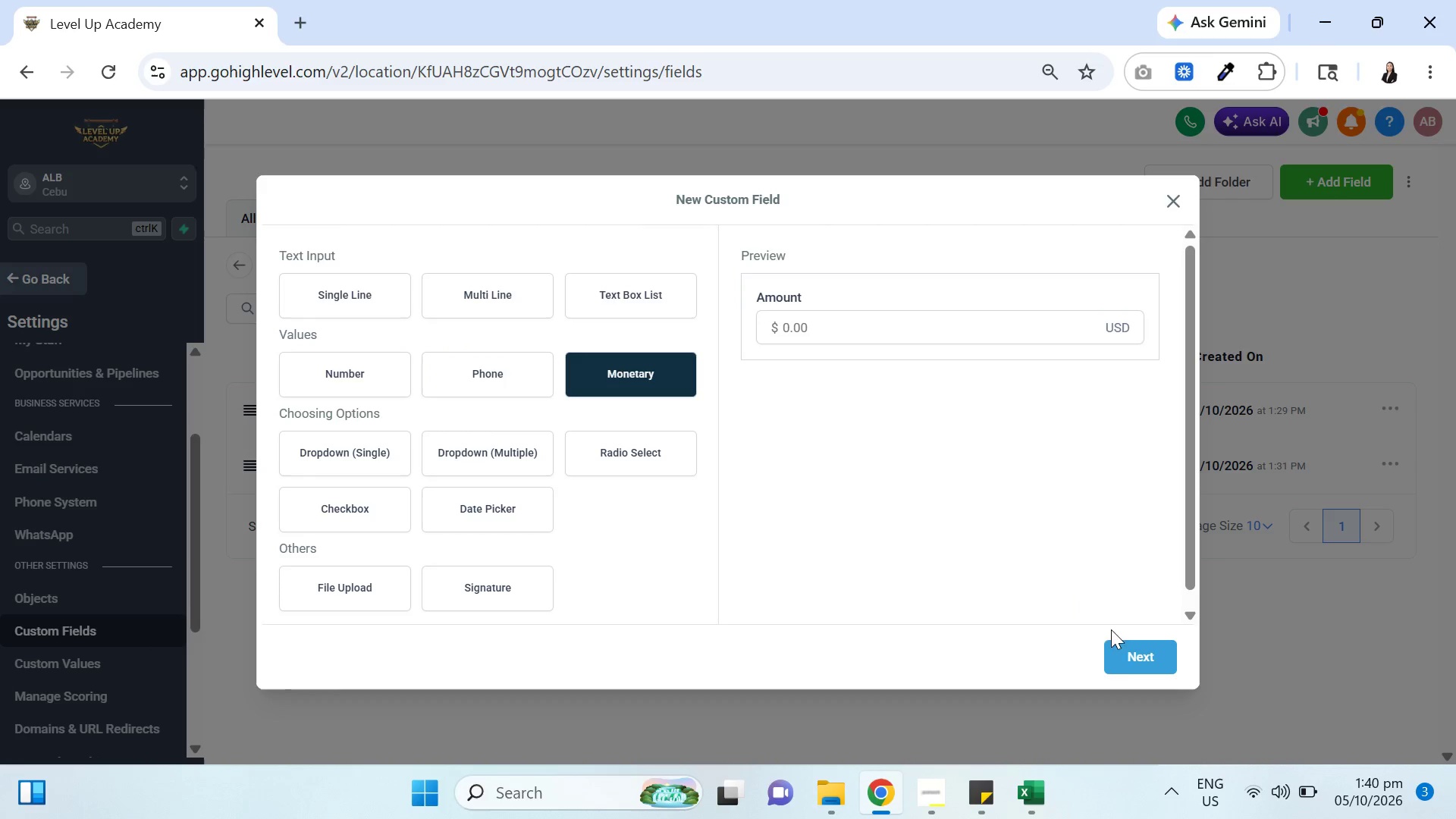 
left_click([1125, 654])
 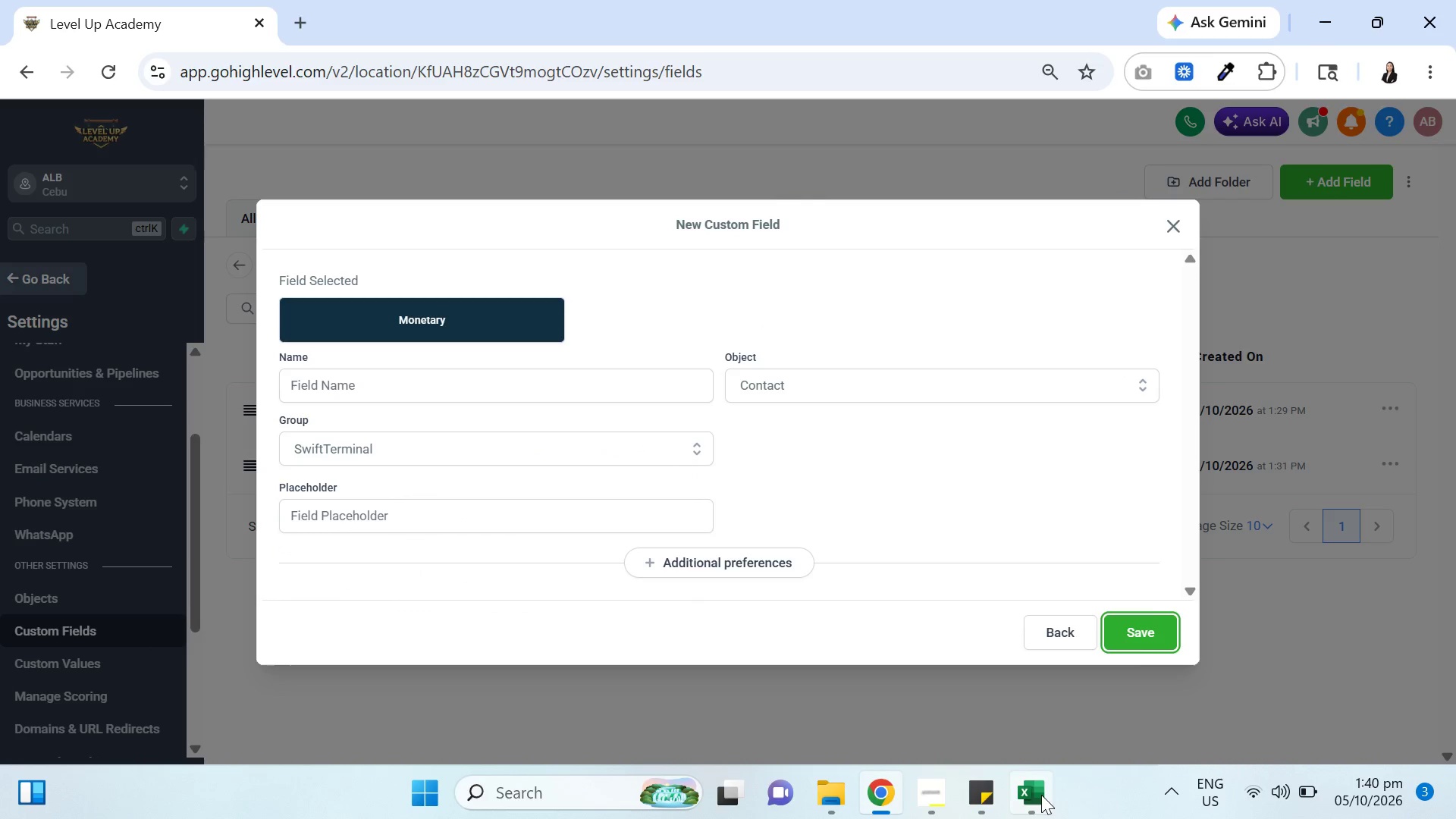 
left_click([1041, 795])
 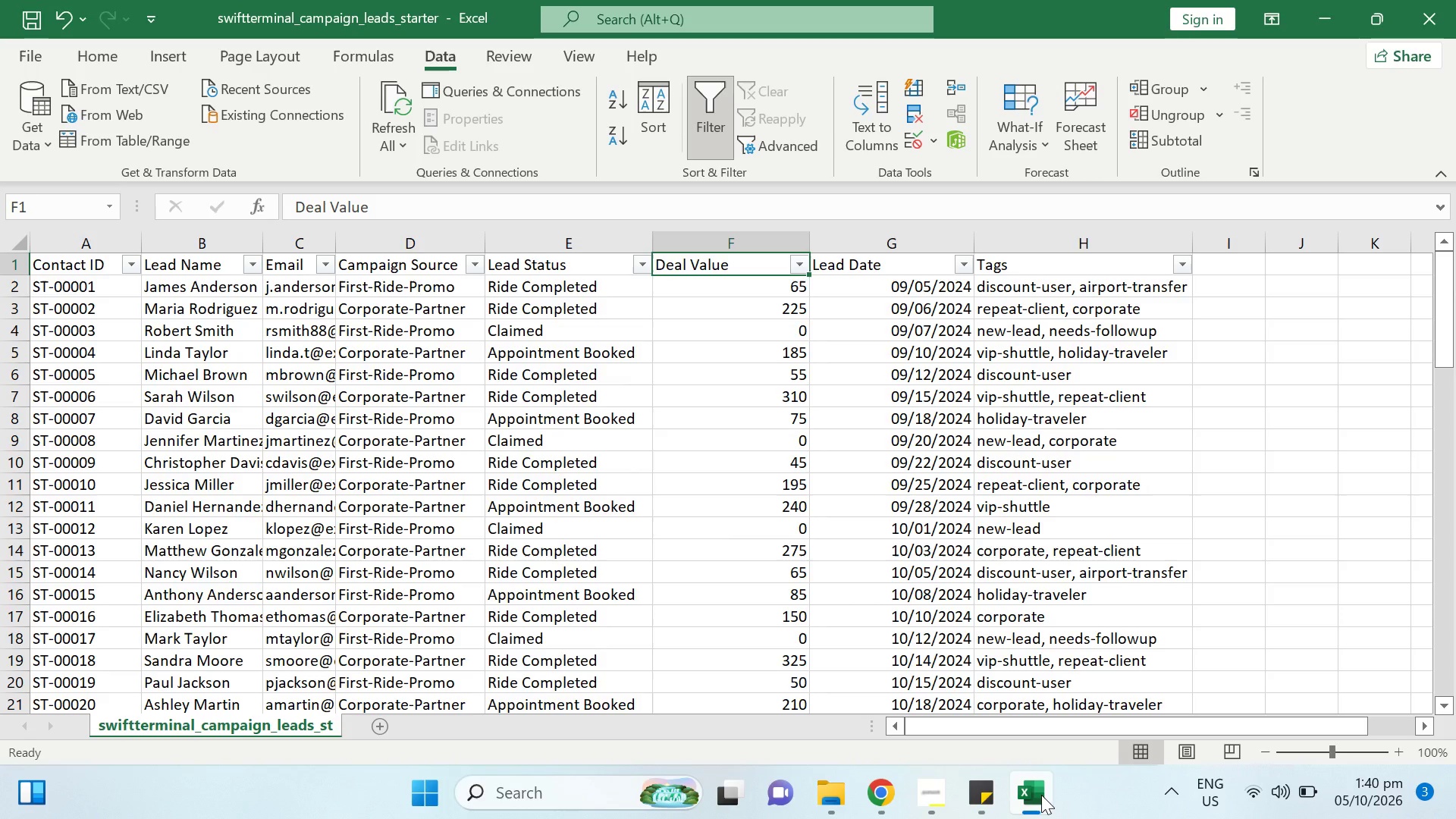 
left_click([1041, 795])
 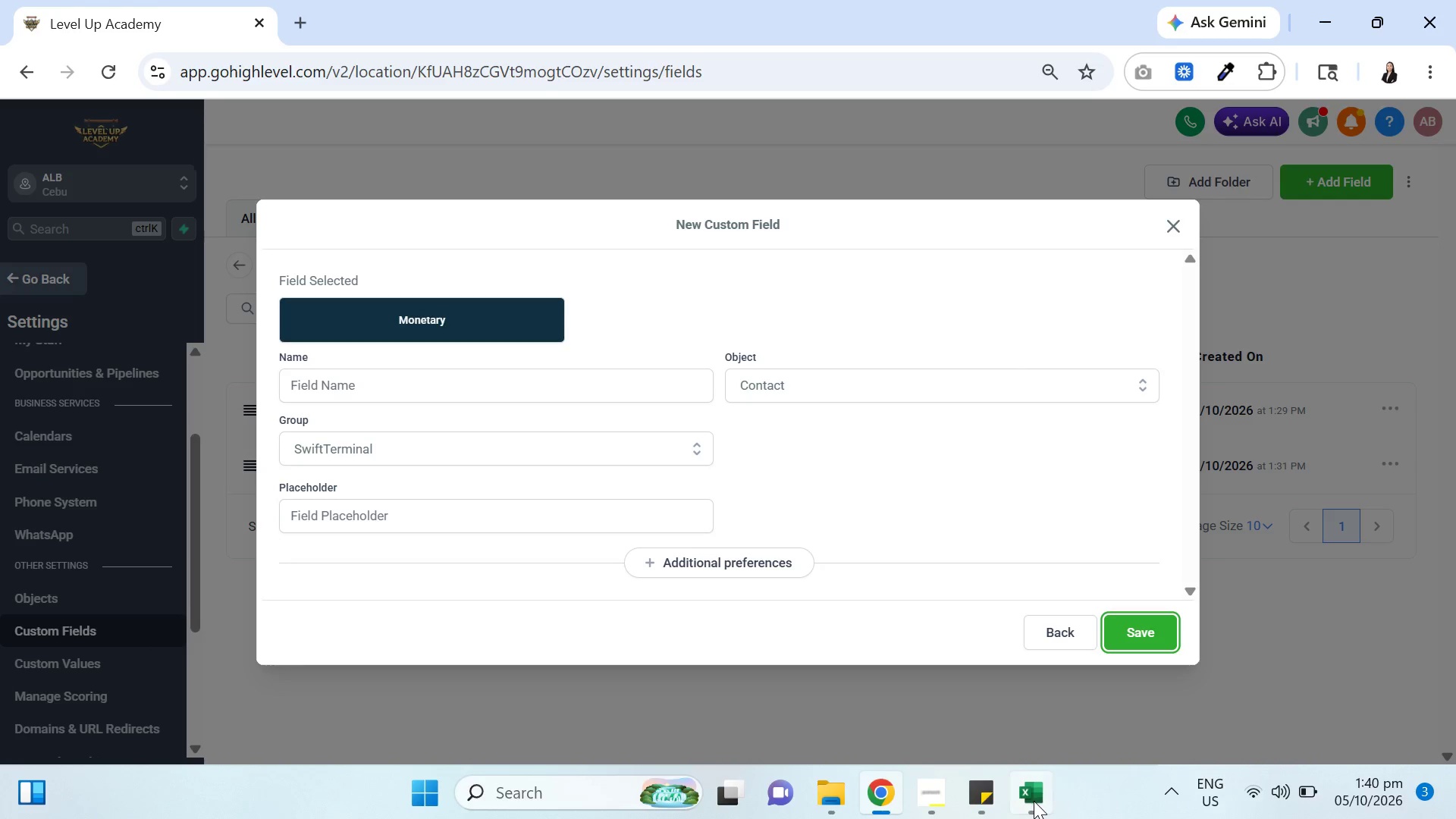 
left_click([1035, 800])
 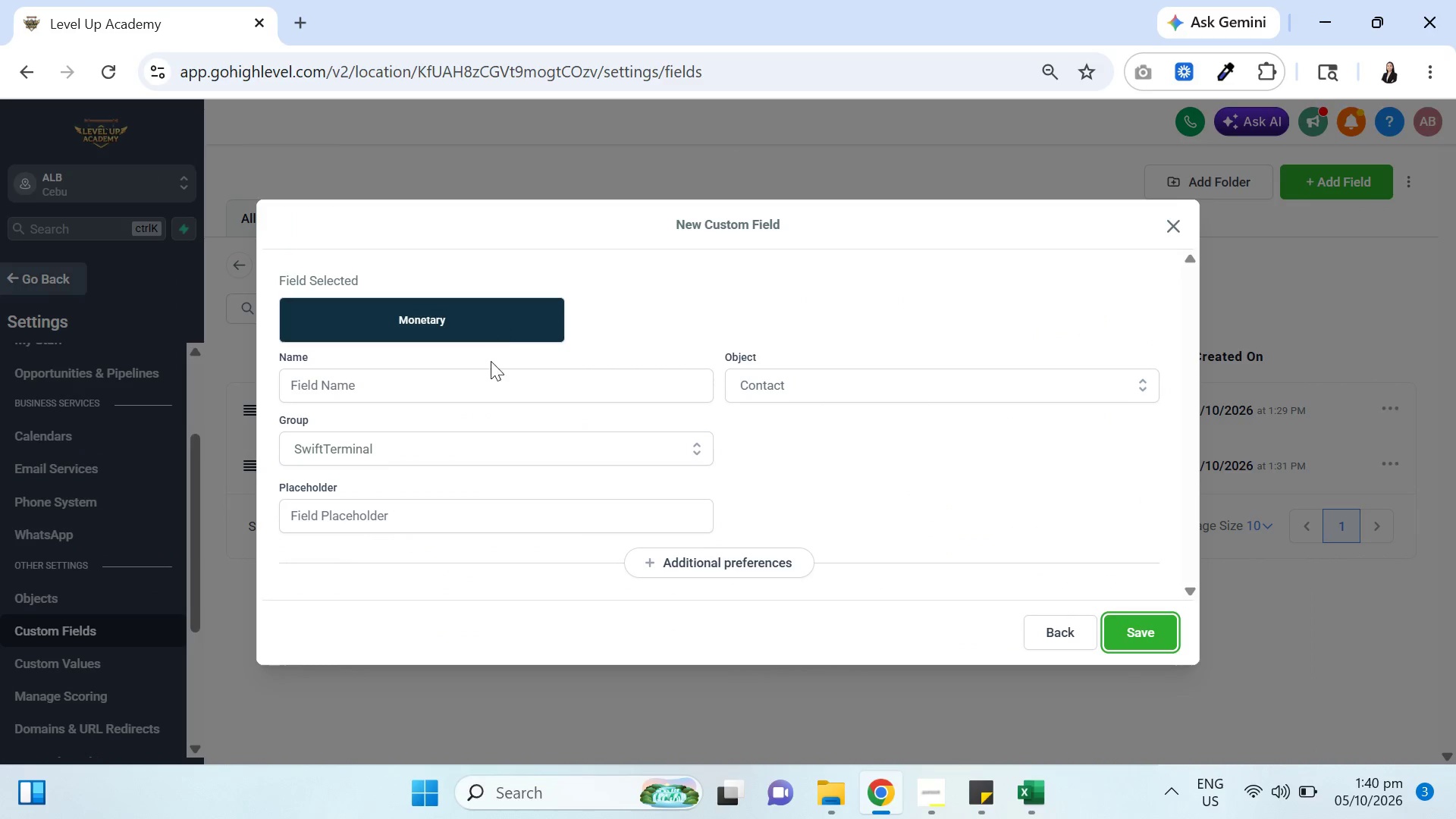 
left_click([501, 380])
 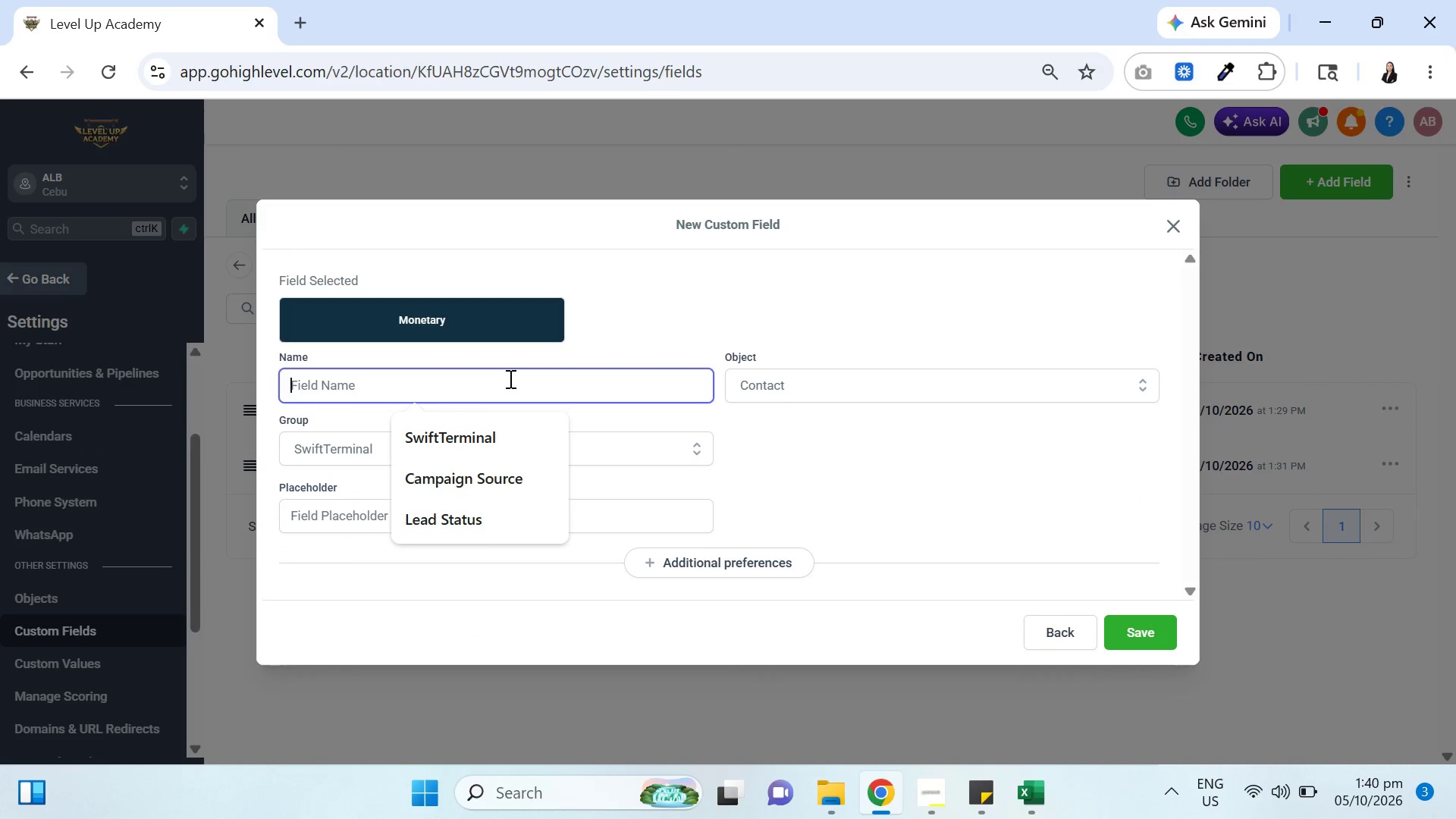 
type(Deal Value)
 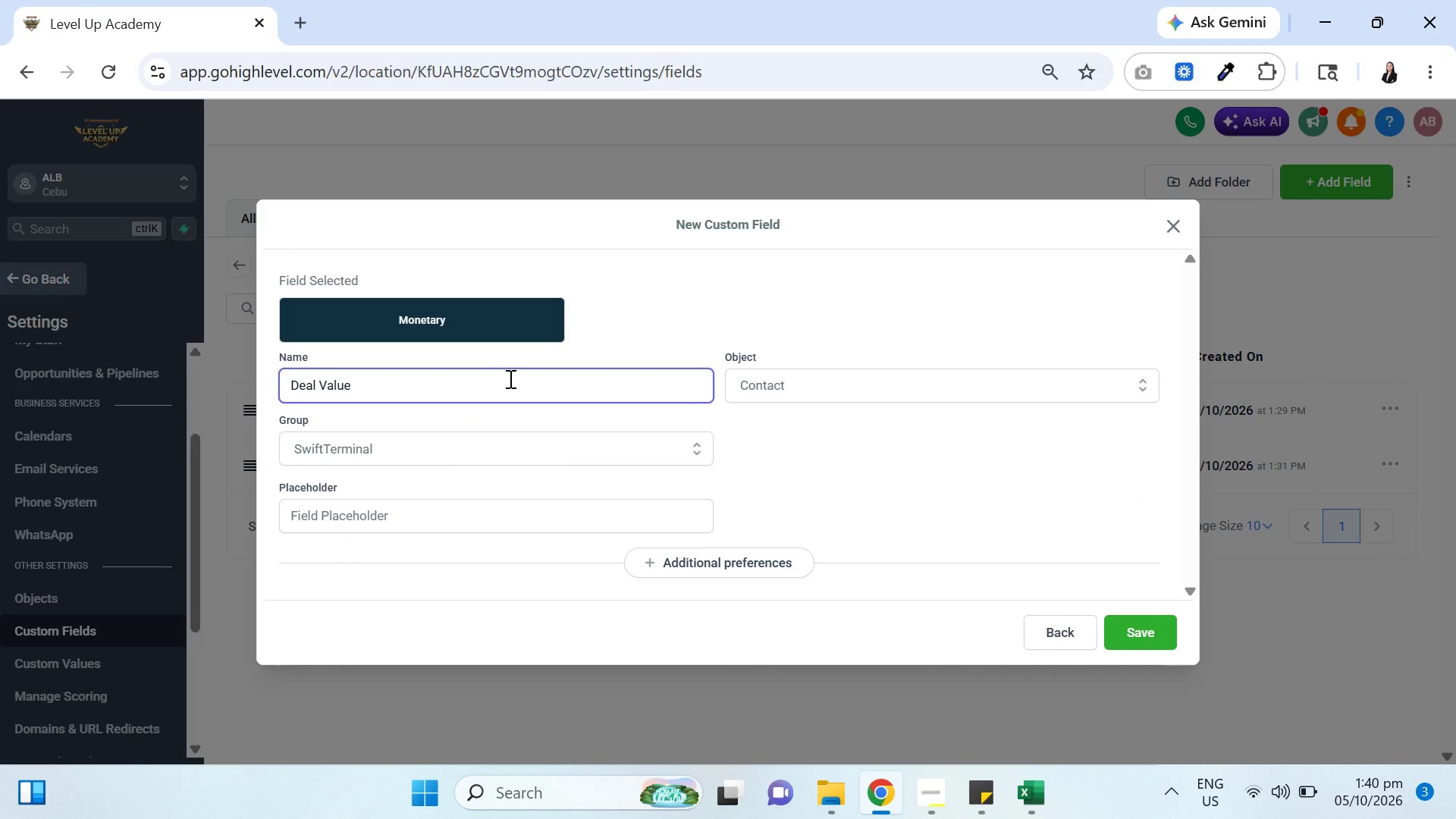 
wait(20.33)
 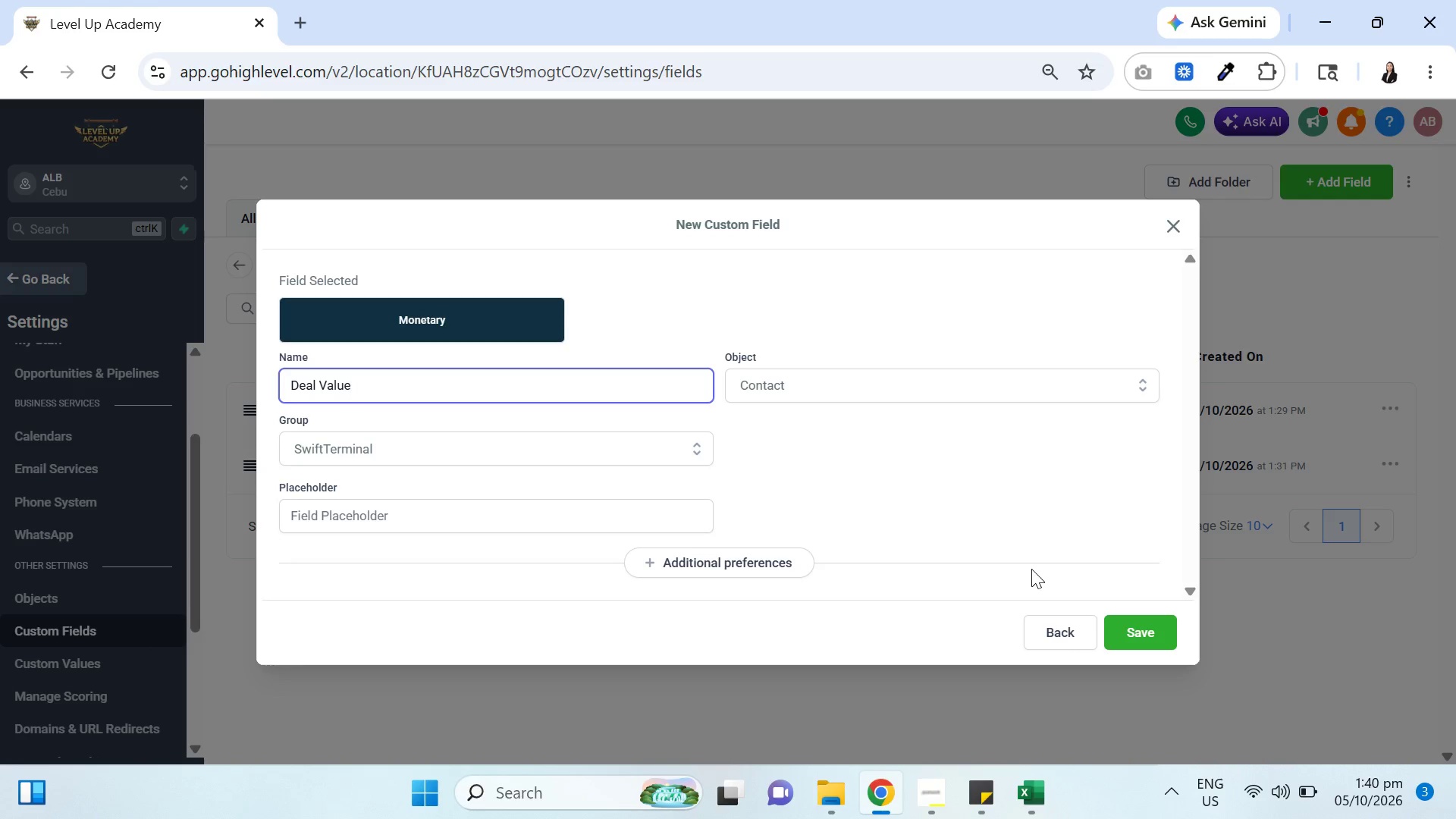 
left_click([1144, 627])
 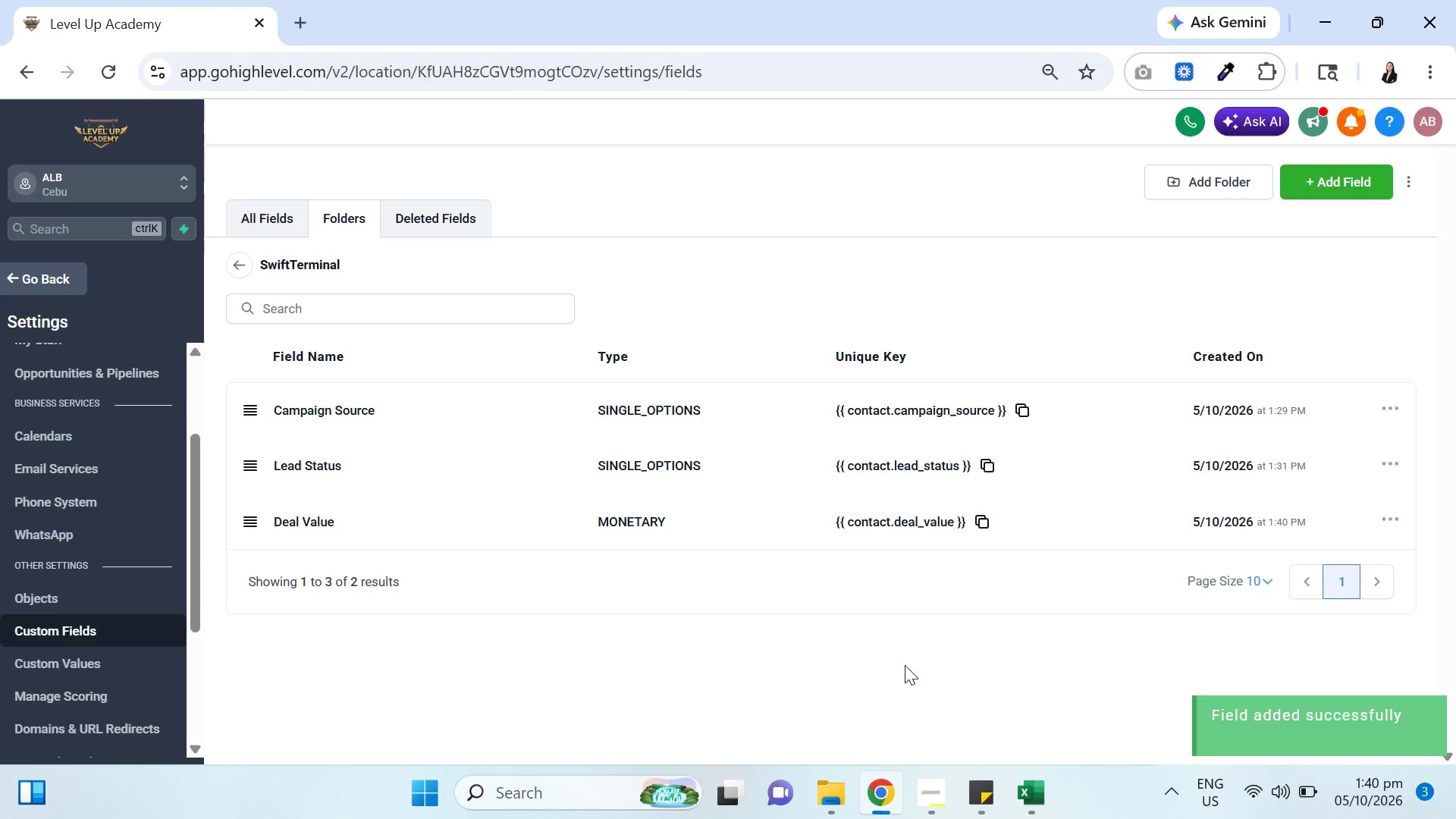 
left_click([1034, 795])
 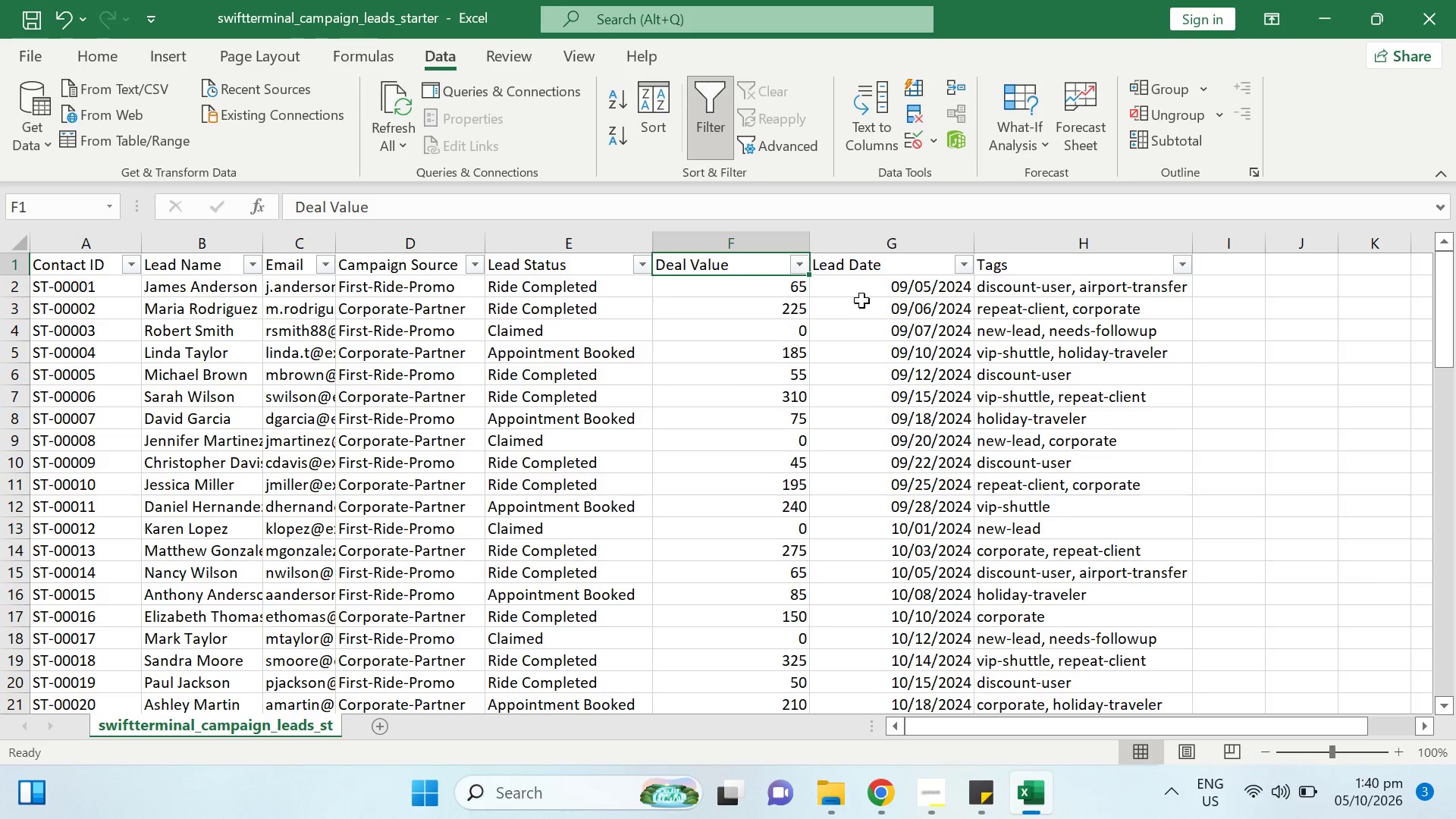 
left_click([888, 256])
 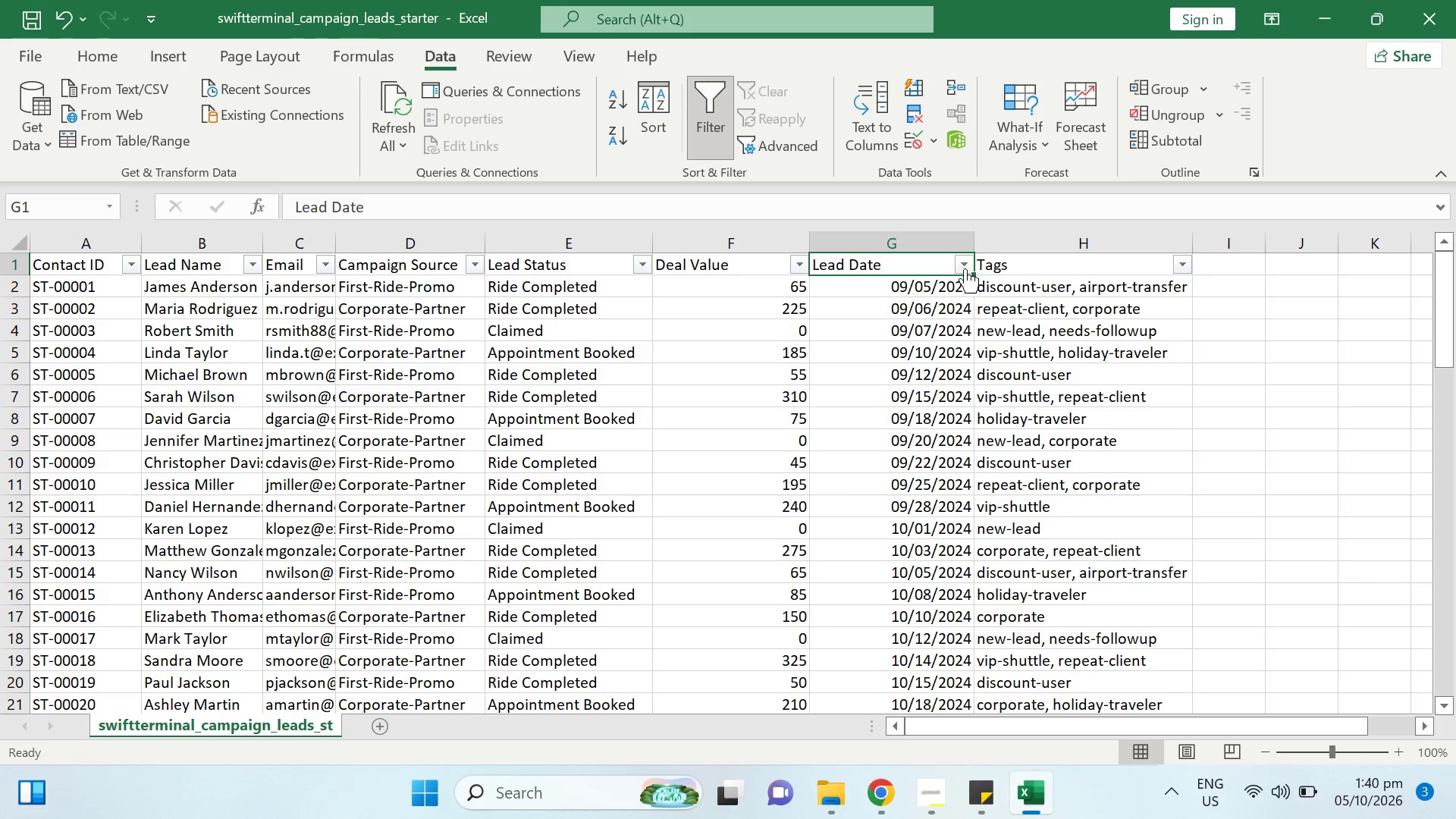 
left_click([968, 271])
 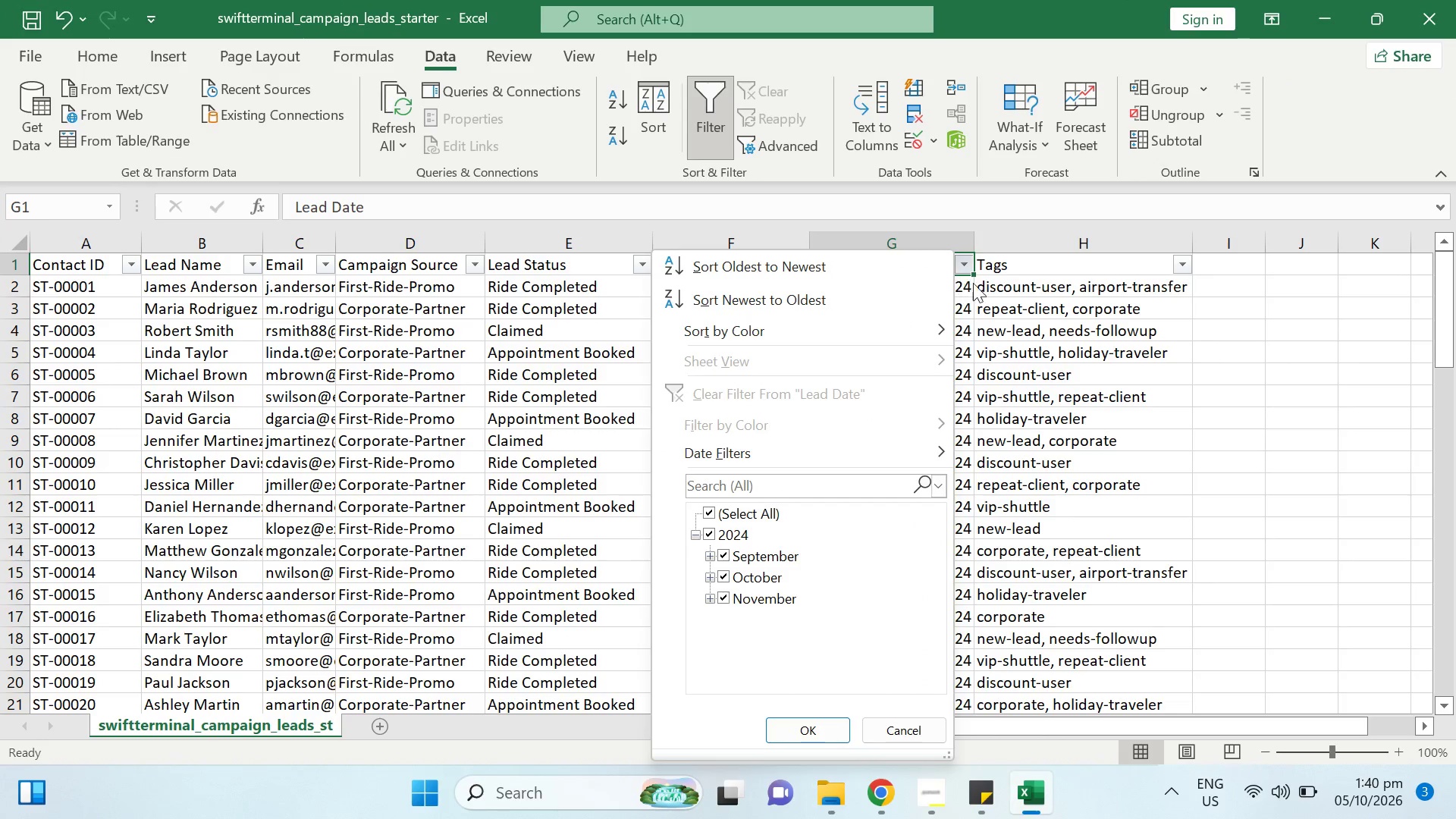 
left_click([1055, 264])
 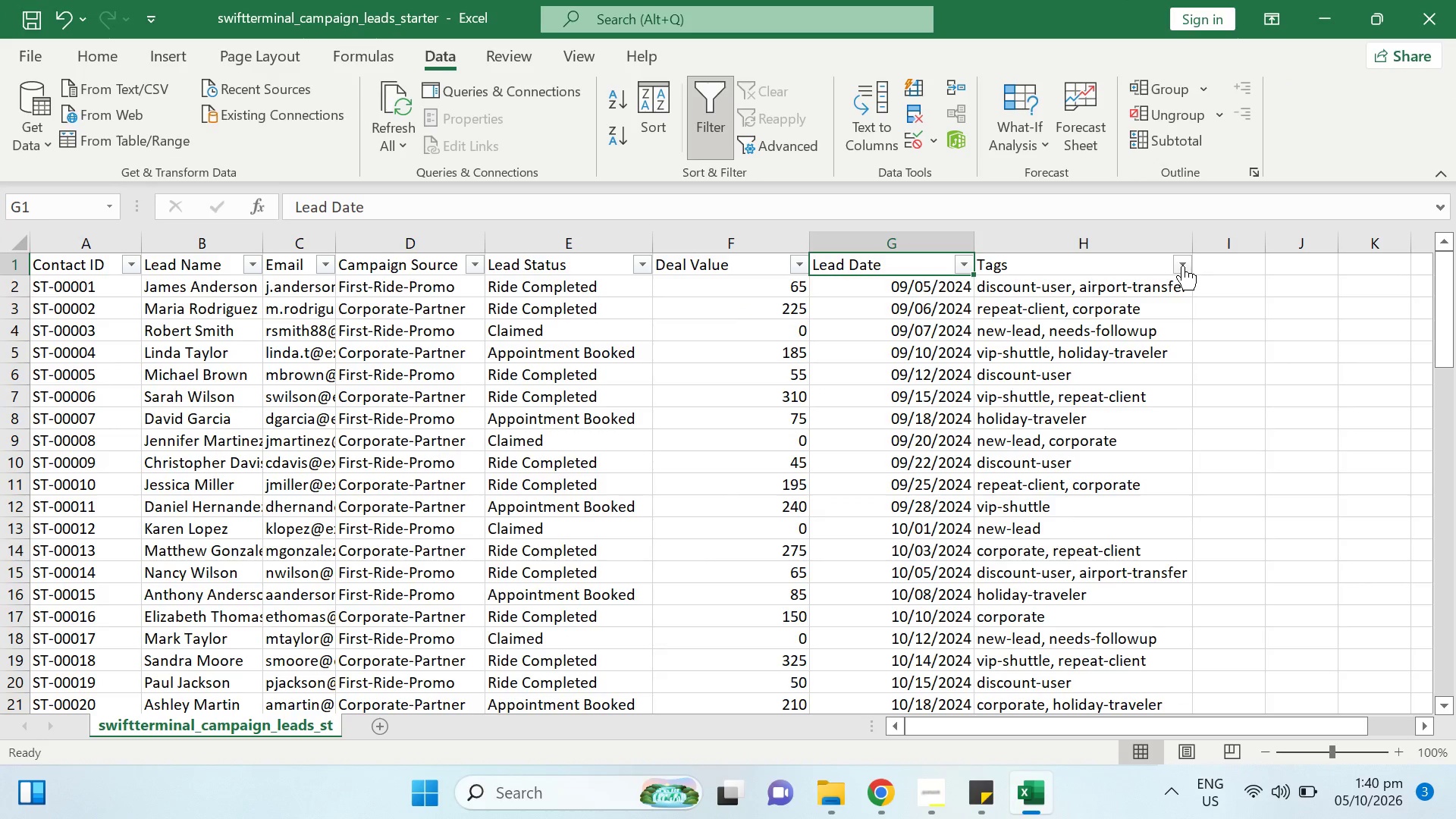 
left_click([1182, 265])
 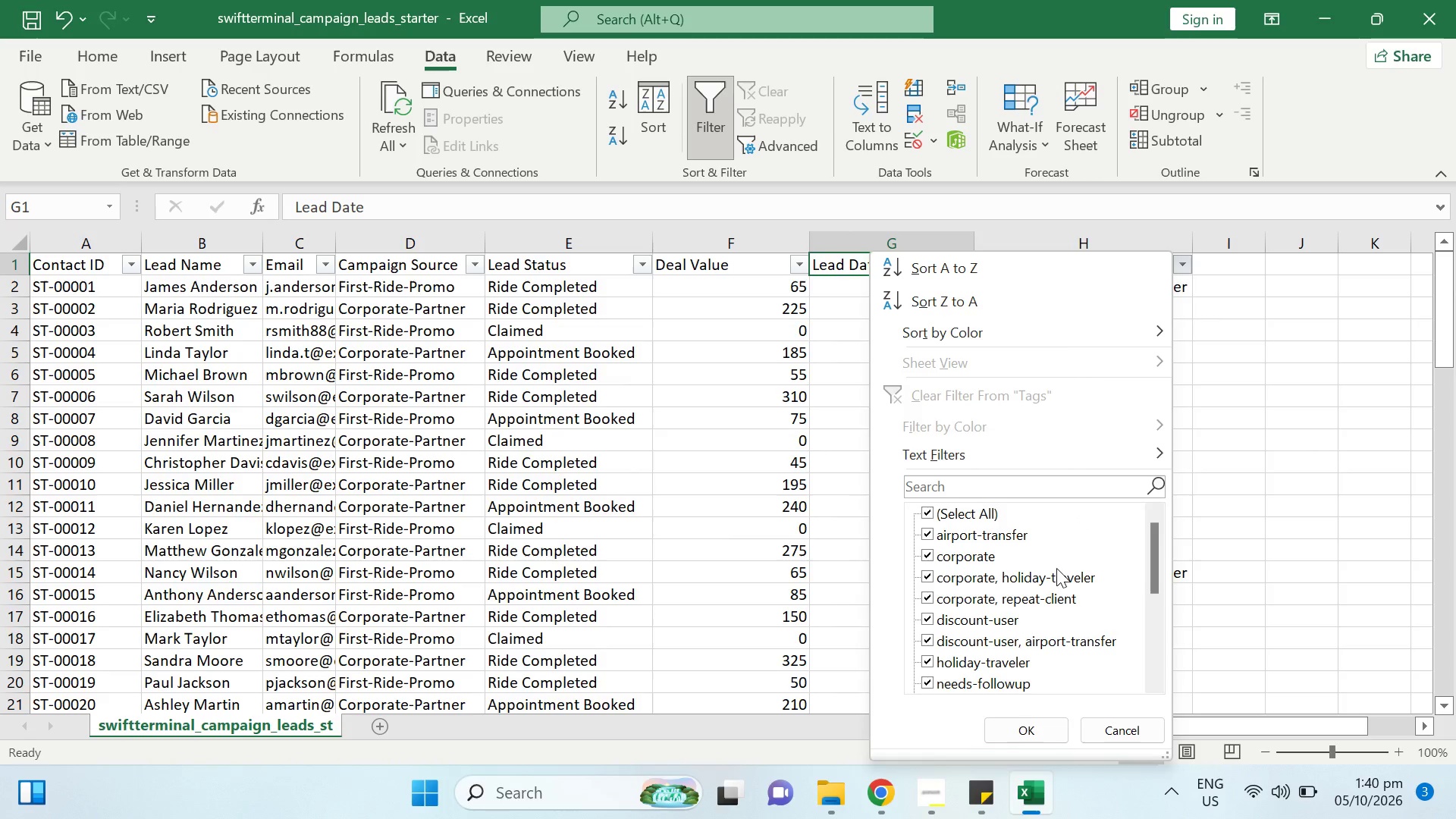 
scroll: coordinate [1042, 576], scroll_direction: down, amount: 6.0
 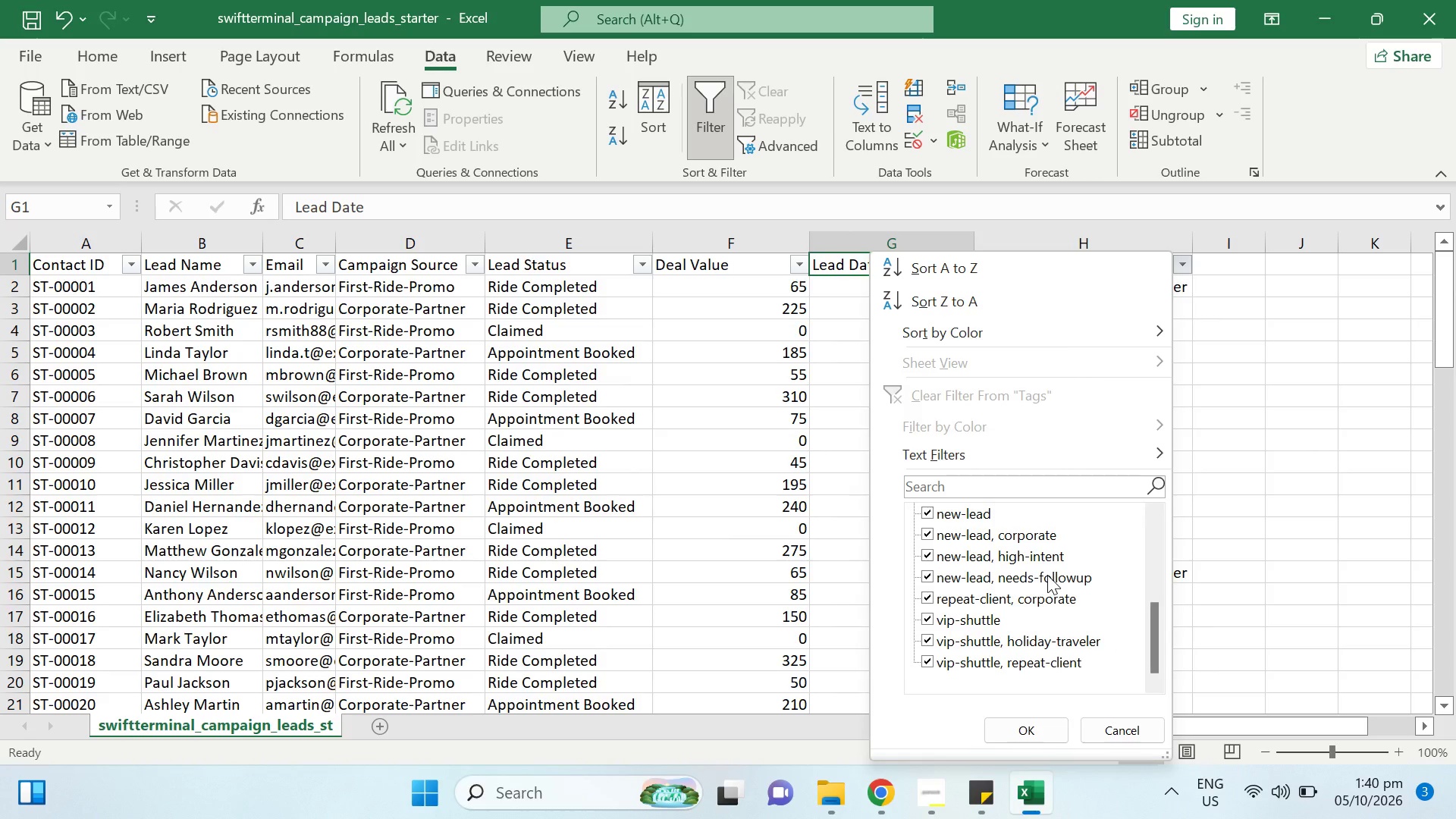 
scroll: coordinate [1047, 571], scroll_direction: up, amount: 6.0
 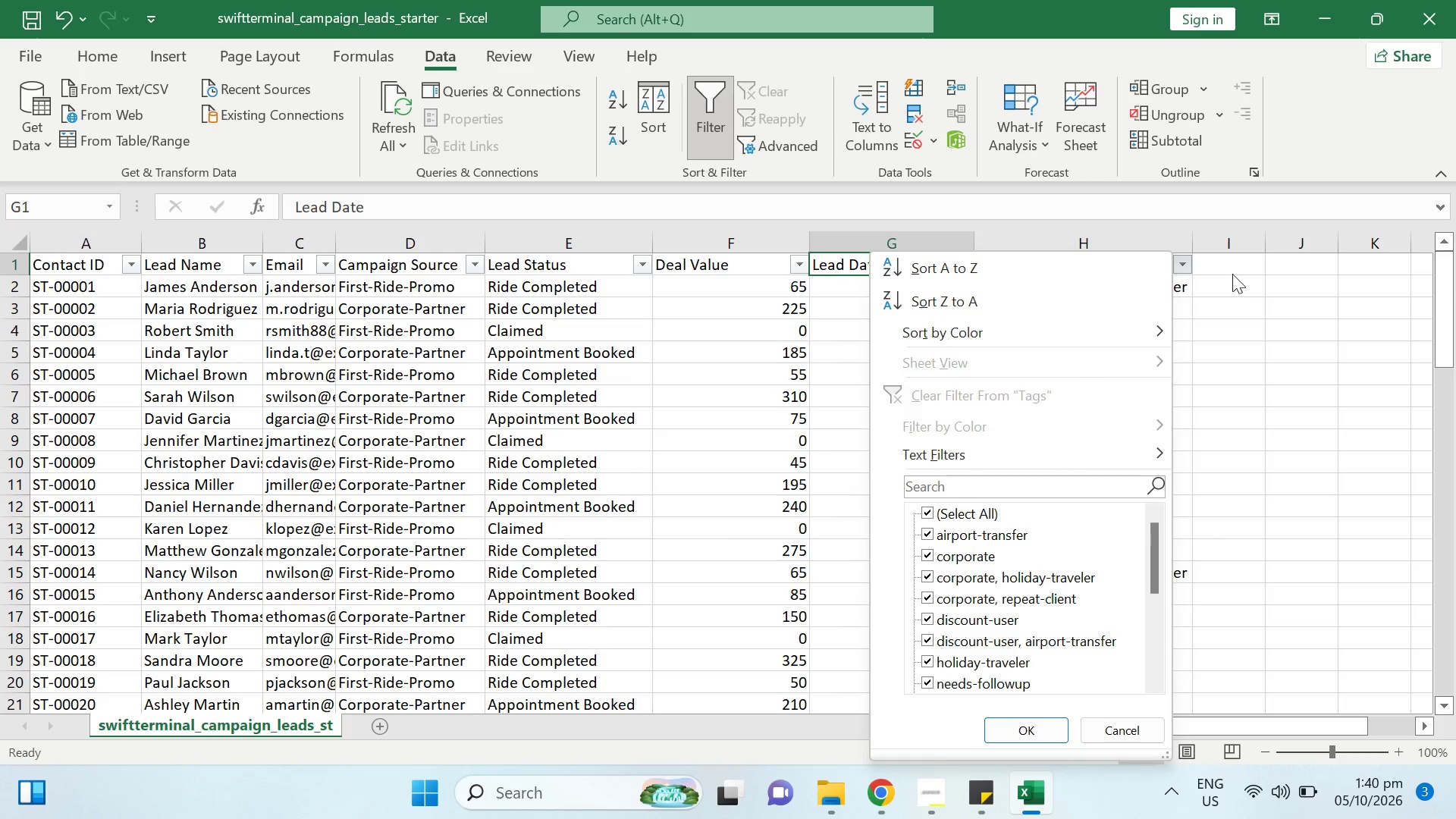 
left_click([1241, 263])
 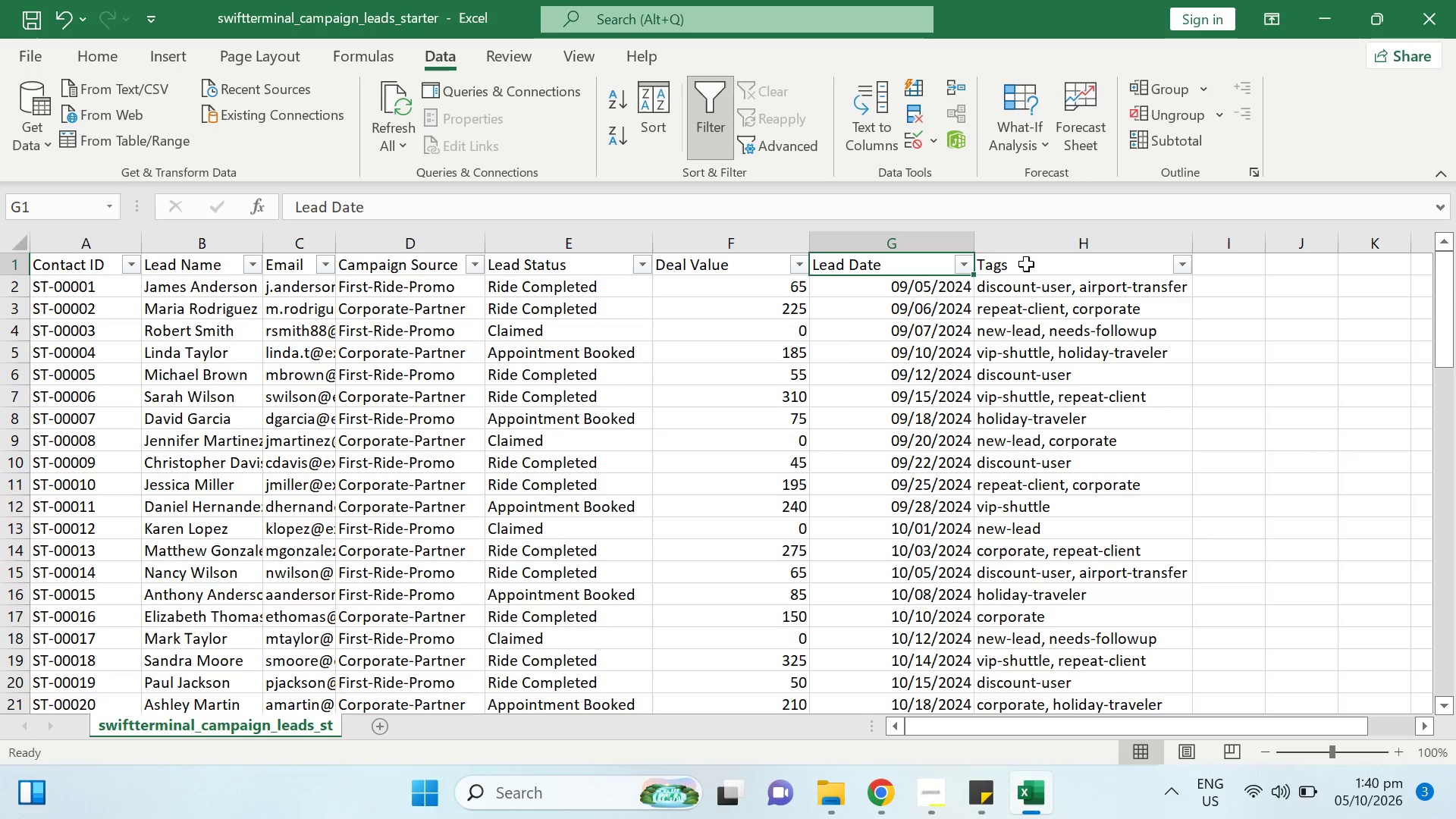 
left_click([1046, 262])
 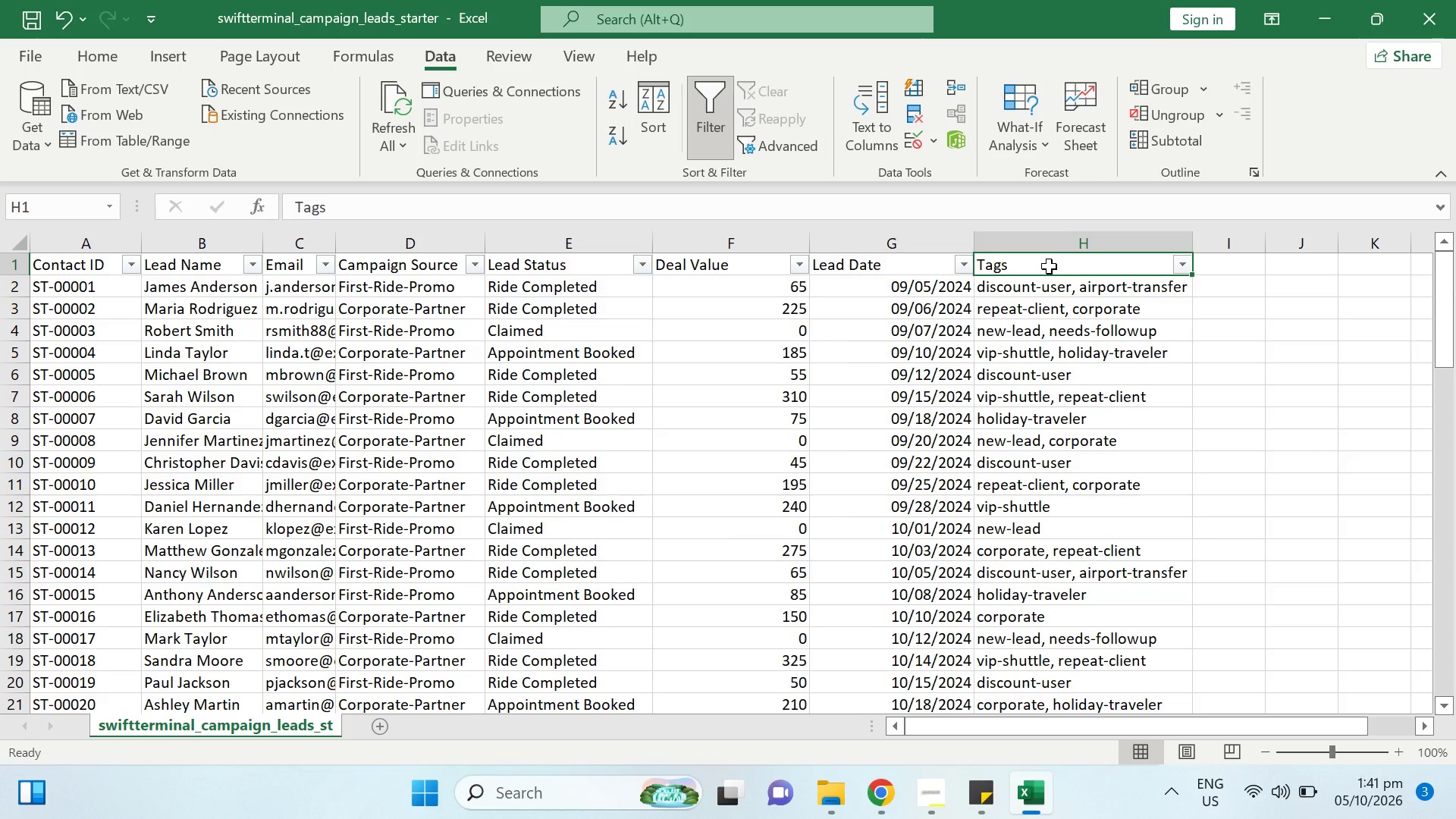 
wait(8.05)
 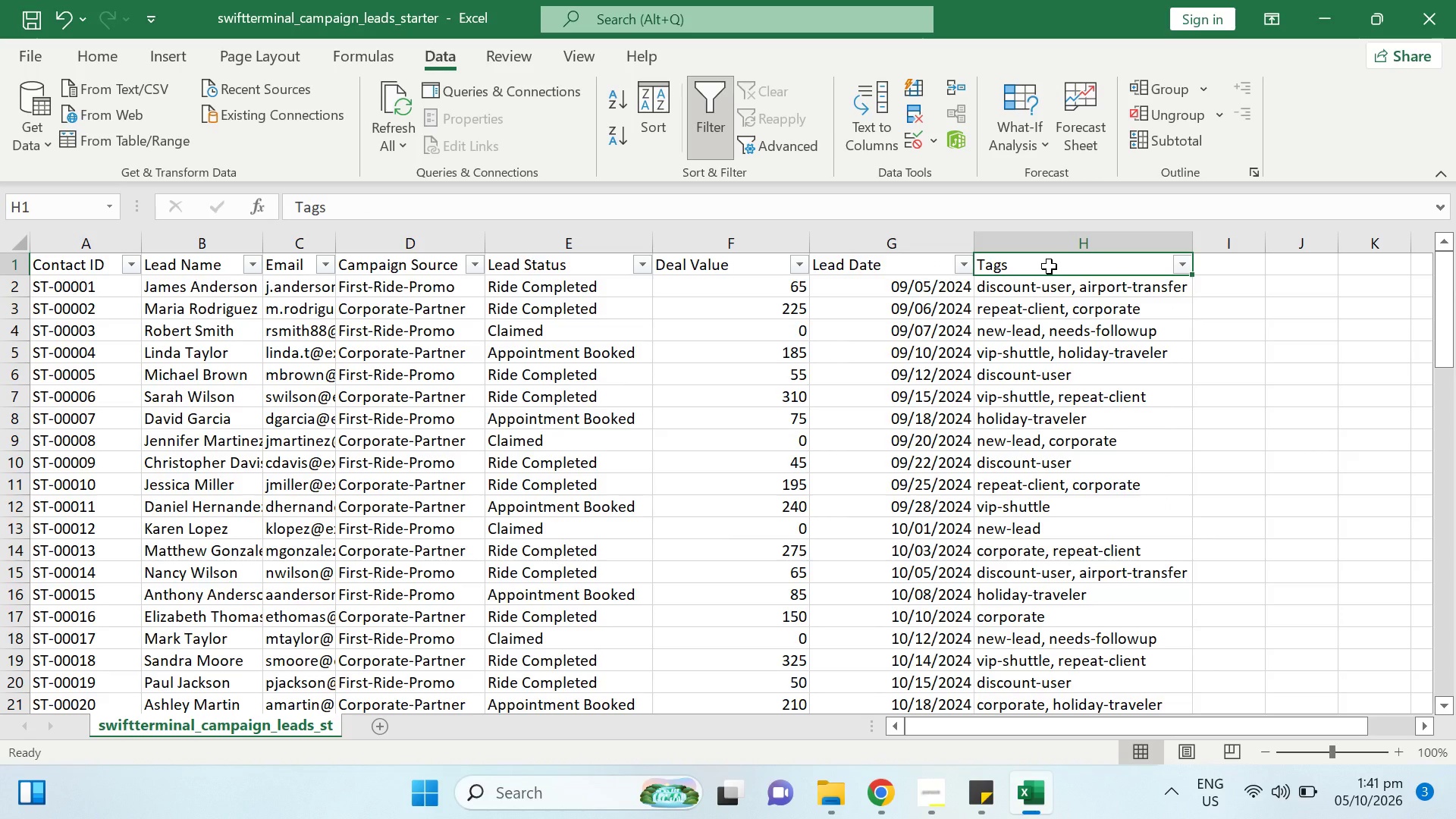 
left_click([877, 265])
 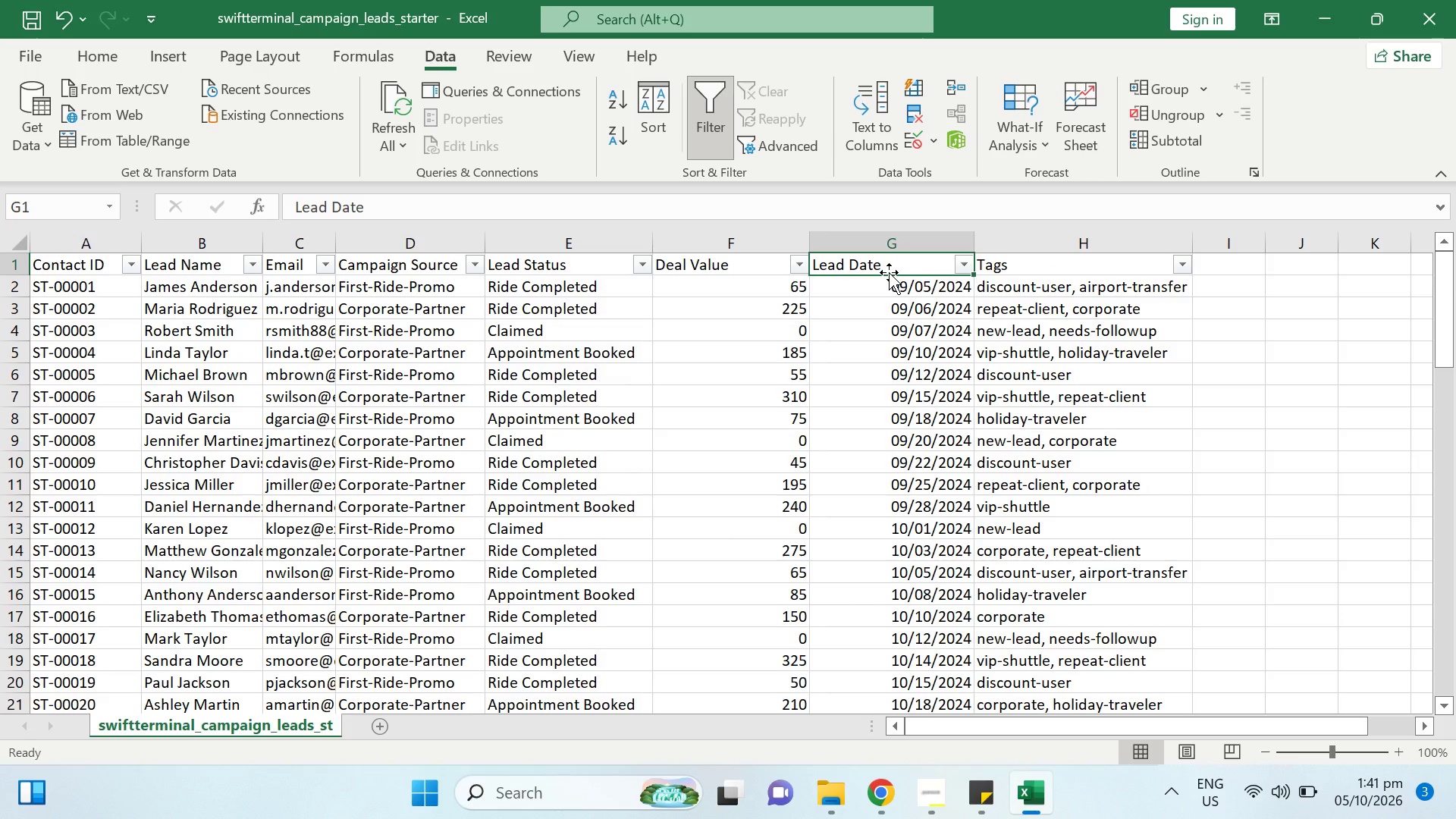 
wait(36.56)
 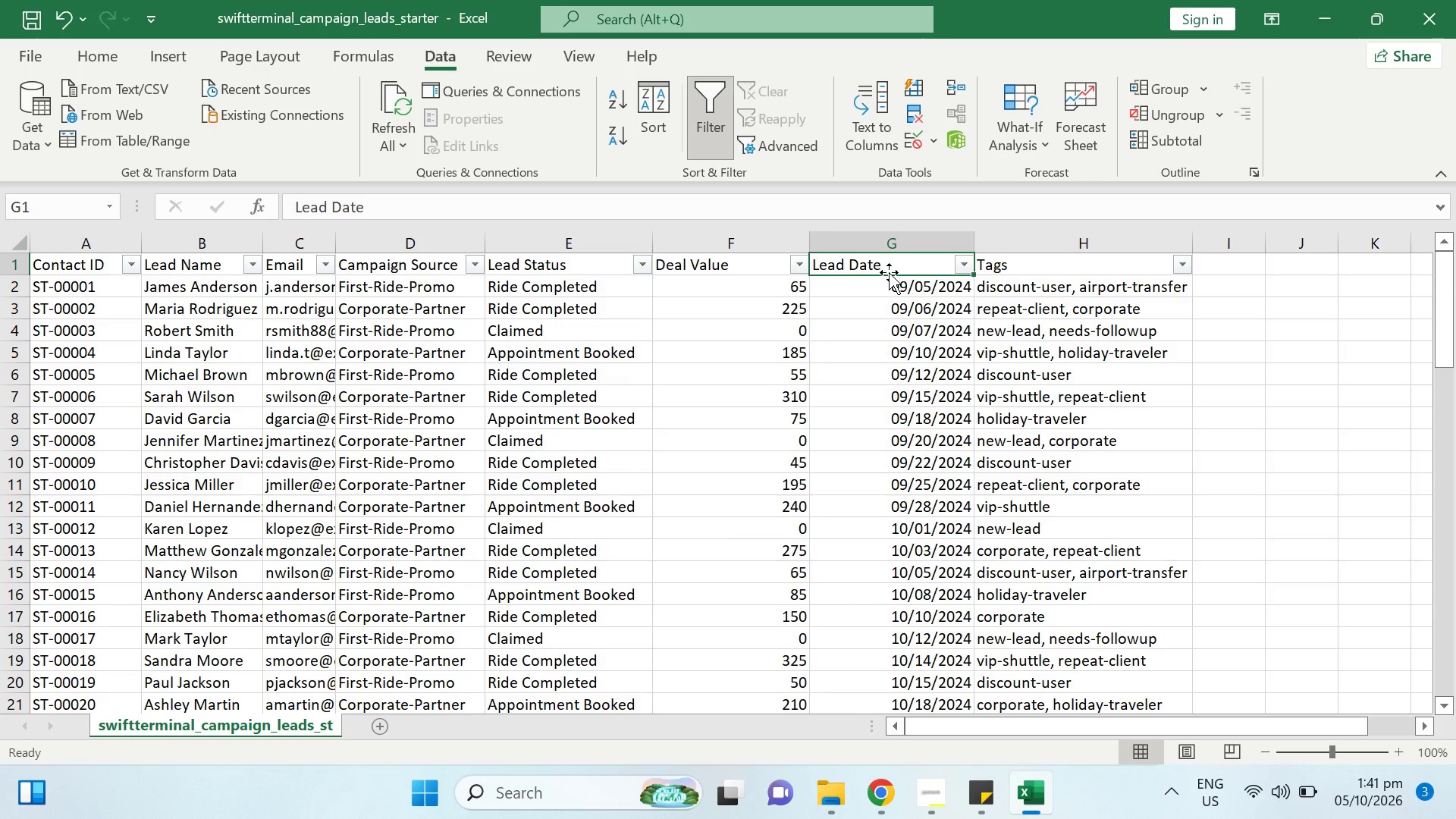 
scroll: coordinate [972, 532], scroll_direction: down, amount: 20.0
 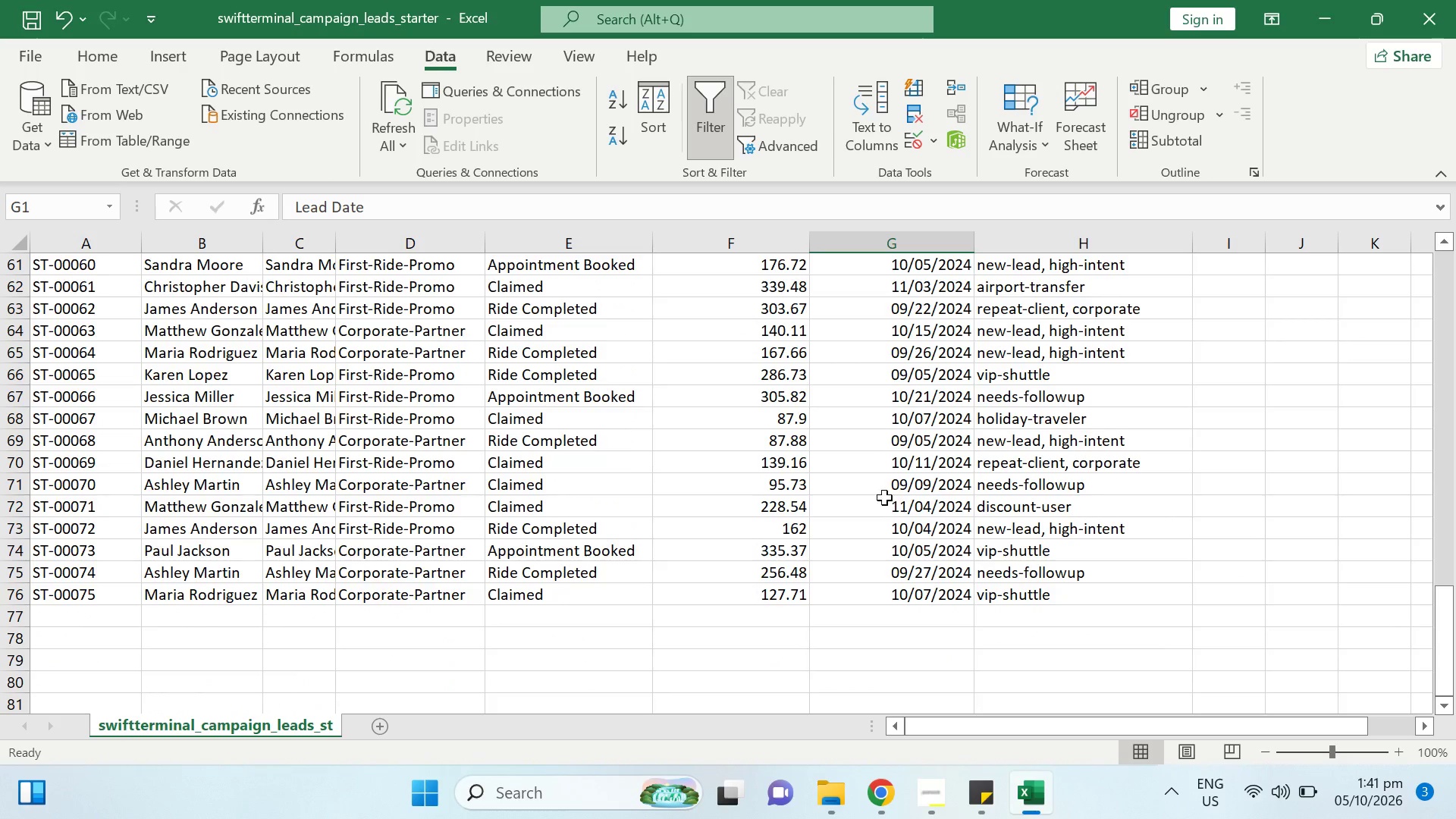 
scroll: coordinate [899, 505], scroll_direction: up, amount: 22.0
 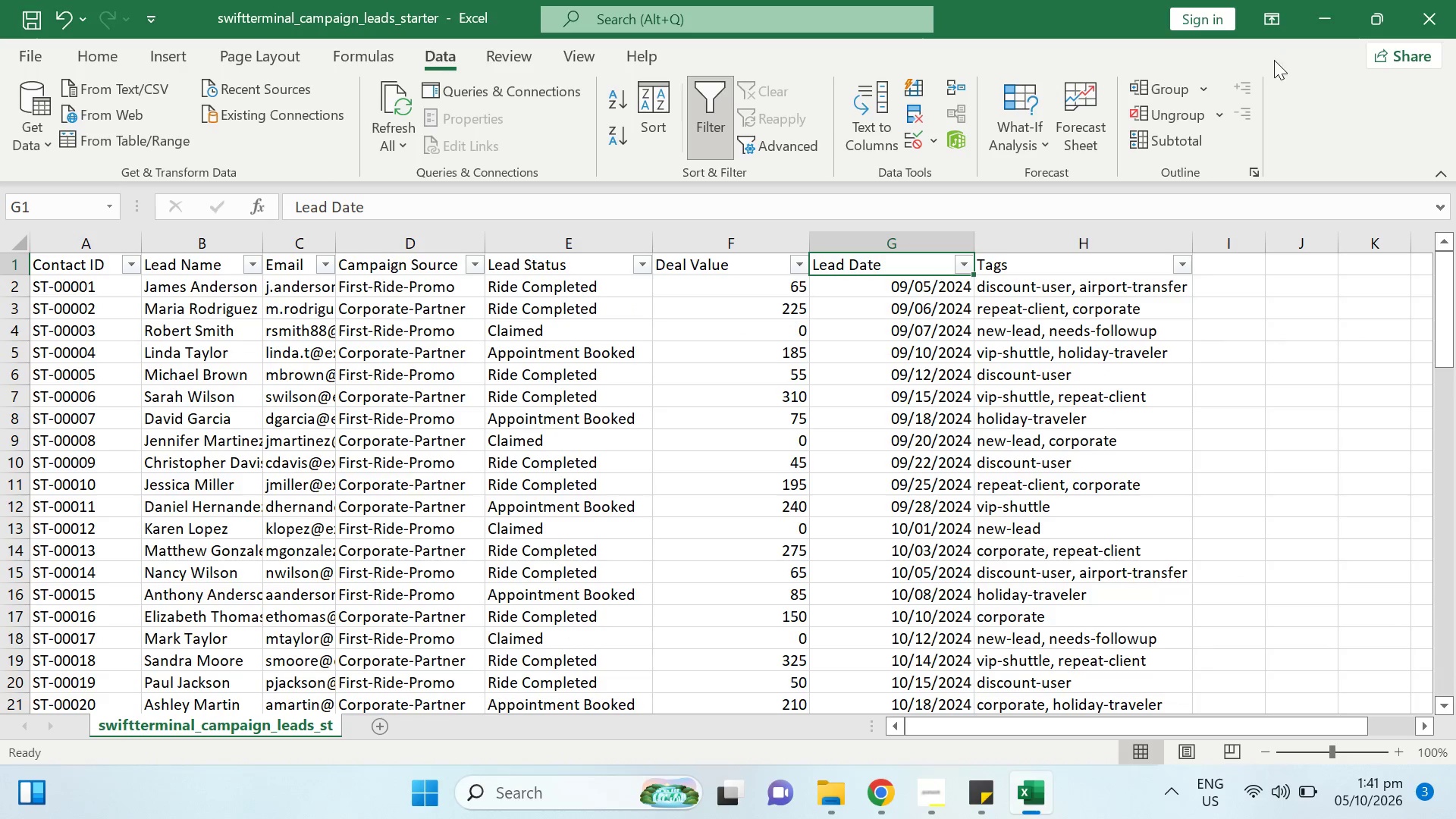 
left_click([1323, 7])
 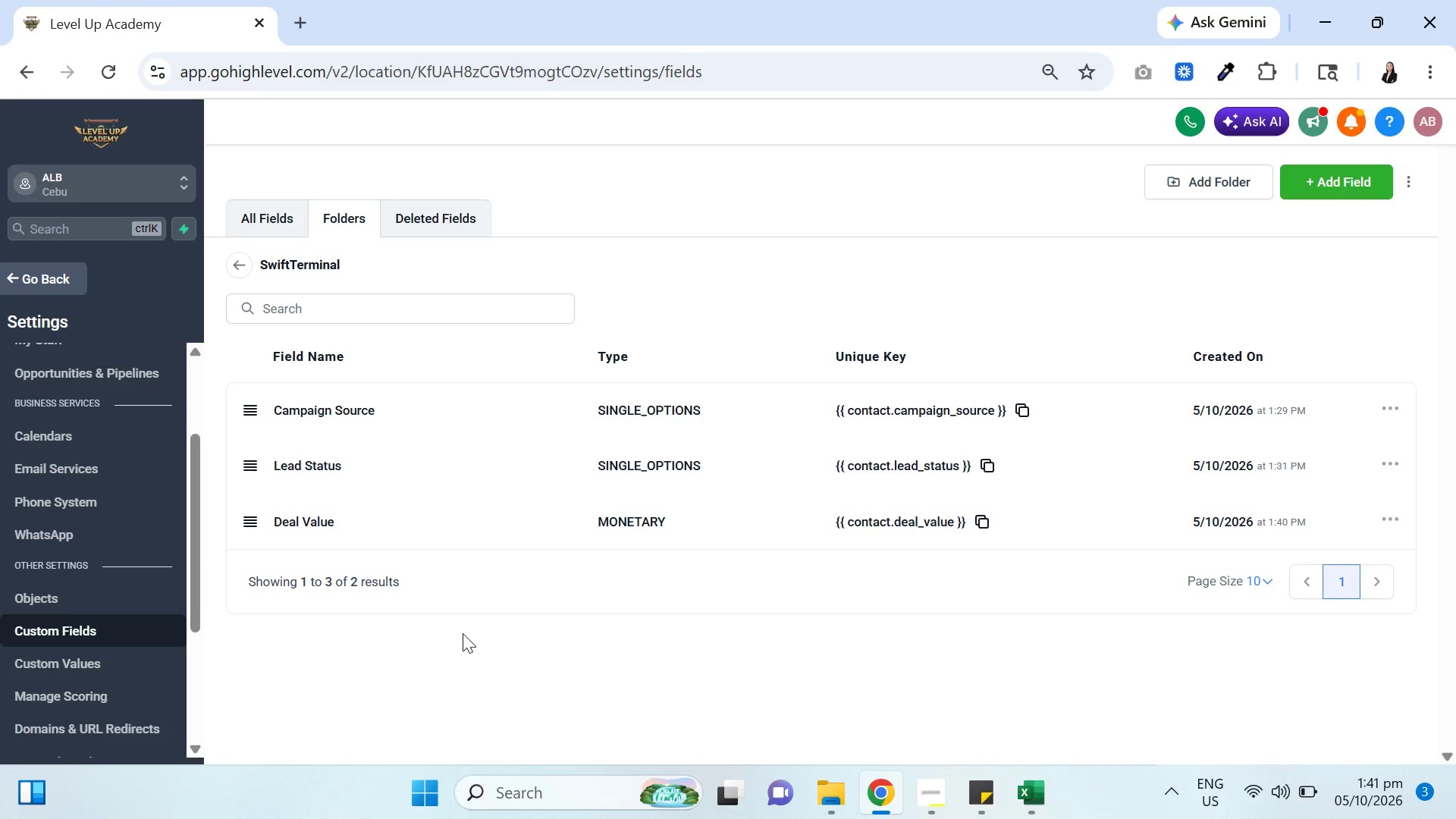 
wait(13.33)
 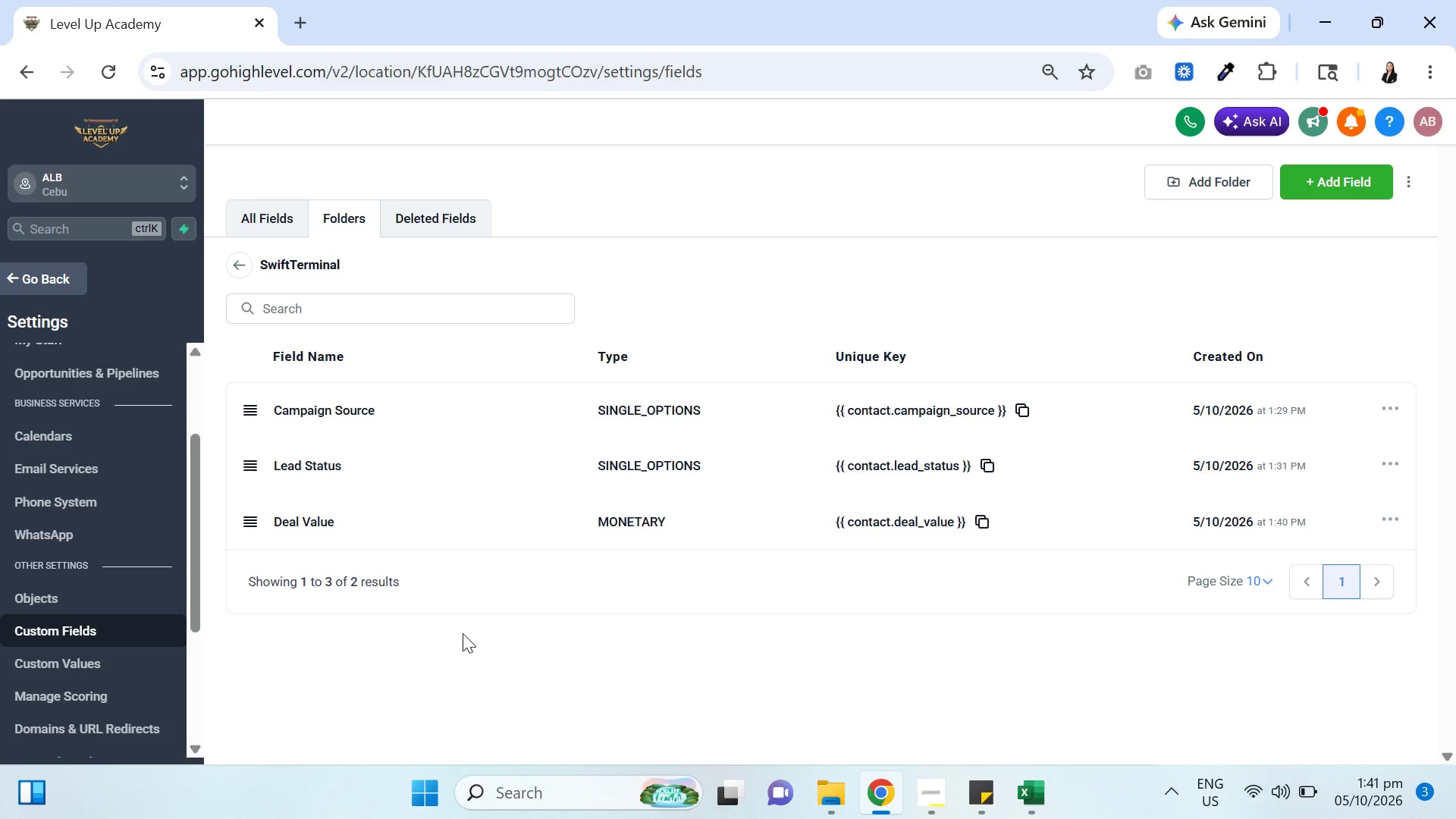 
left_click([47, 279])
 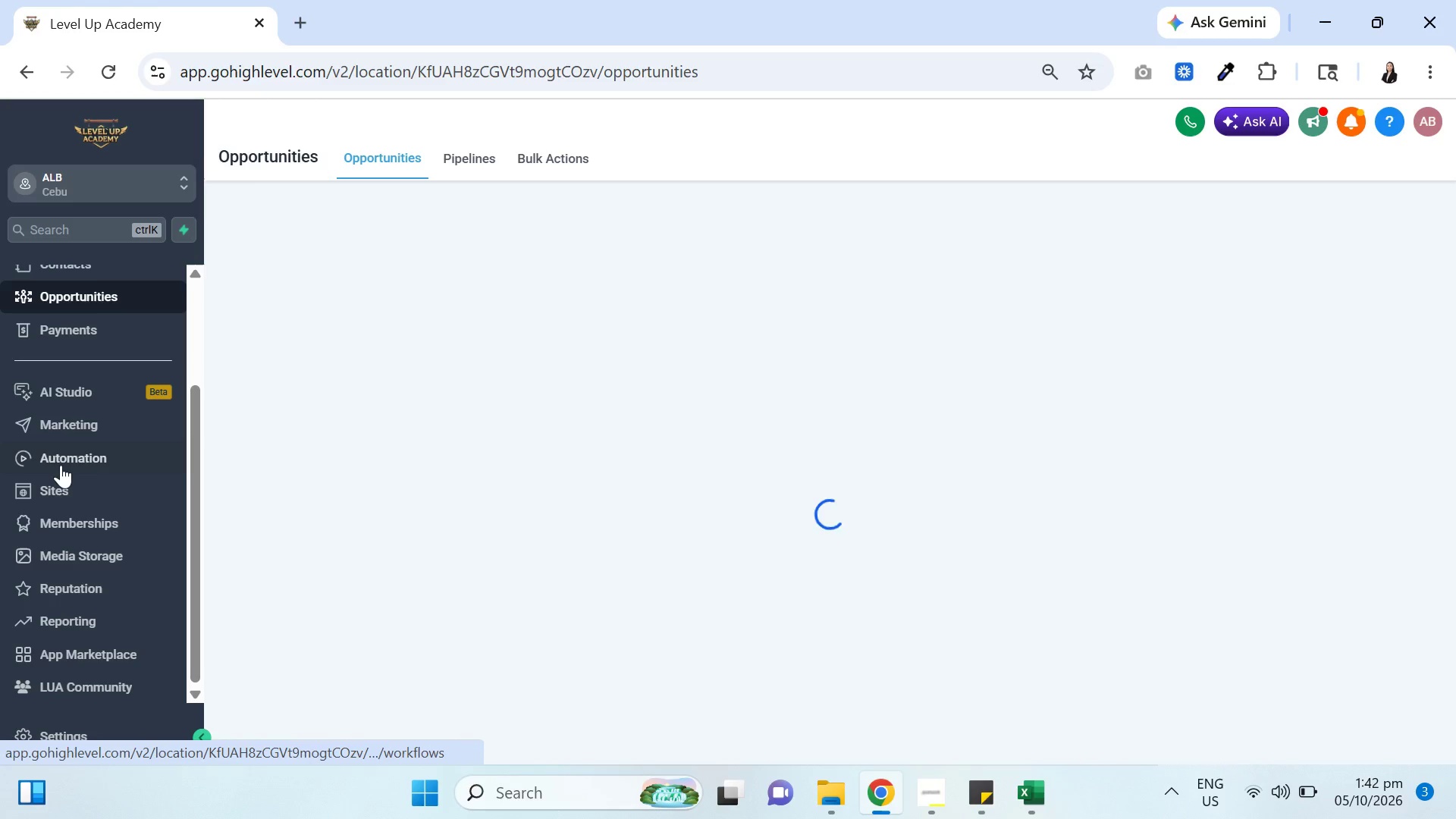 
scroll: coordinate [65, 482], scroll_direction: up, amount: 2.0
 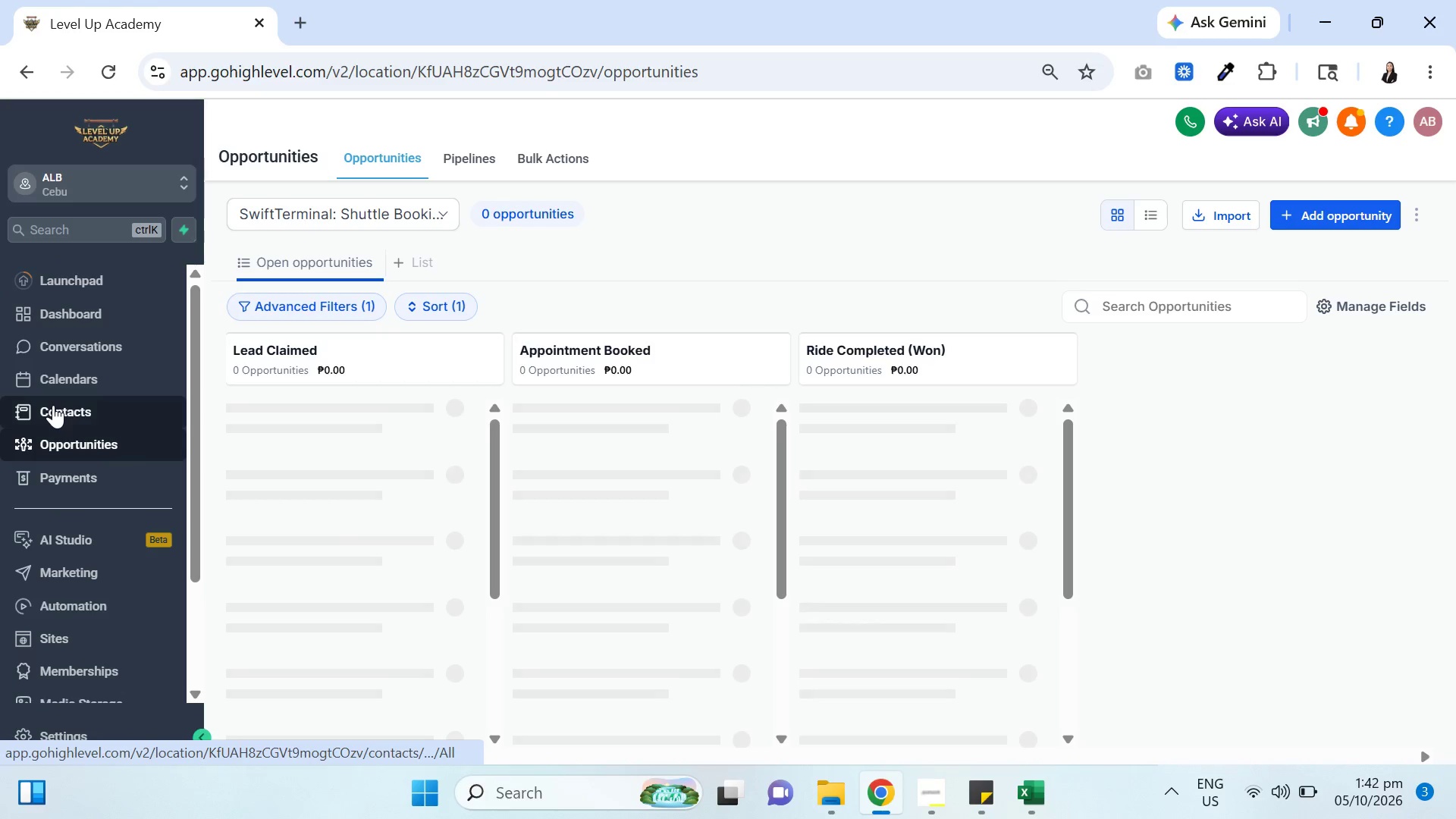 
left_click([53, 405])
 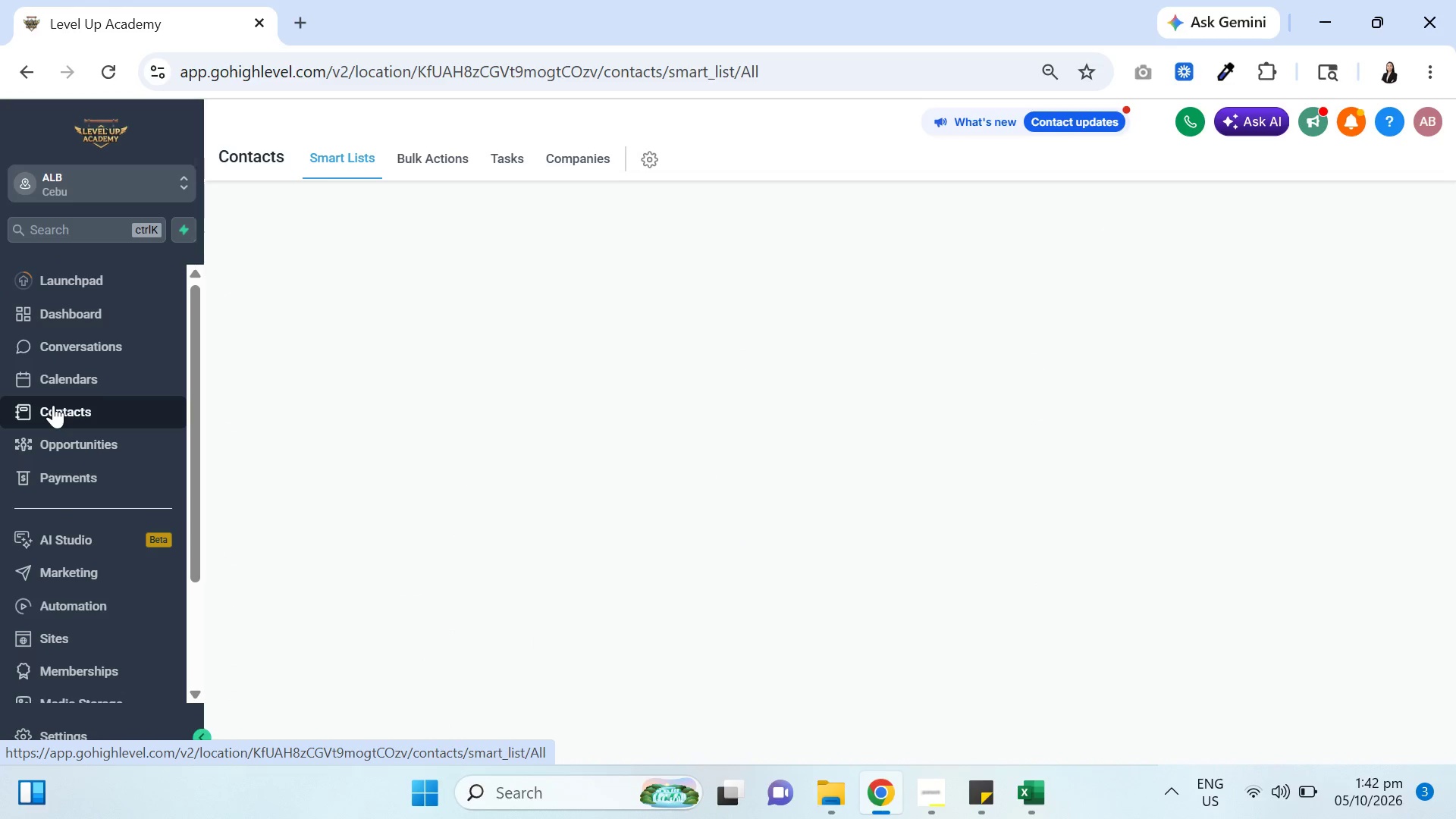 
wait(7.05)
 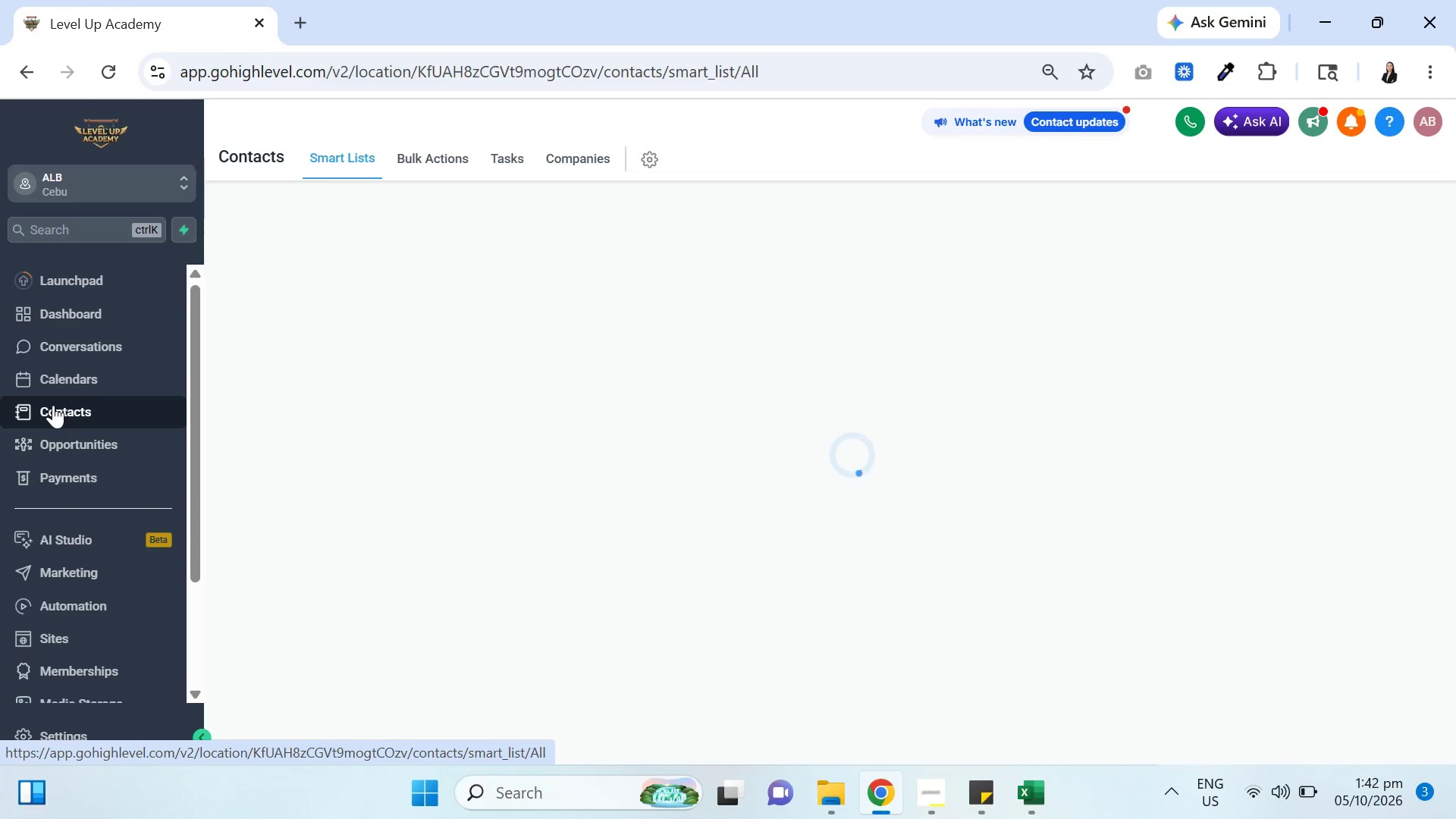 
mouse_move([1301, 771])
 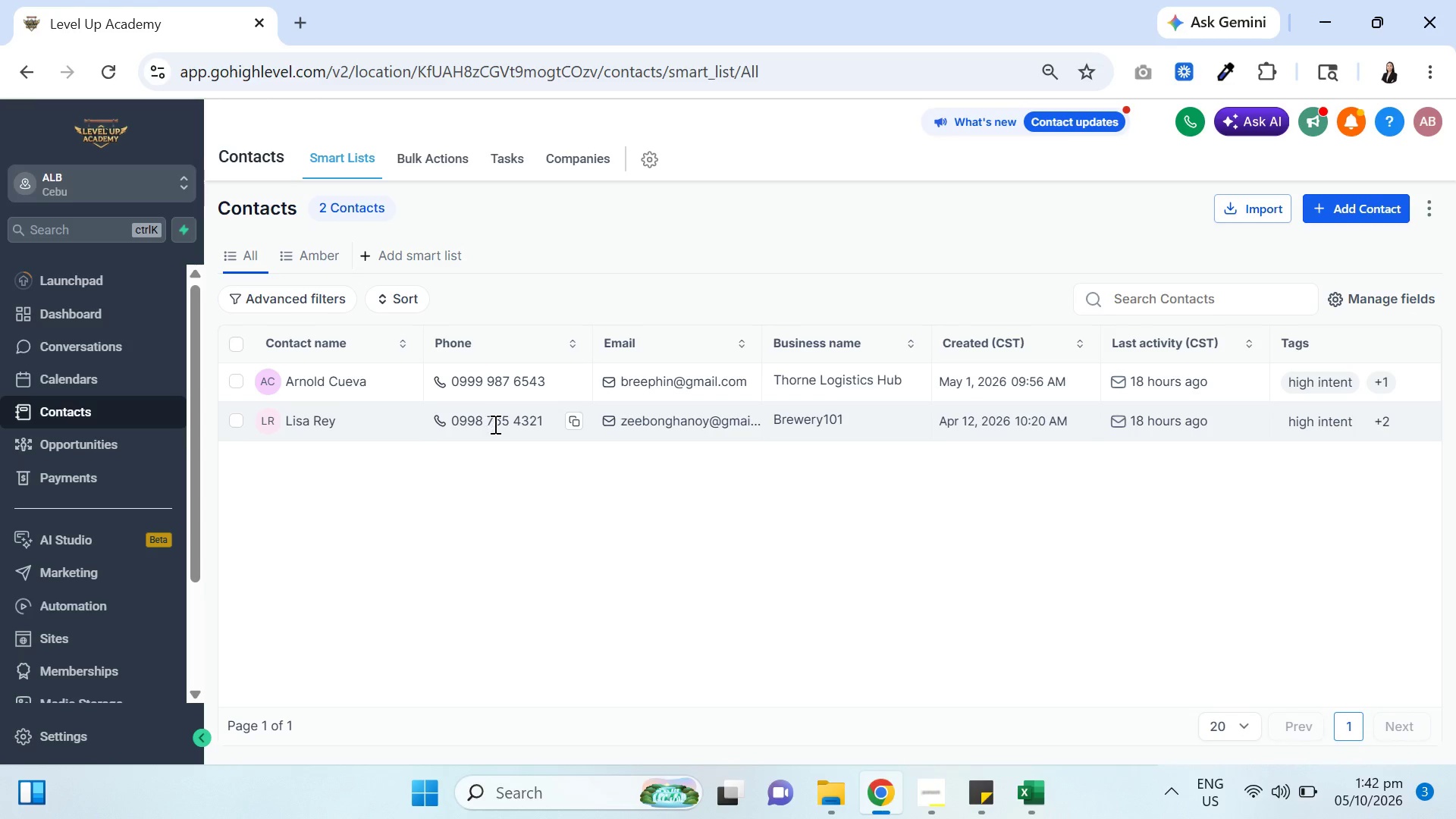 
mouse_move([388, 382])
 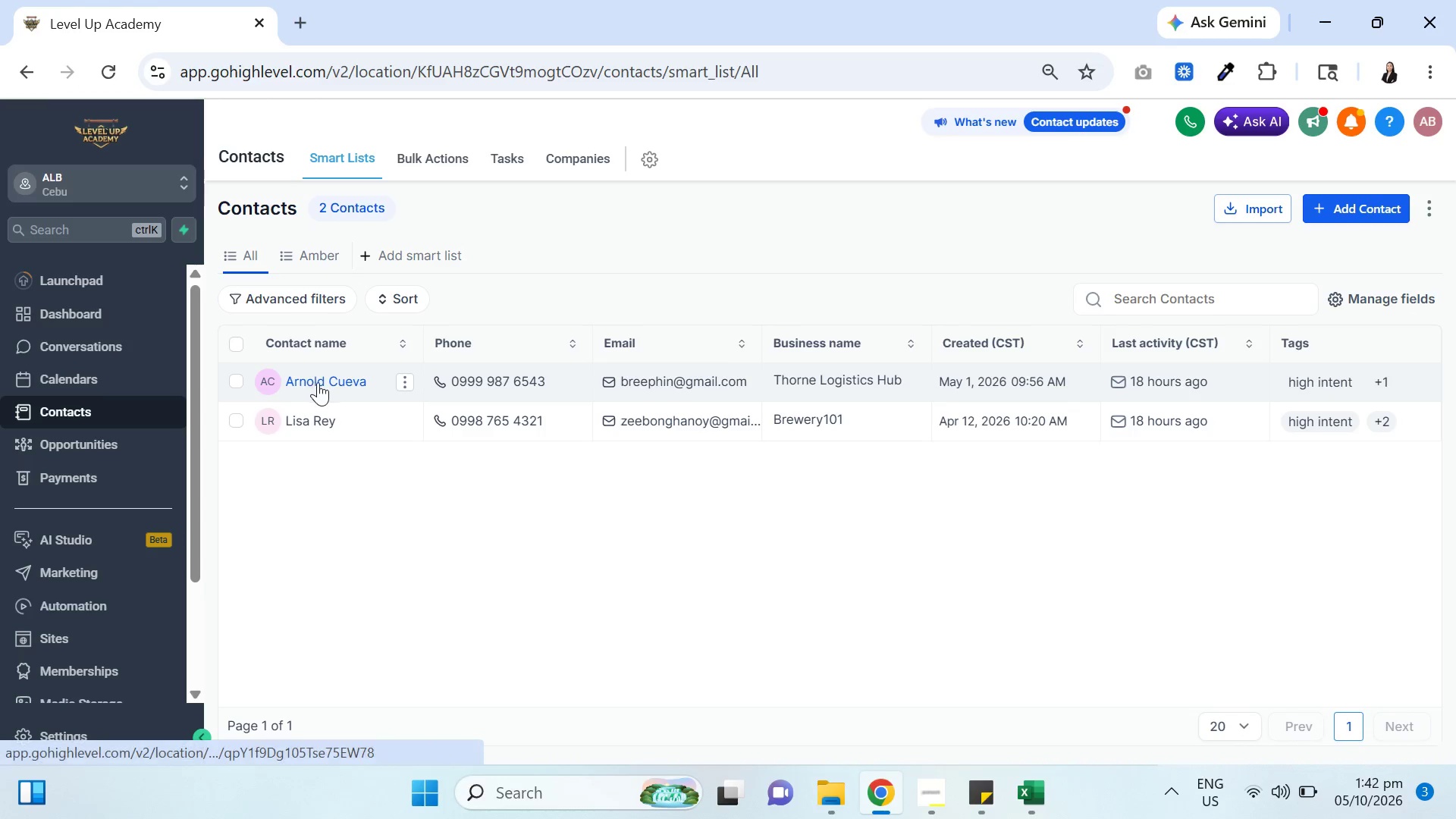 
left_click([321, 382])
 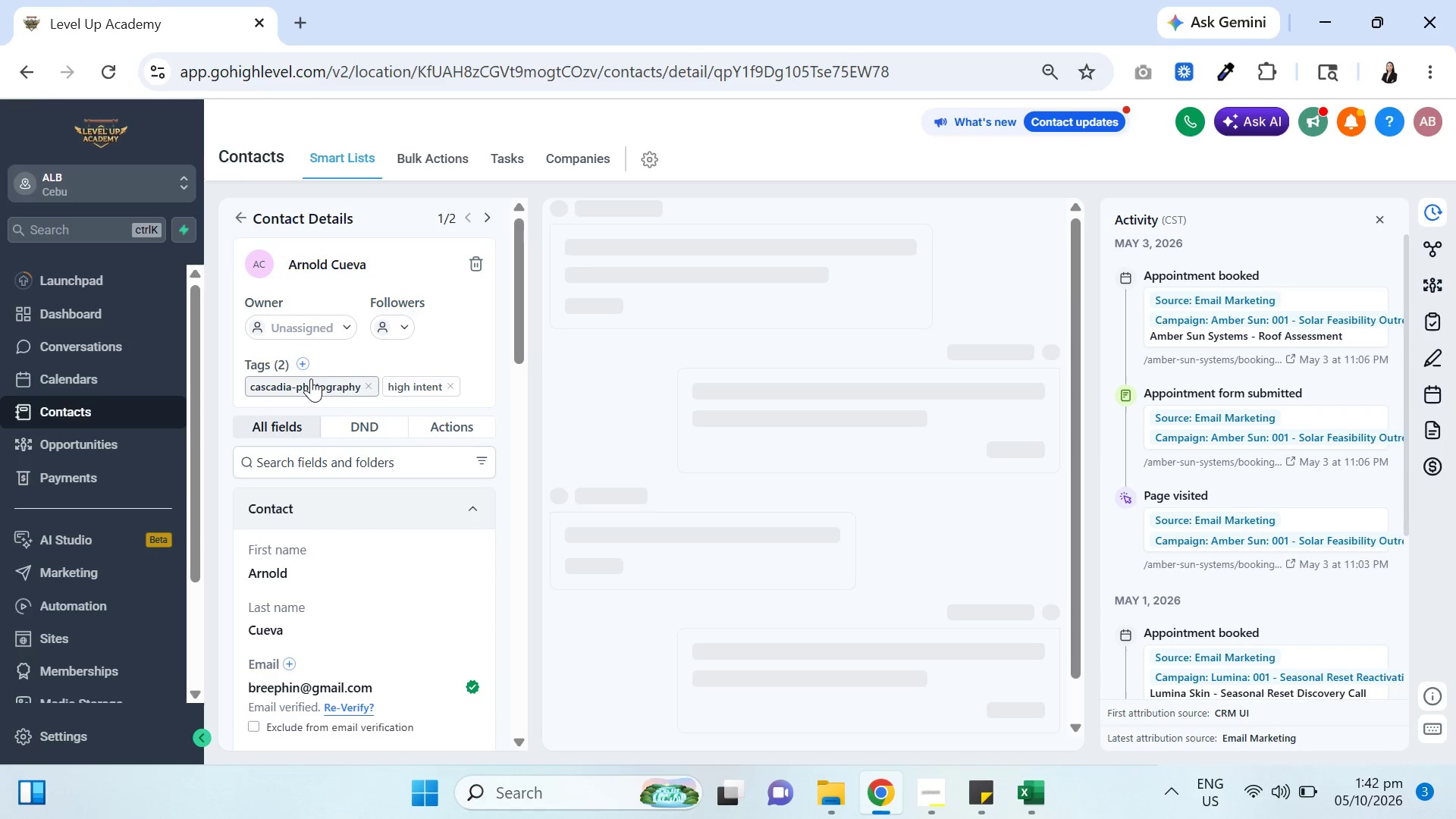 
wait(8.99)
 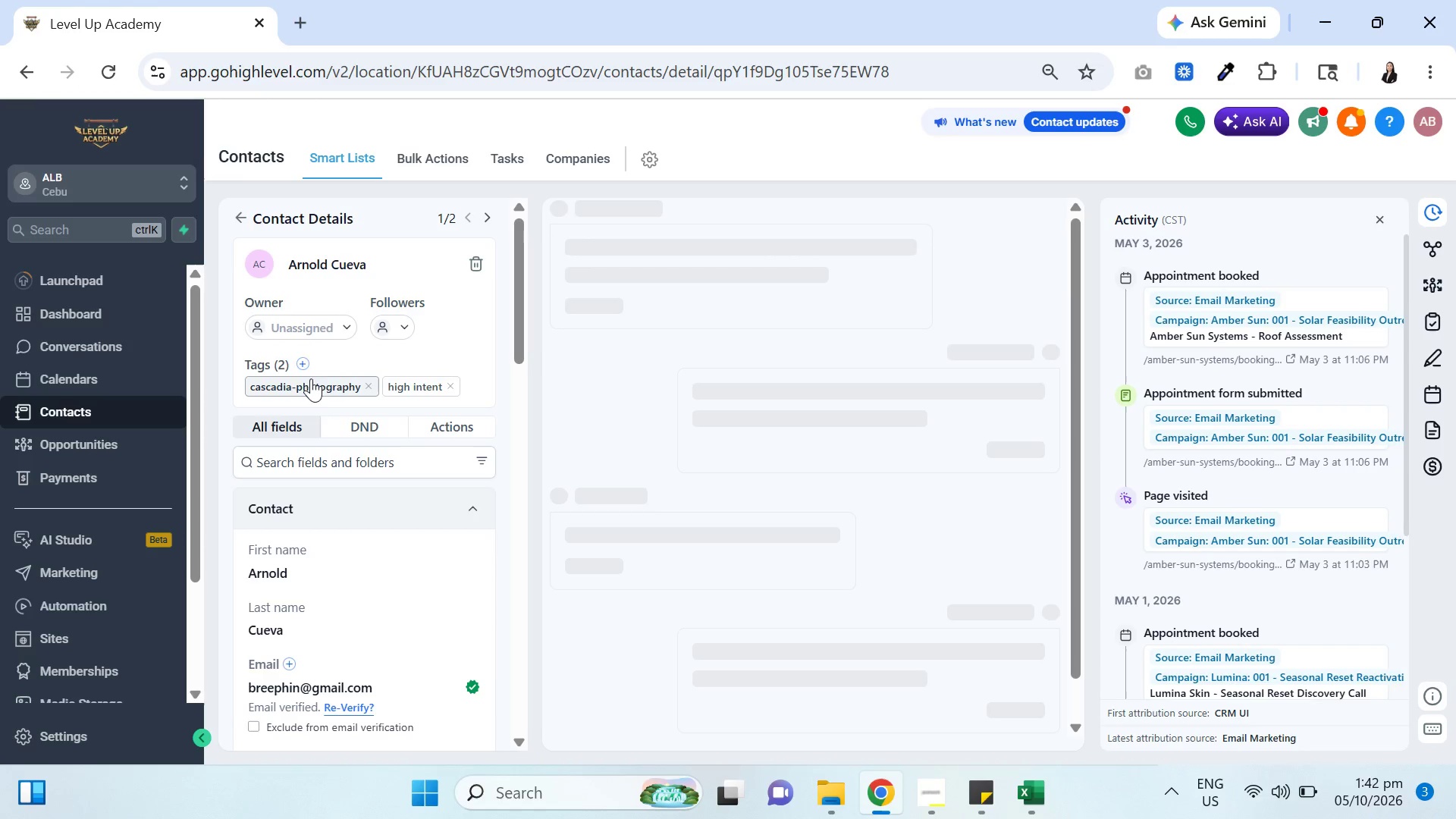 
left_click([313, 388])
 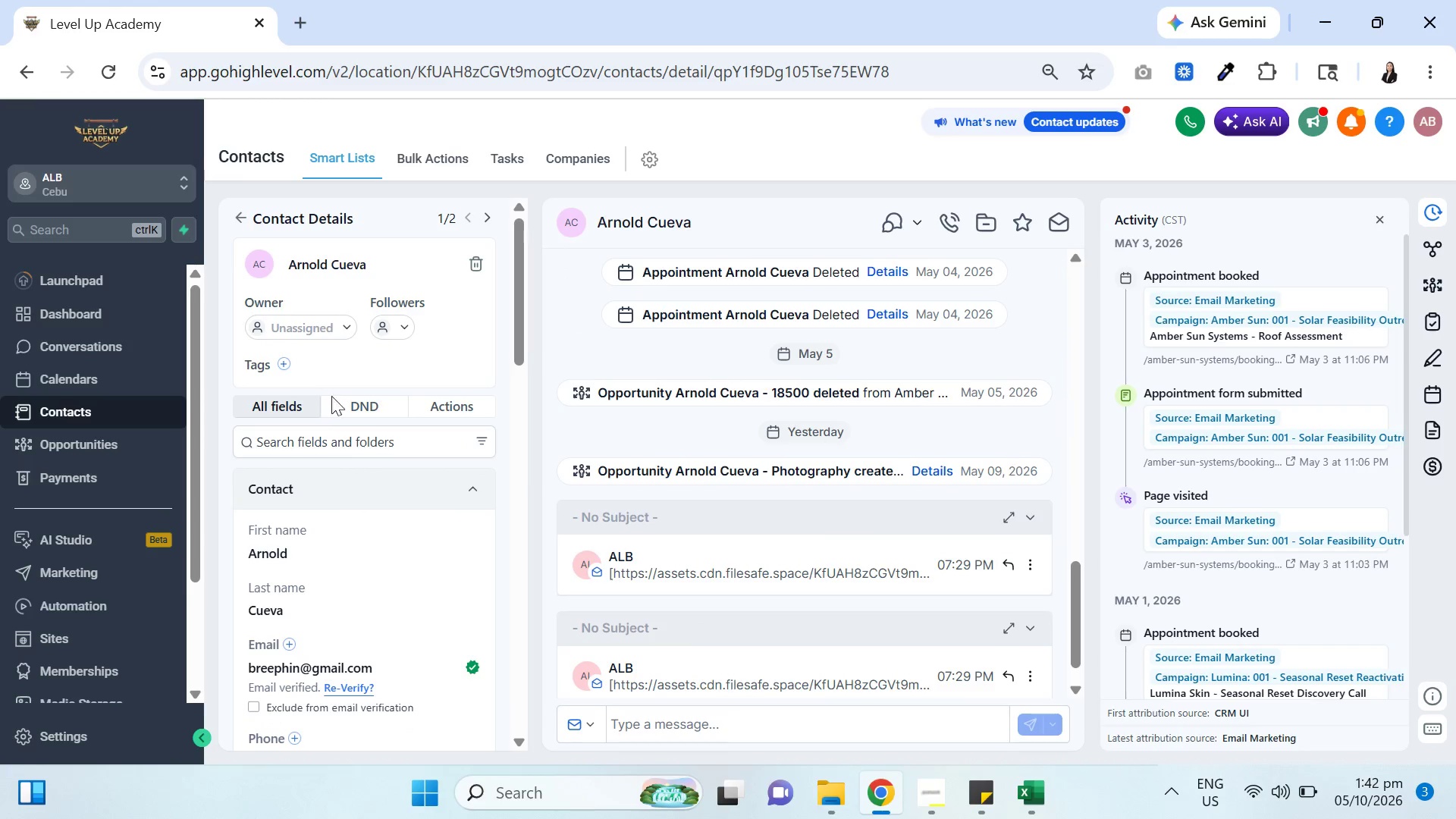 
scroll: coordinate [404, 506], scroll_direction: down, amount: 19.0
 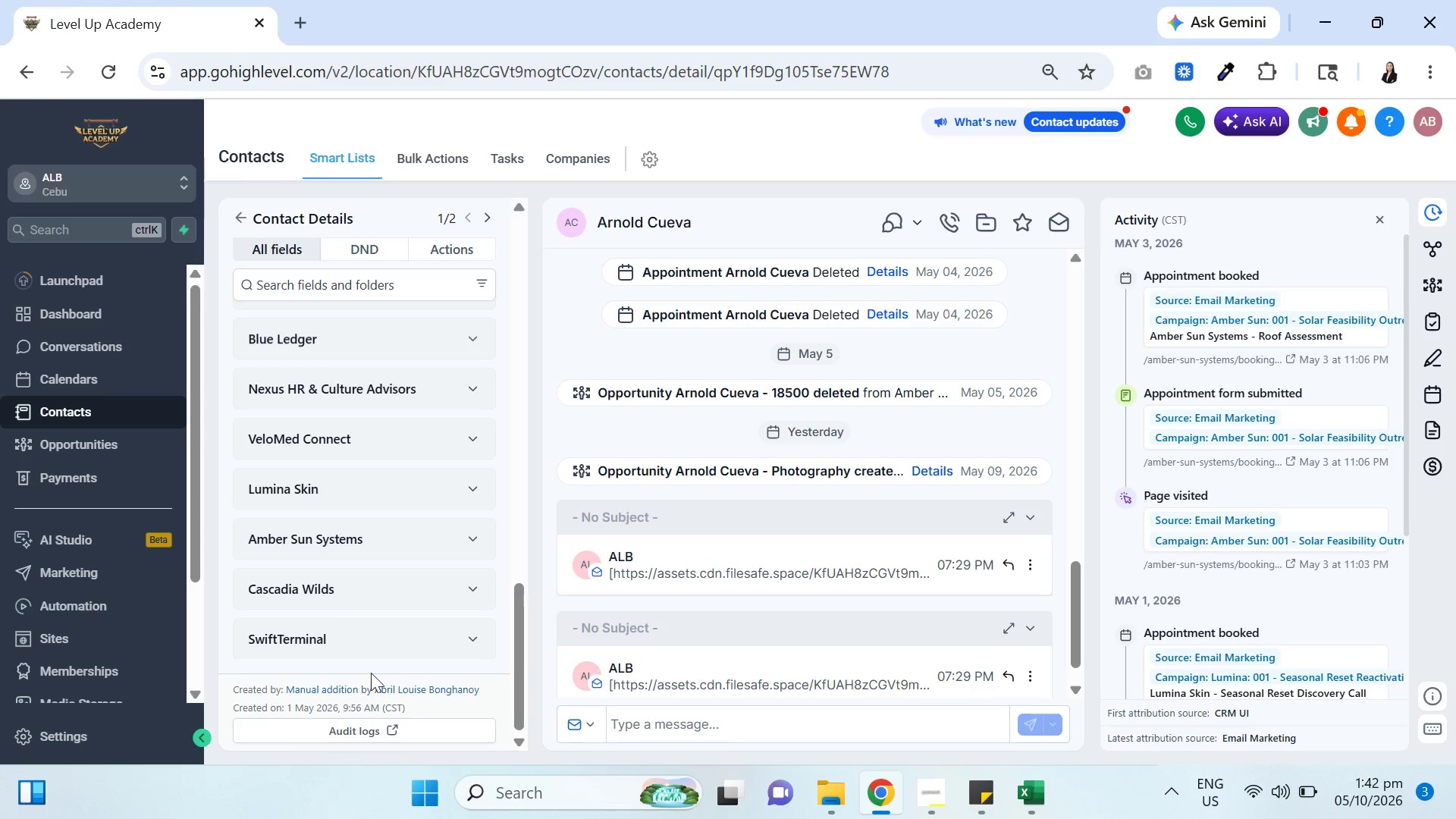 
left_click([387, 636])
 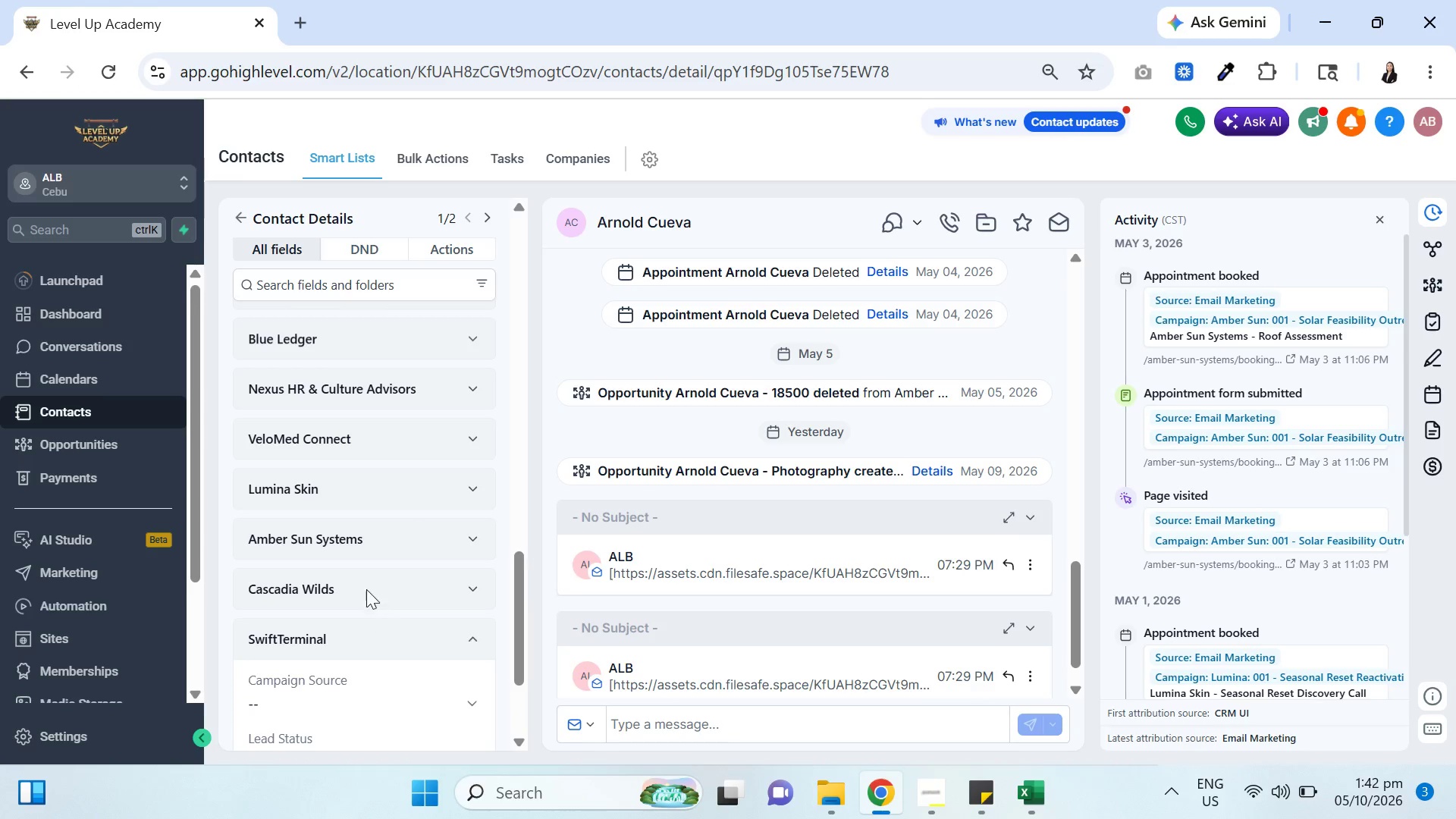 
scroll: coordinate [365, 568], scroll_direction: down, amount: 3.0
 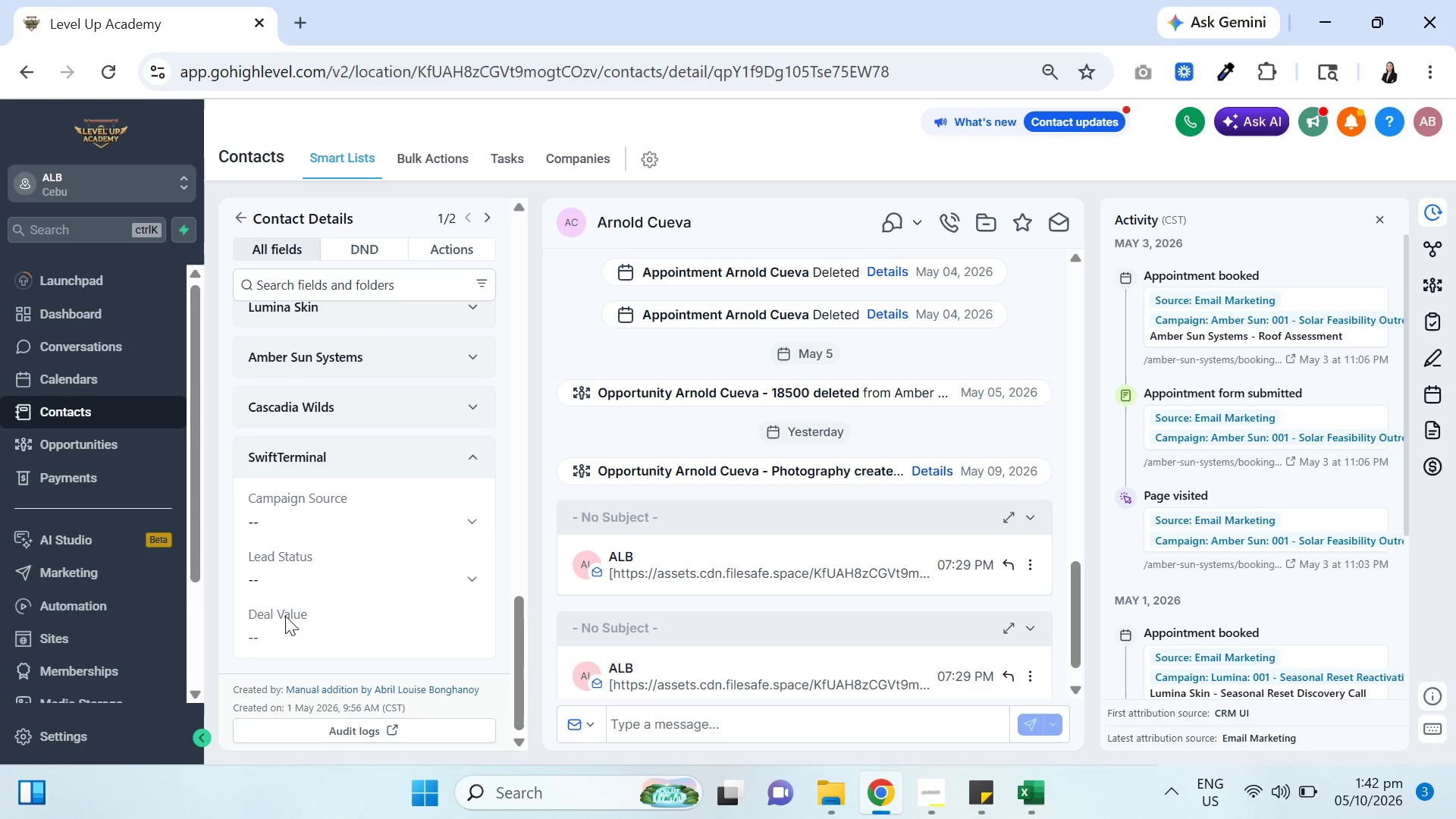 
scroll: coordinate [337, 541], scroll_direction: up, amount: 11.0
 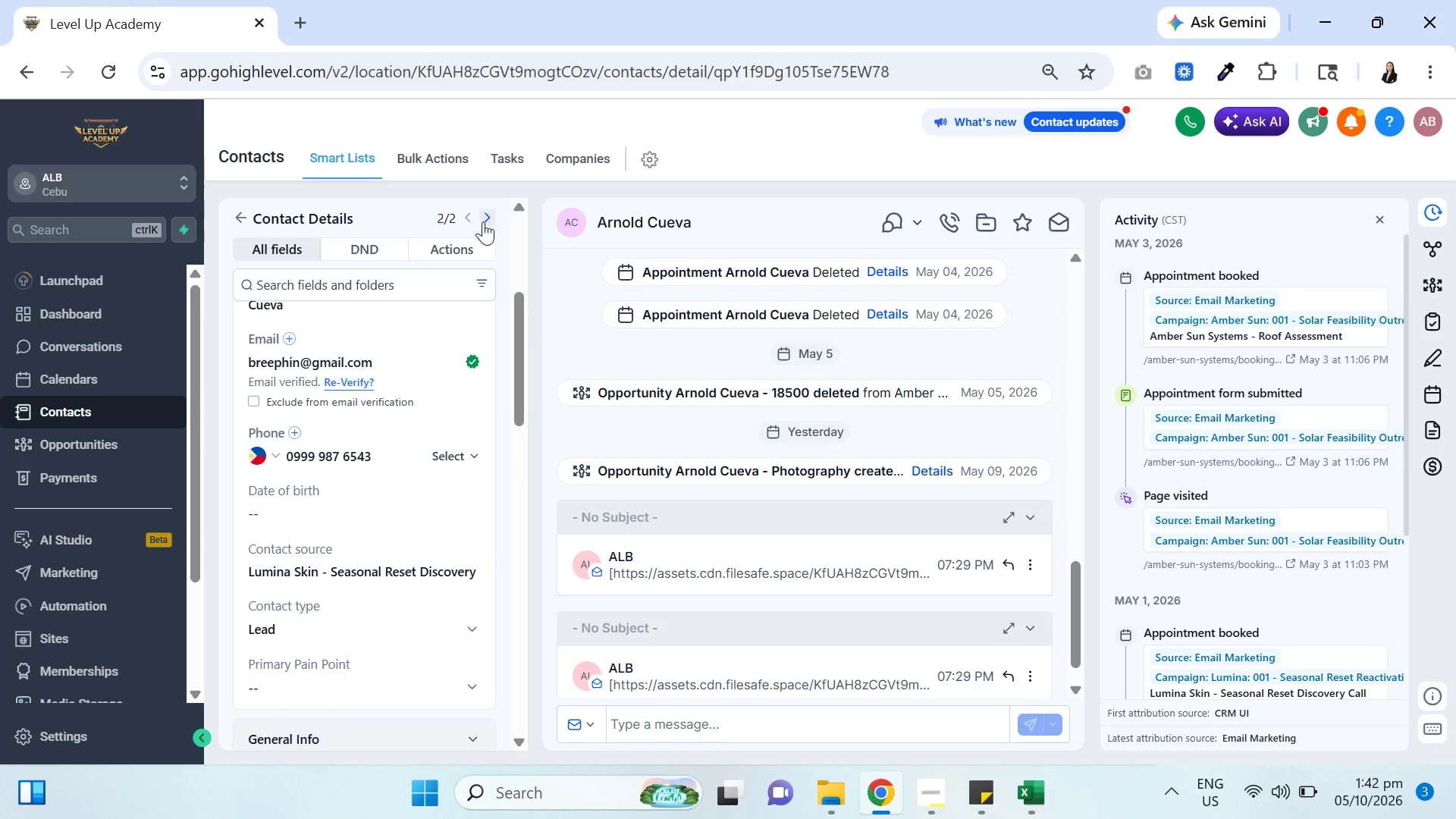 
mouse_move([438, 255])
 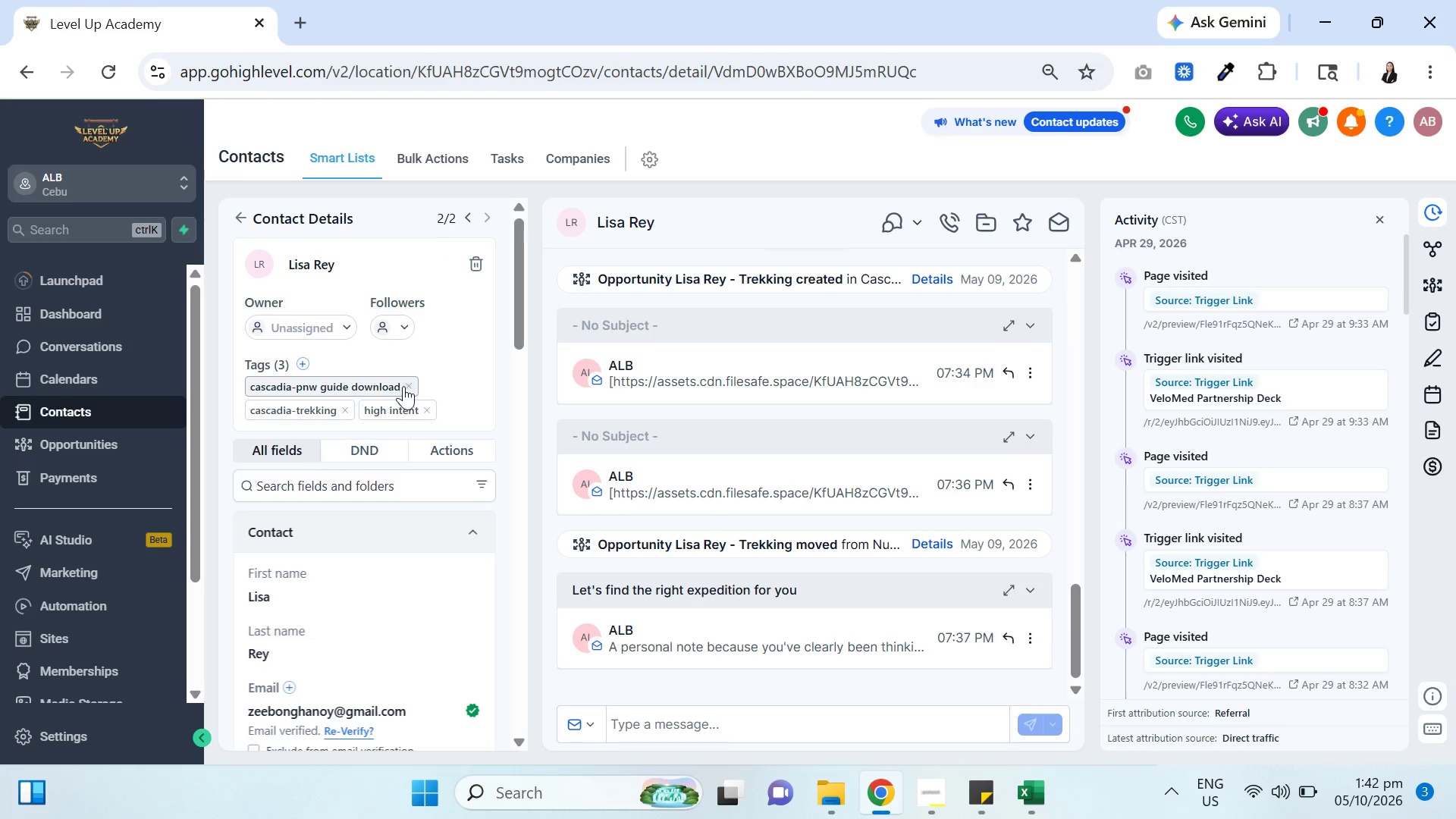 
left_click([409, 384])
 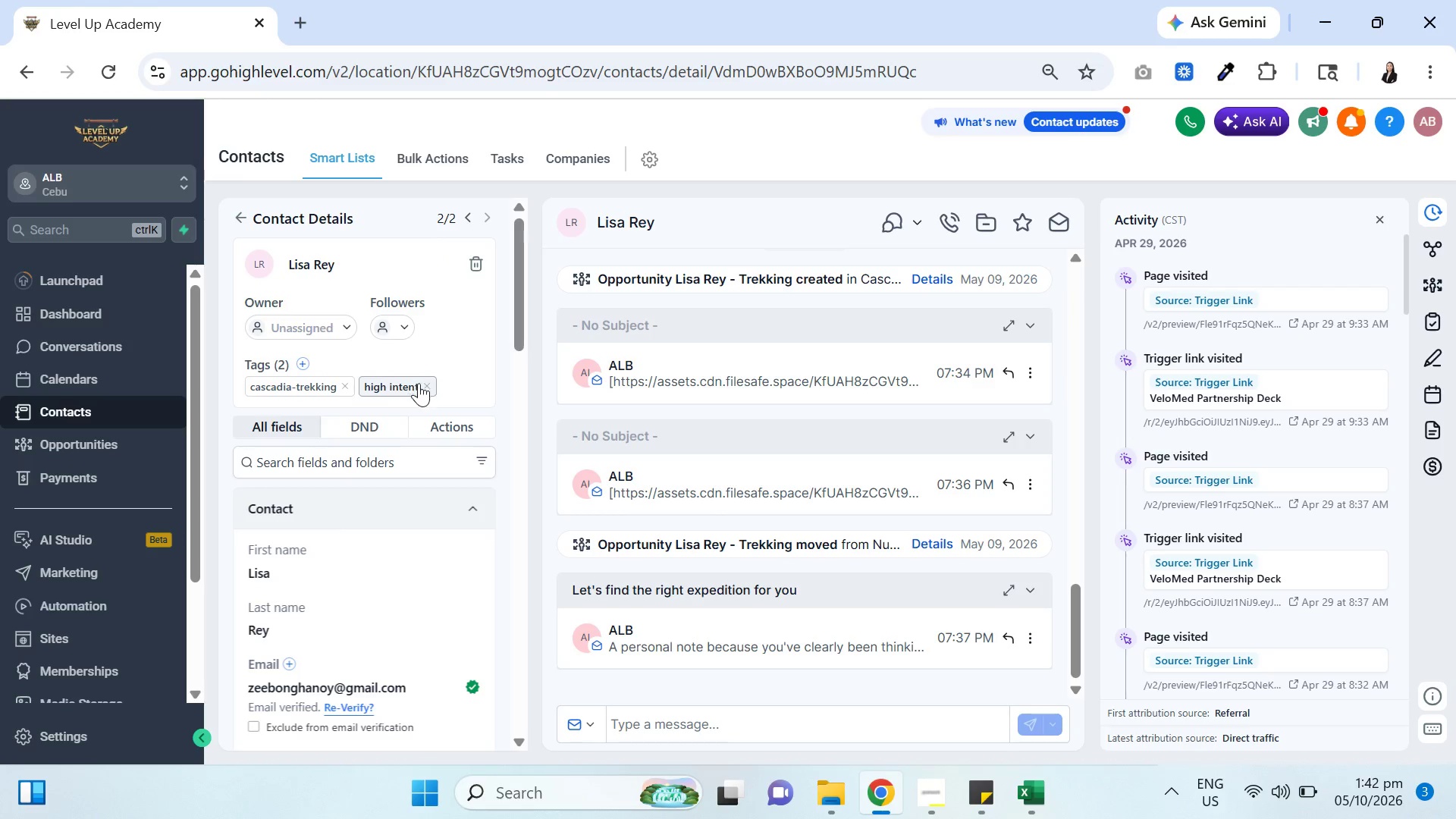 
left_click([428, 384])
 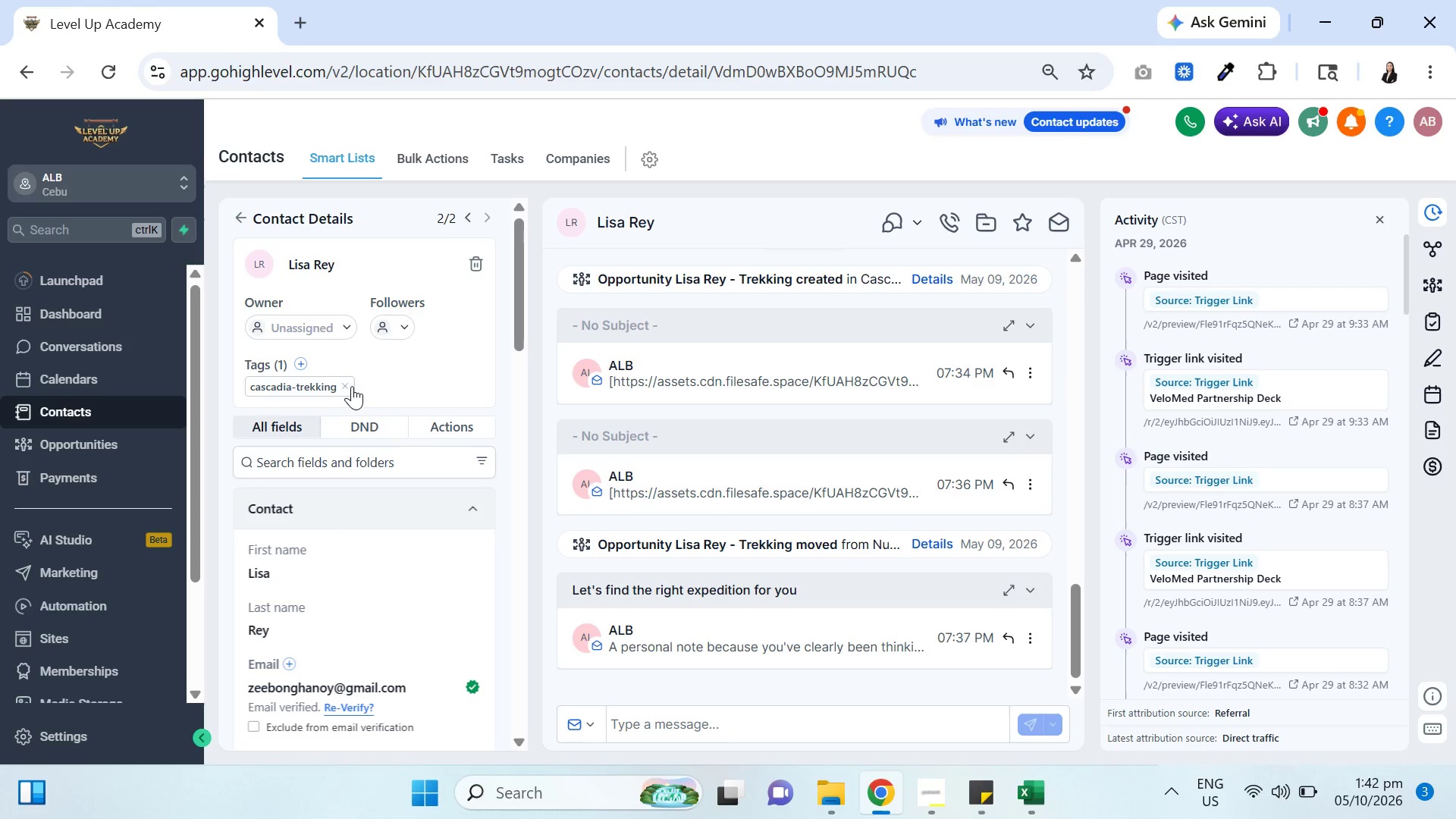 
left_click([344, 384])
 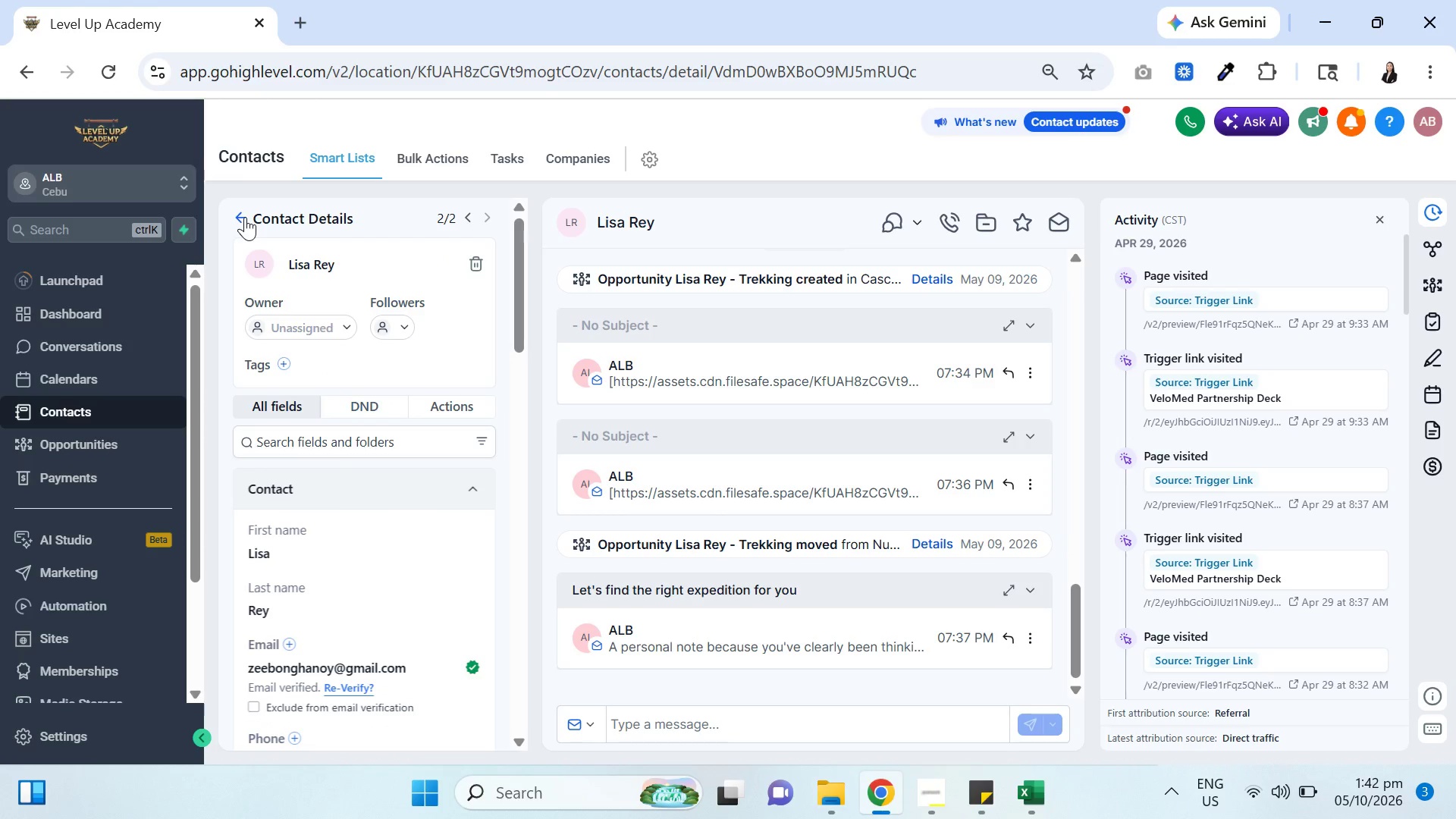 
left_click([244, 216])
 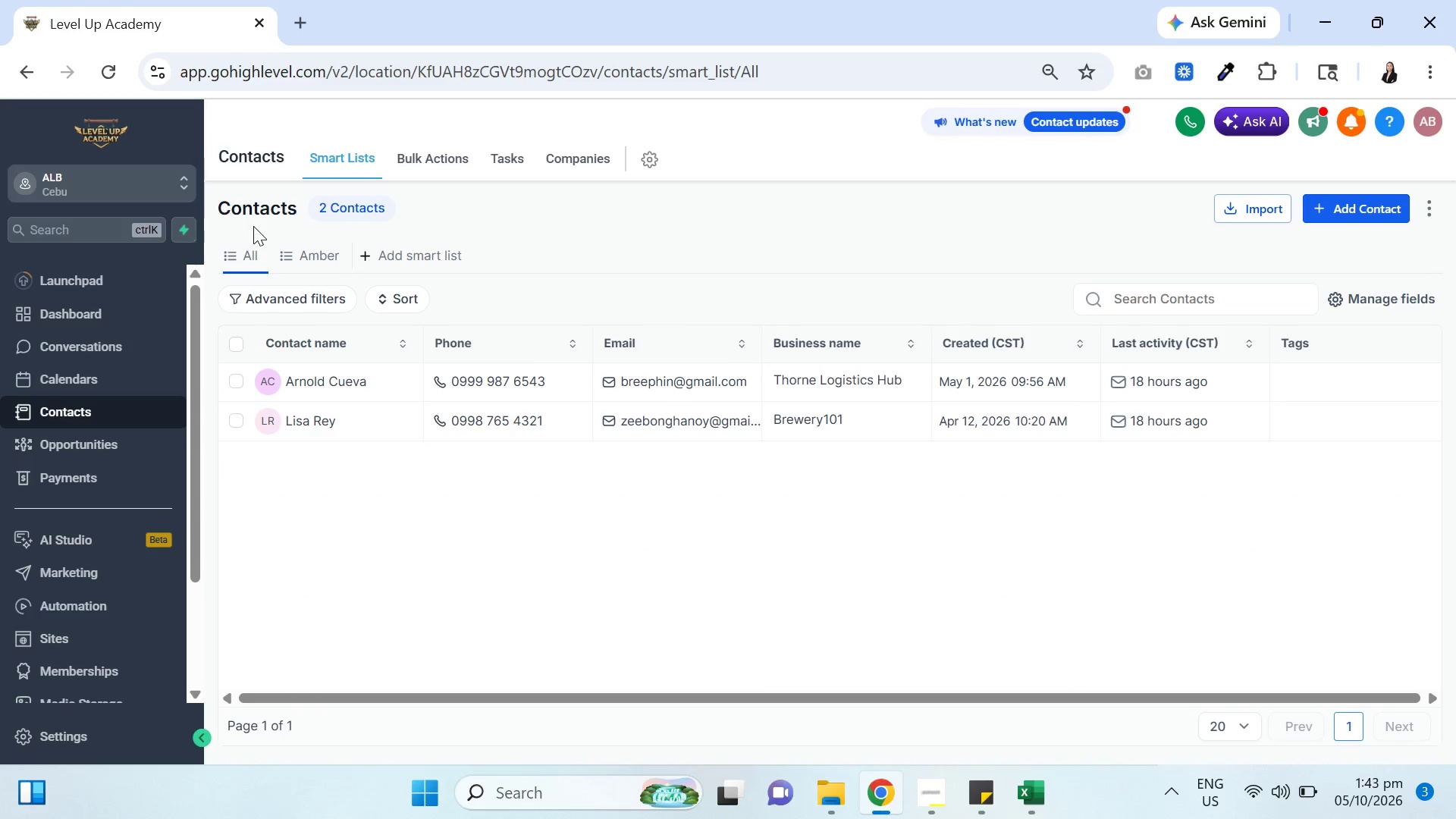 
left_click([301, 260])
 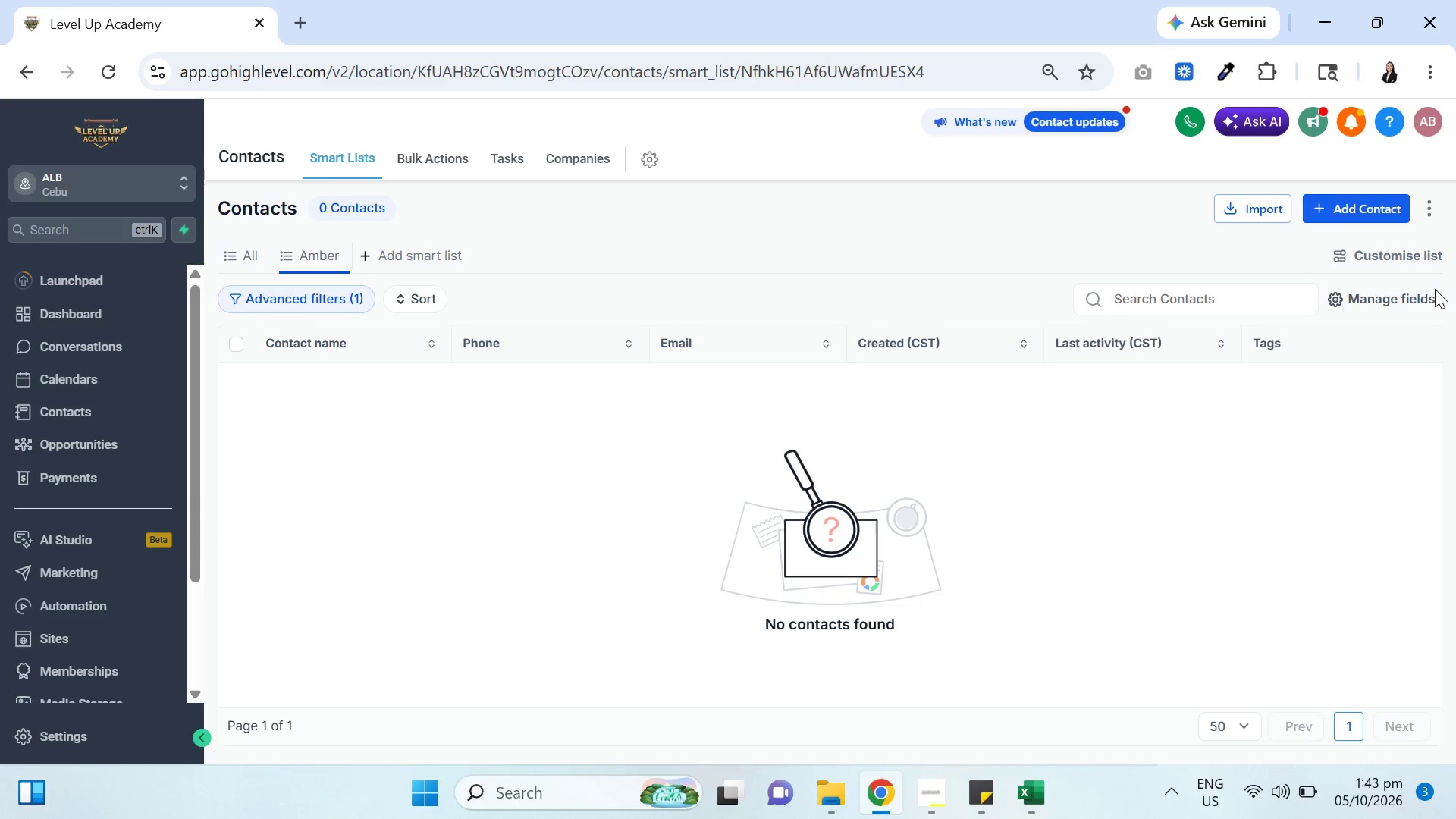 
left_click([1414, 246])
 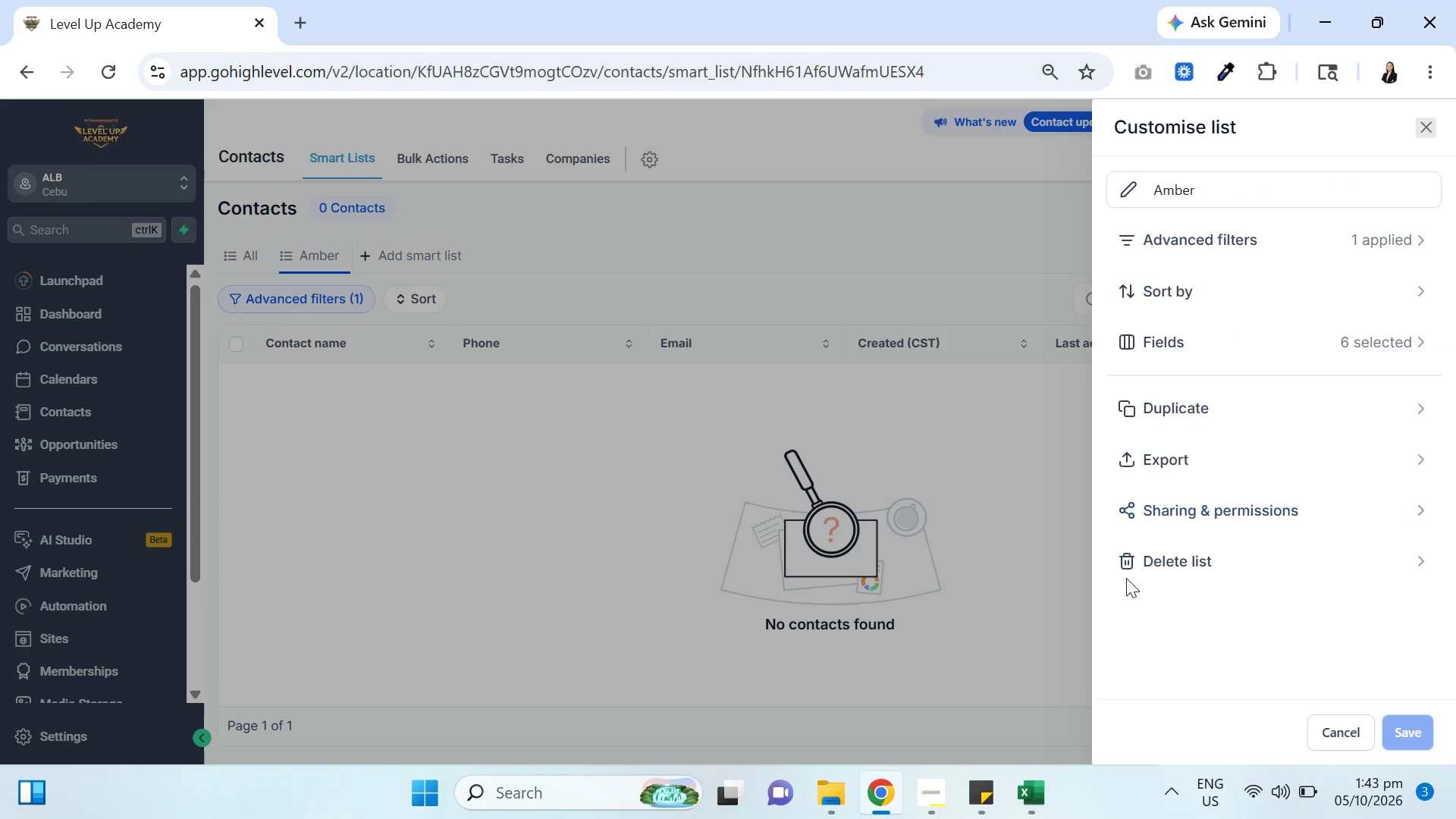 
left_click([1177, 571])
 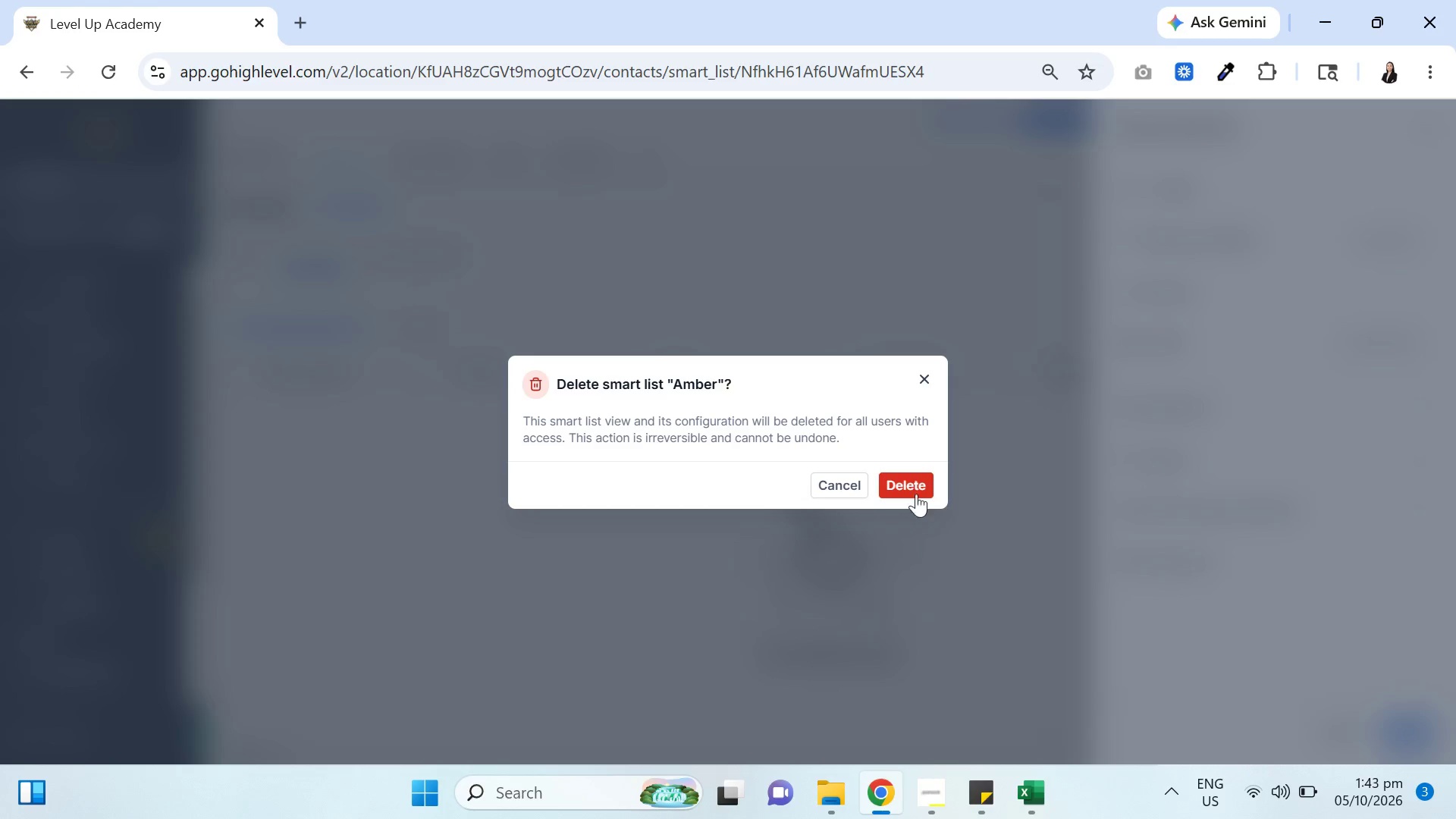 
left_click([912, 485])
 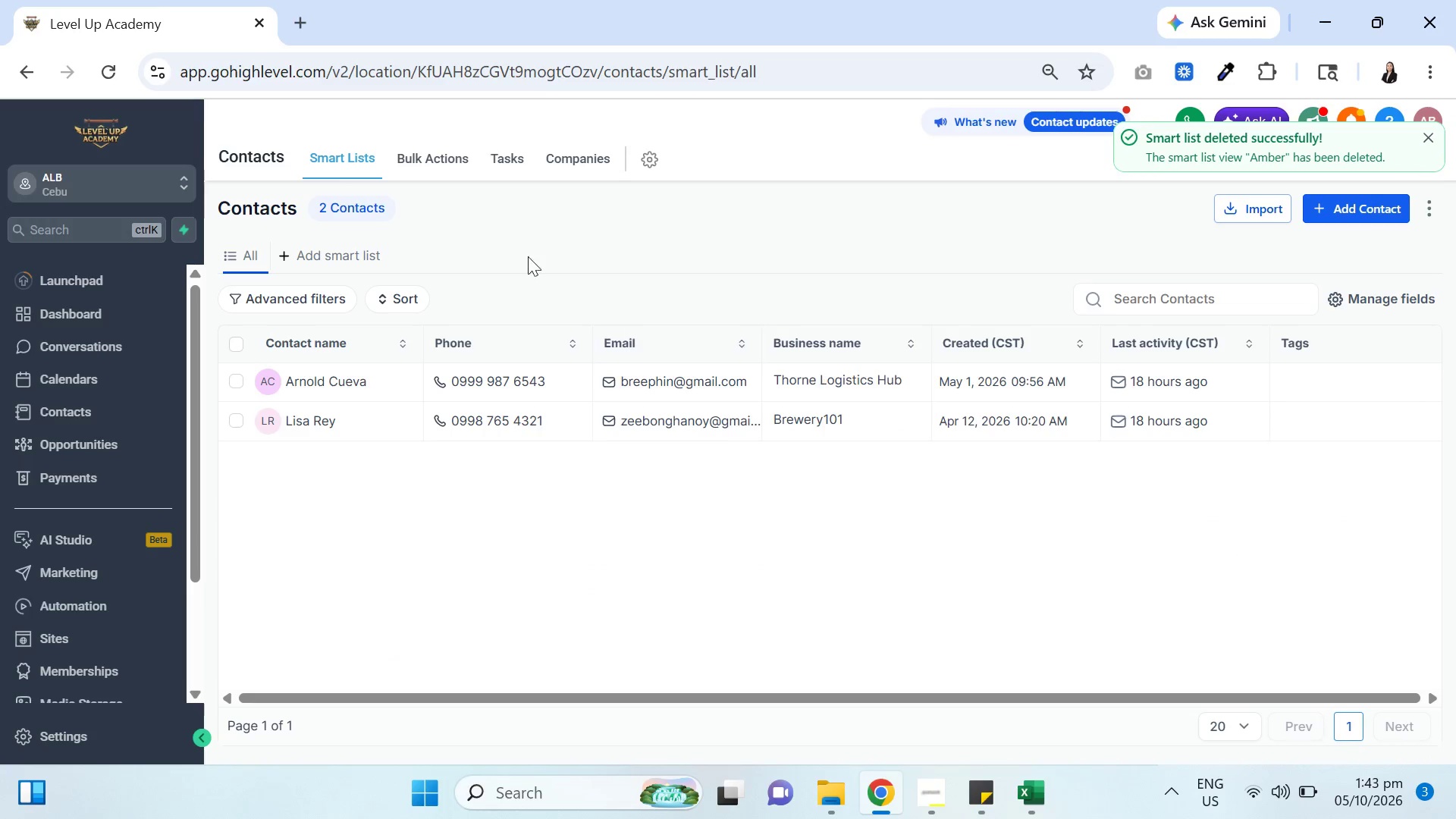 
wait(8.12)
 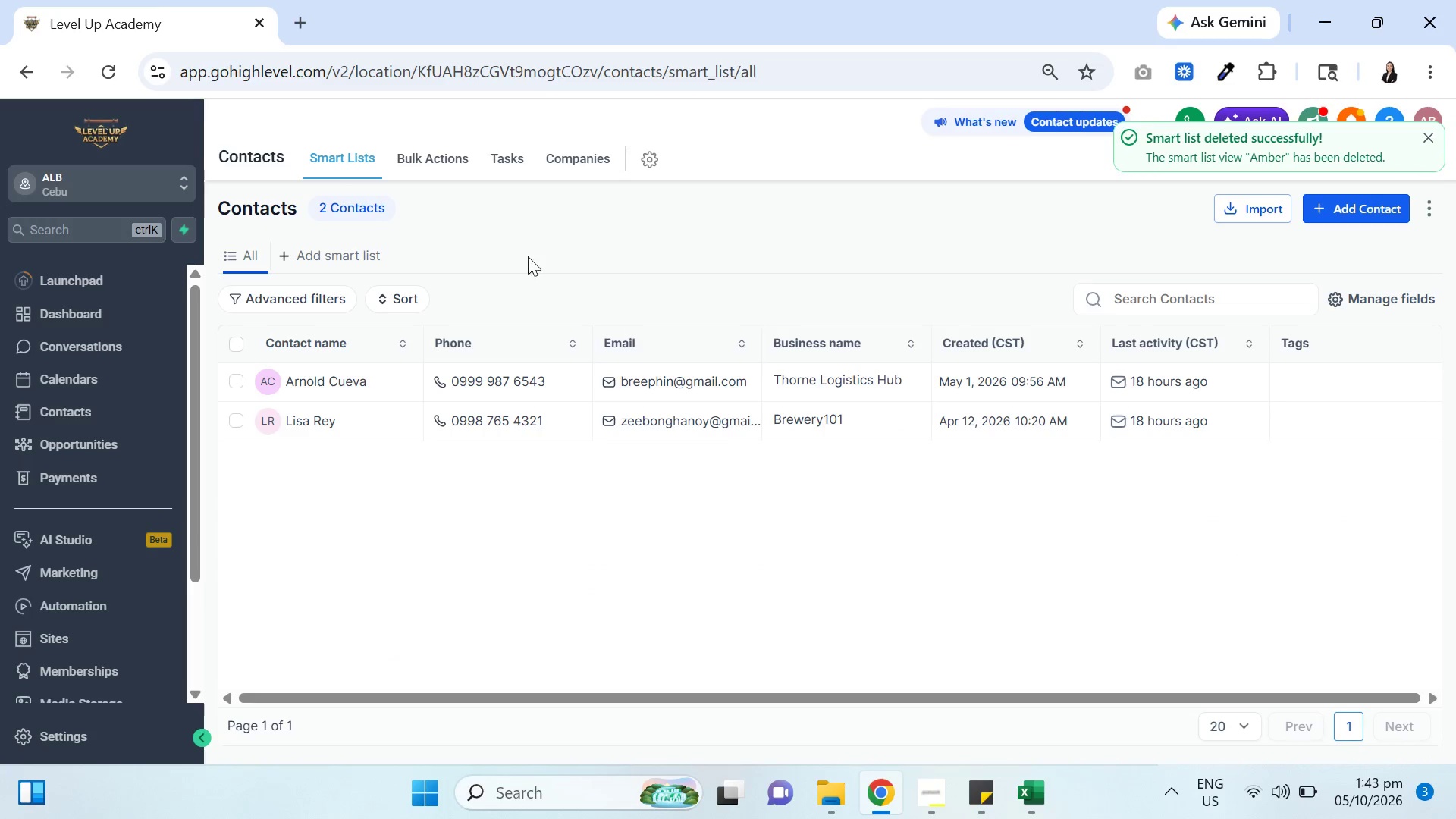 
left_click([1018, 799])
 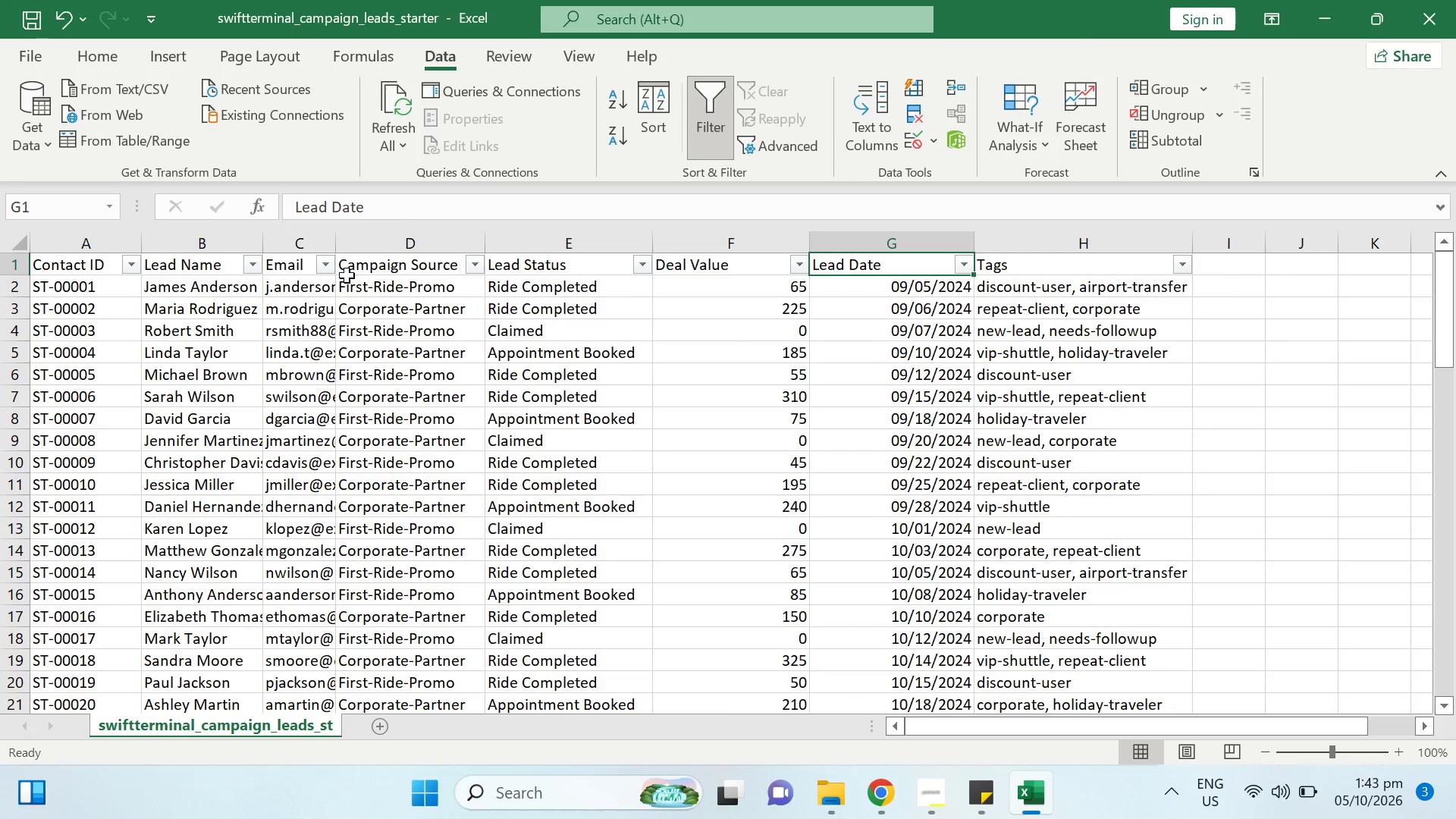 
left_click_drag(start_coordinate=[337, 243], to_coordinate=[463, 247])
 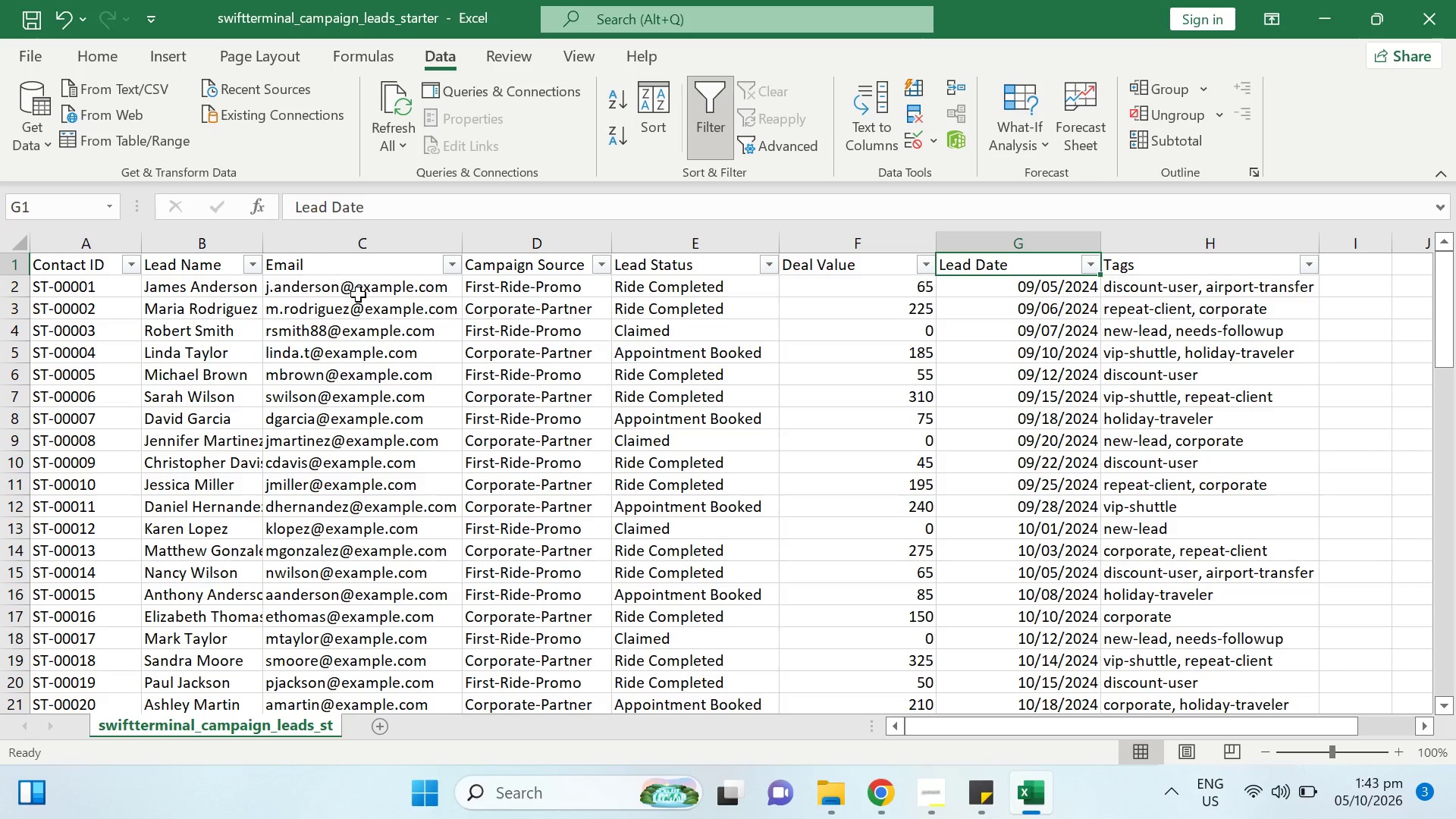 
left_click([359, 290])
 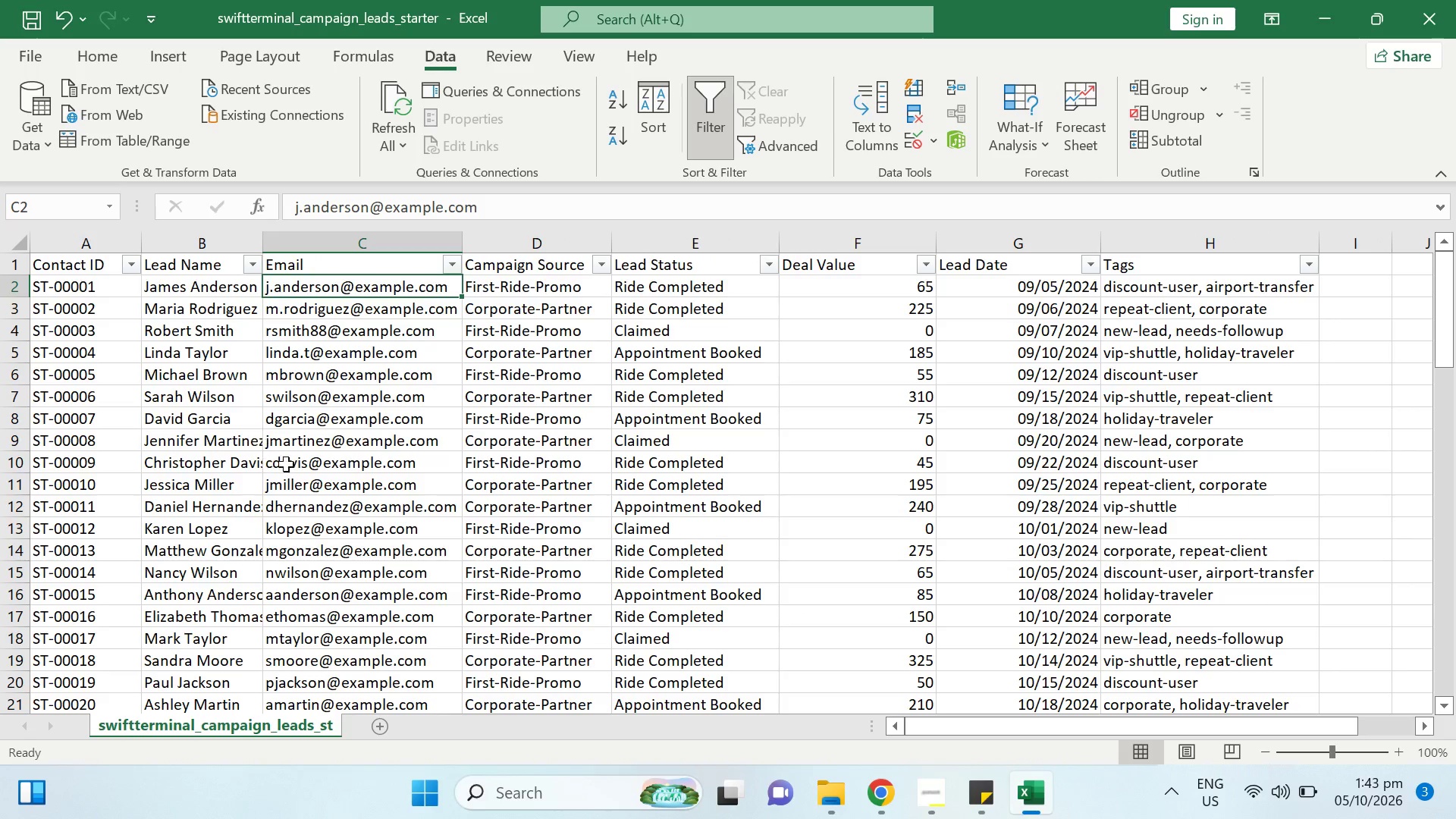 
scroll: coordinate [353, 439], scroll_direction: down, amount: 22.0
 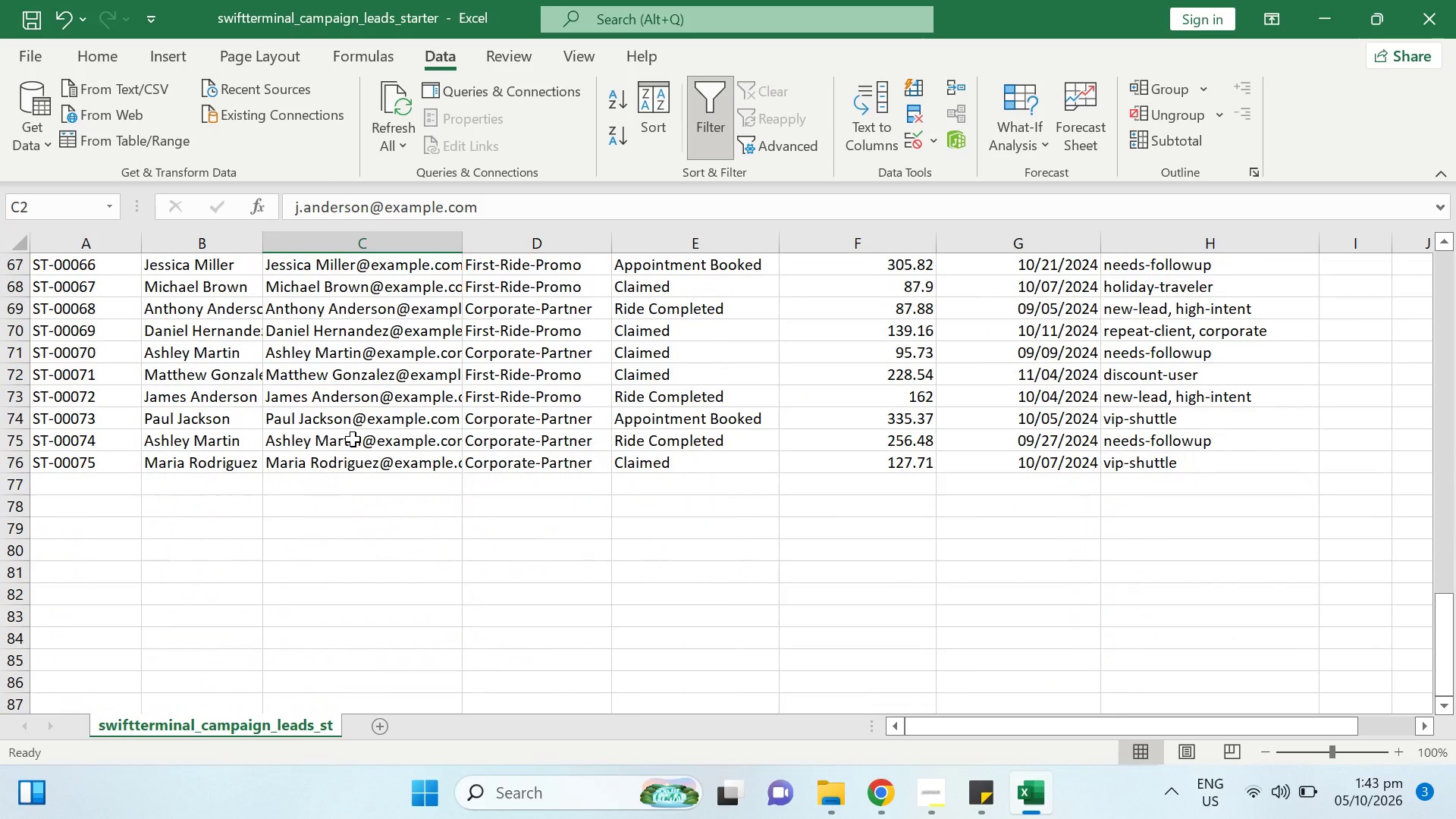 
scroll: coordinate [356, 431], scroll_direction: up, amount: 28.0
 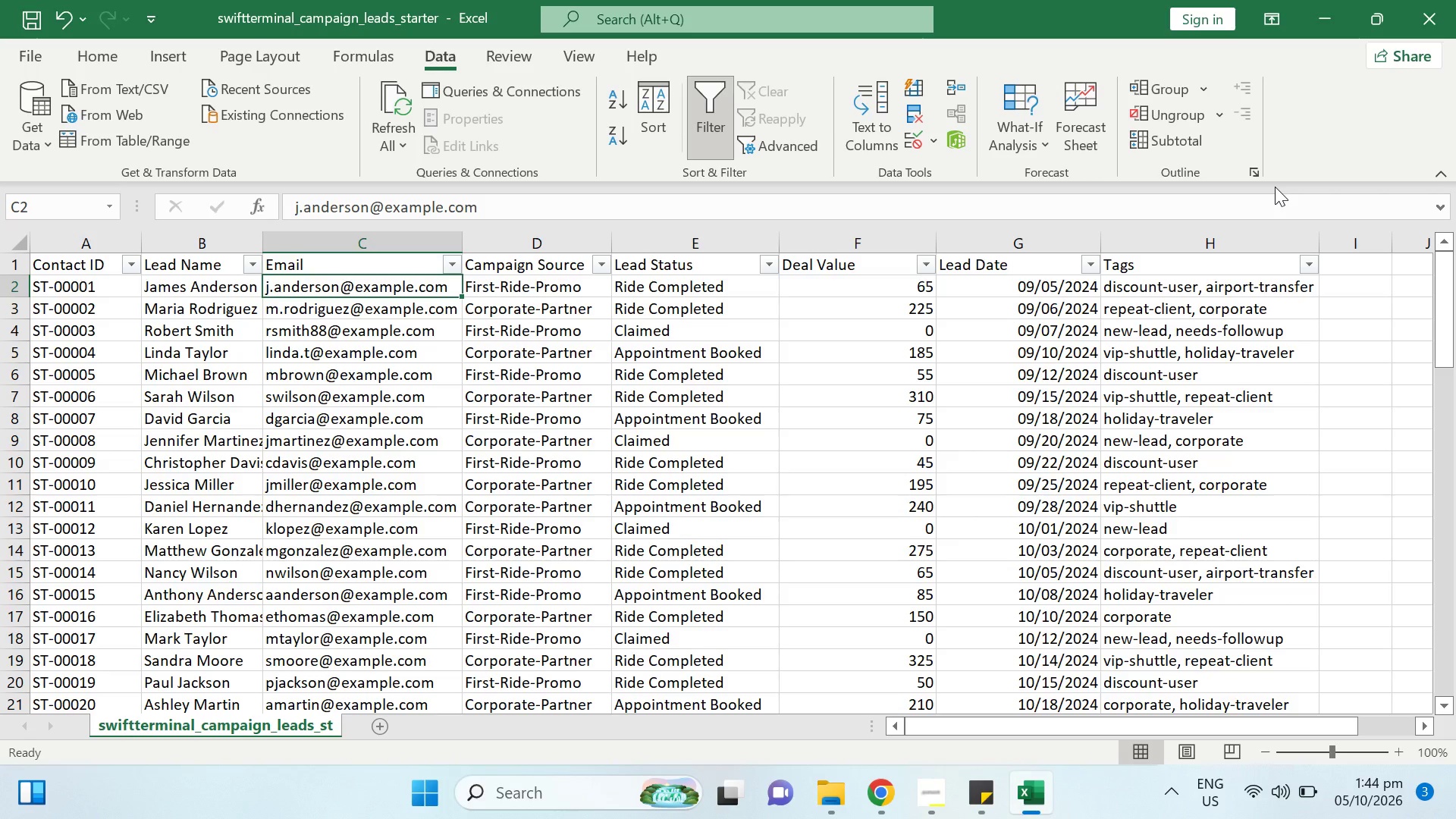 
wait(37.76)
 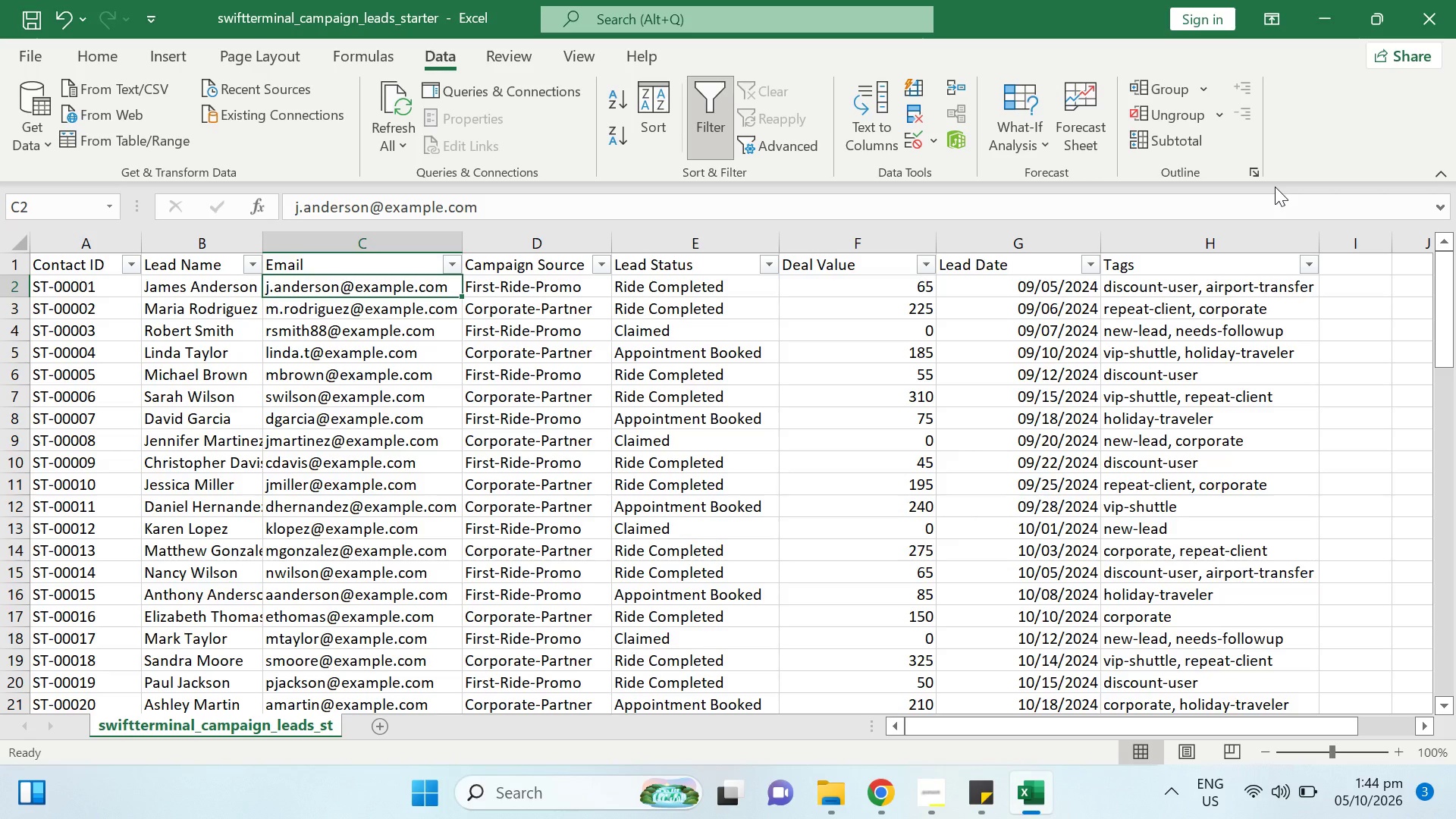 
left_click([1422, 19])
 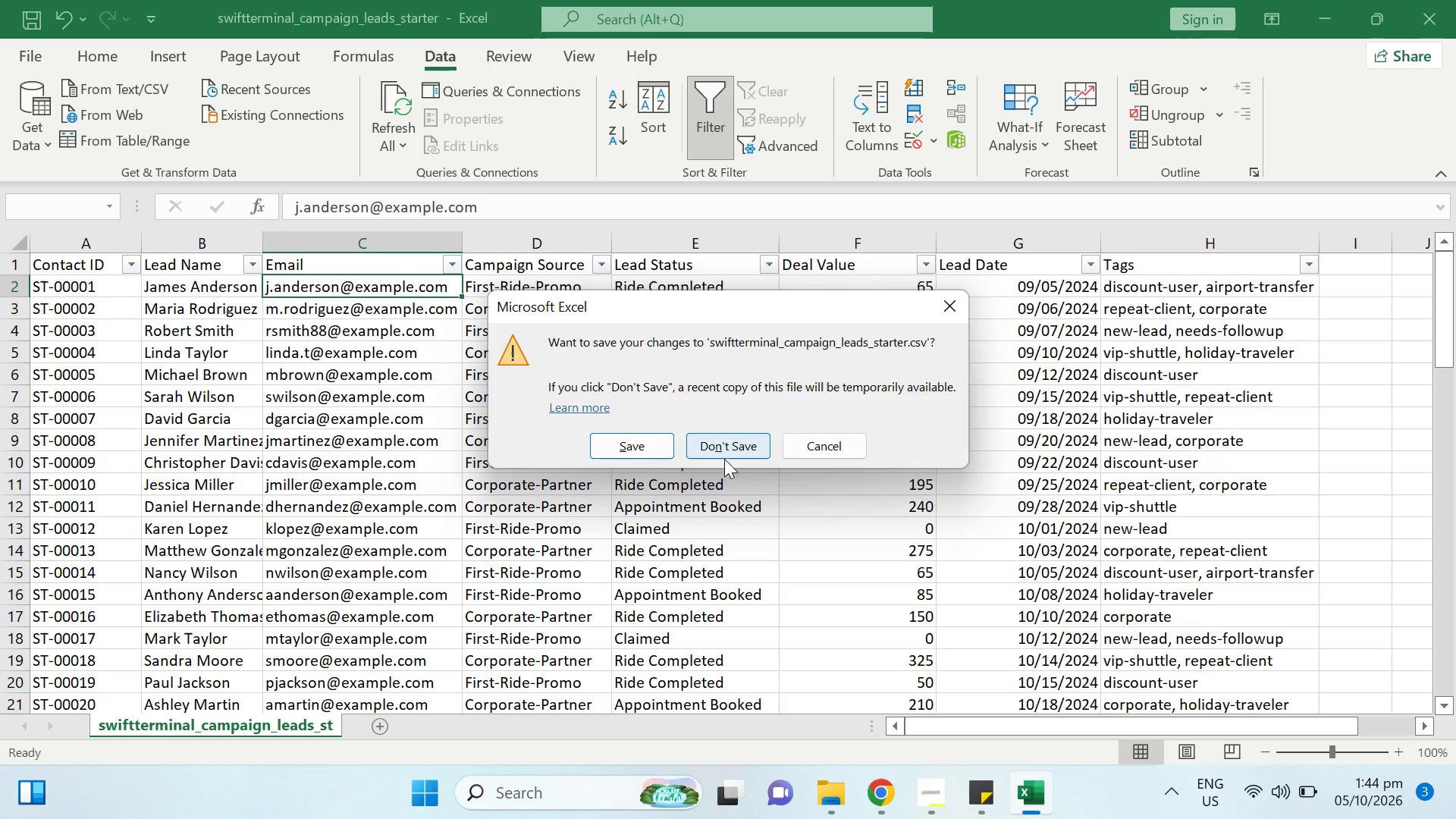 
left_click([730, 447])
 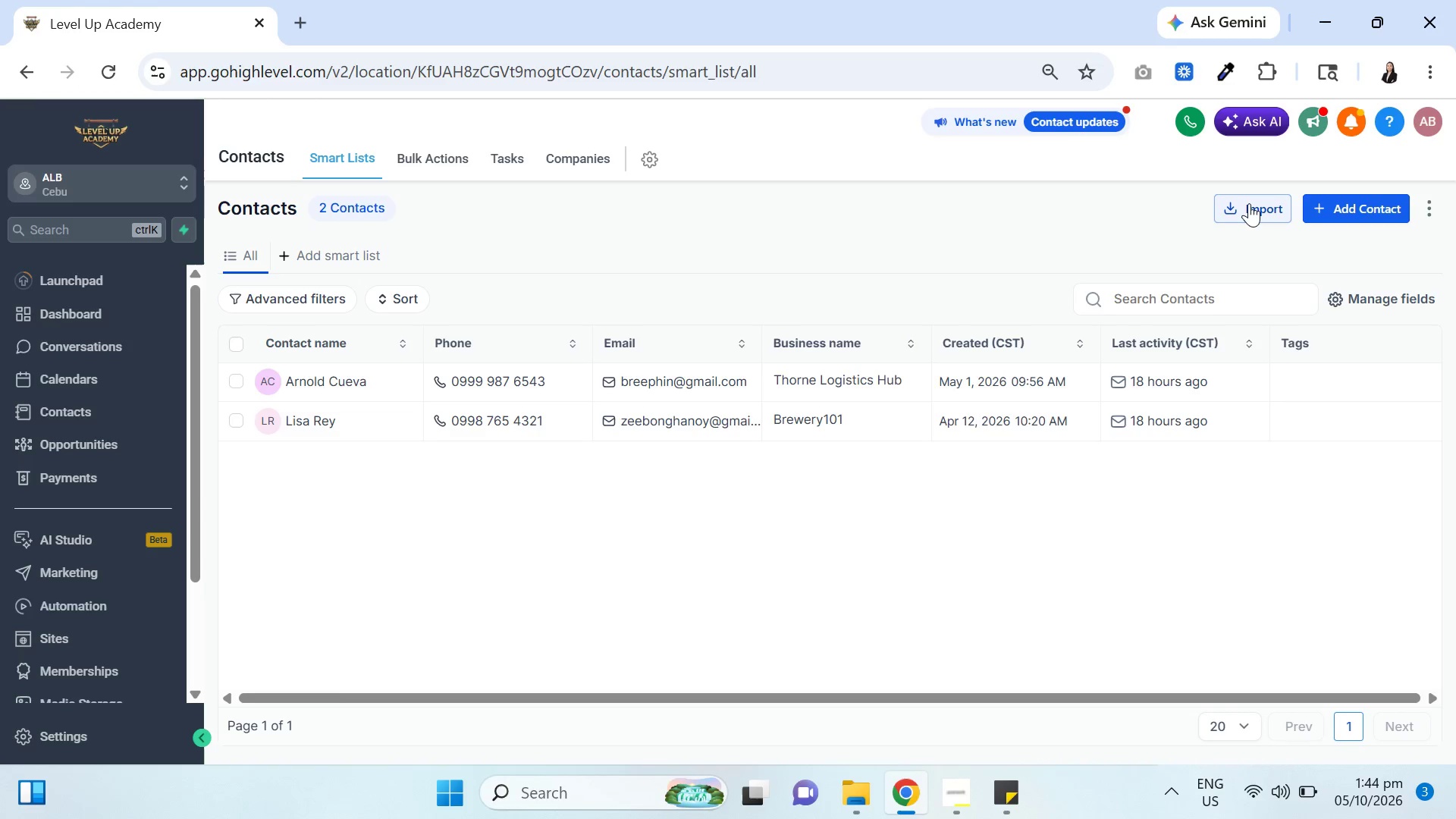 
left_click([1249, 203])
 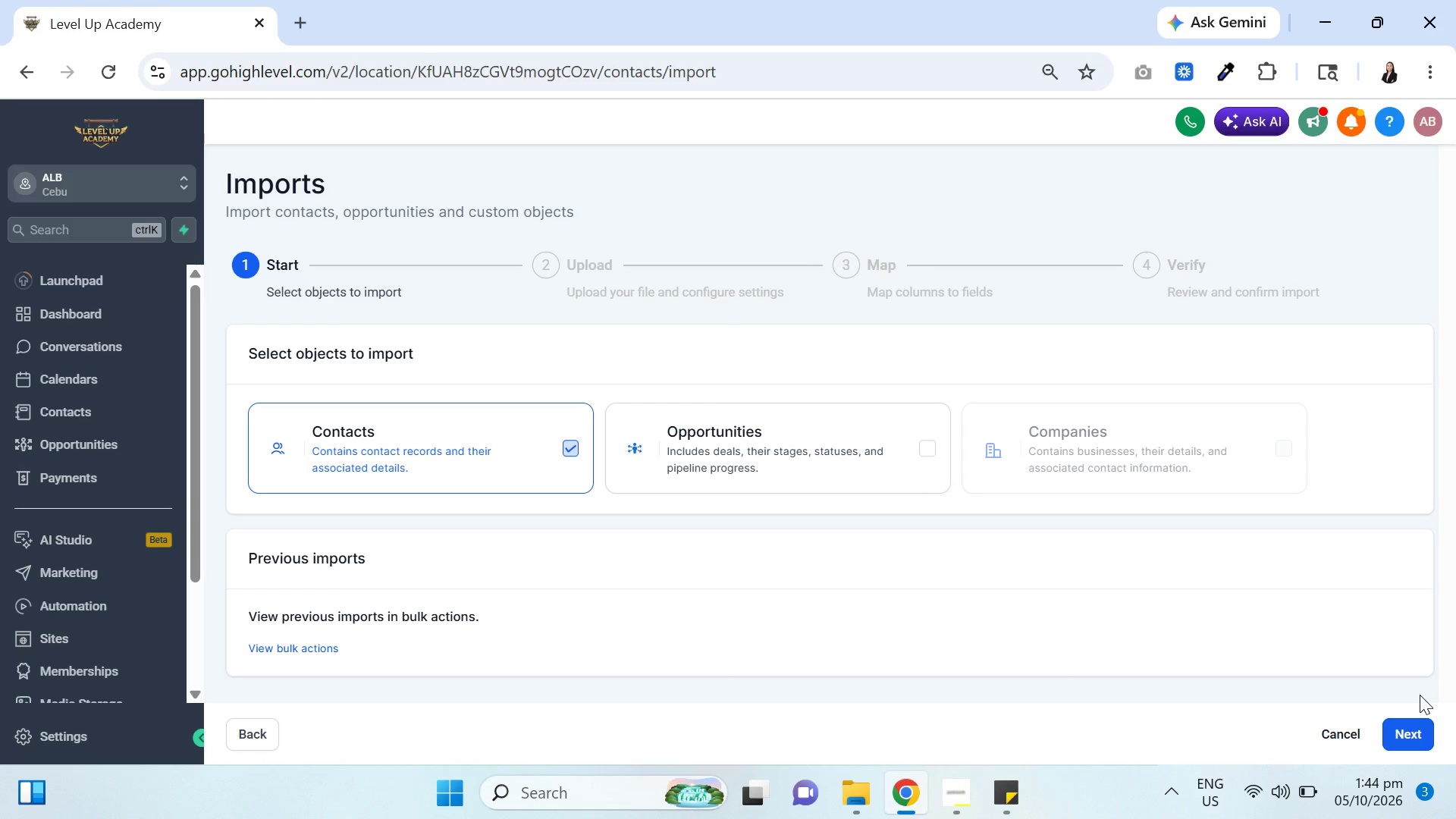 
wait(19.5)
 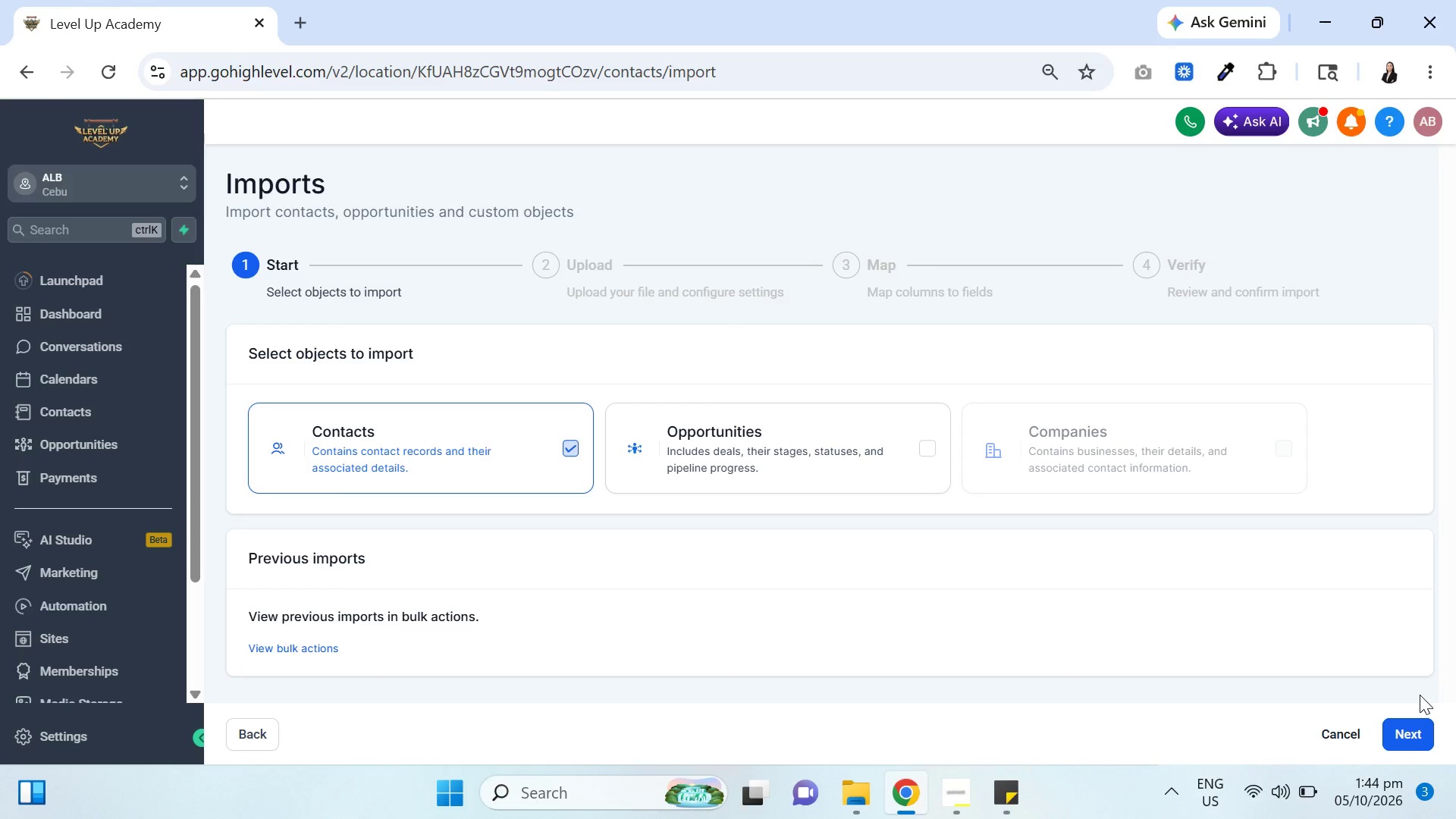 
left_click([1411, 723])
 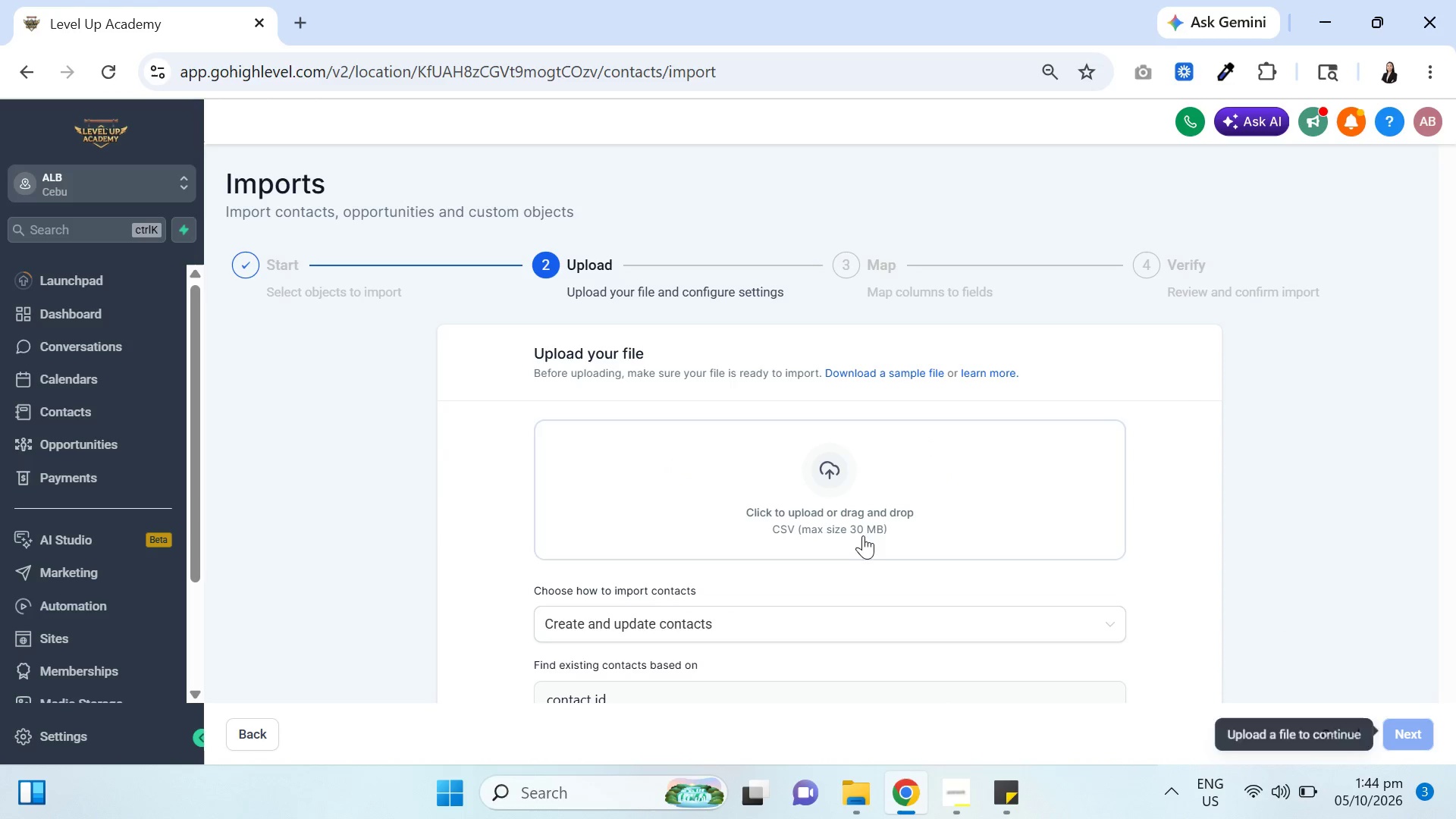 
left_click([858, 509])
 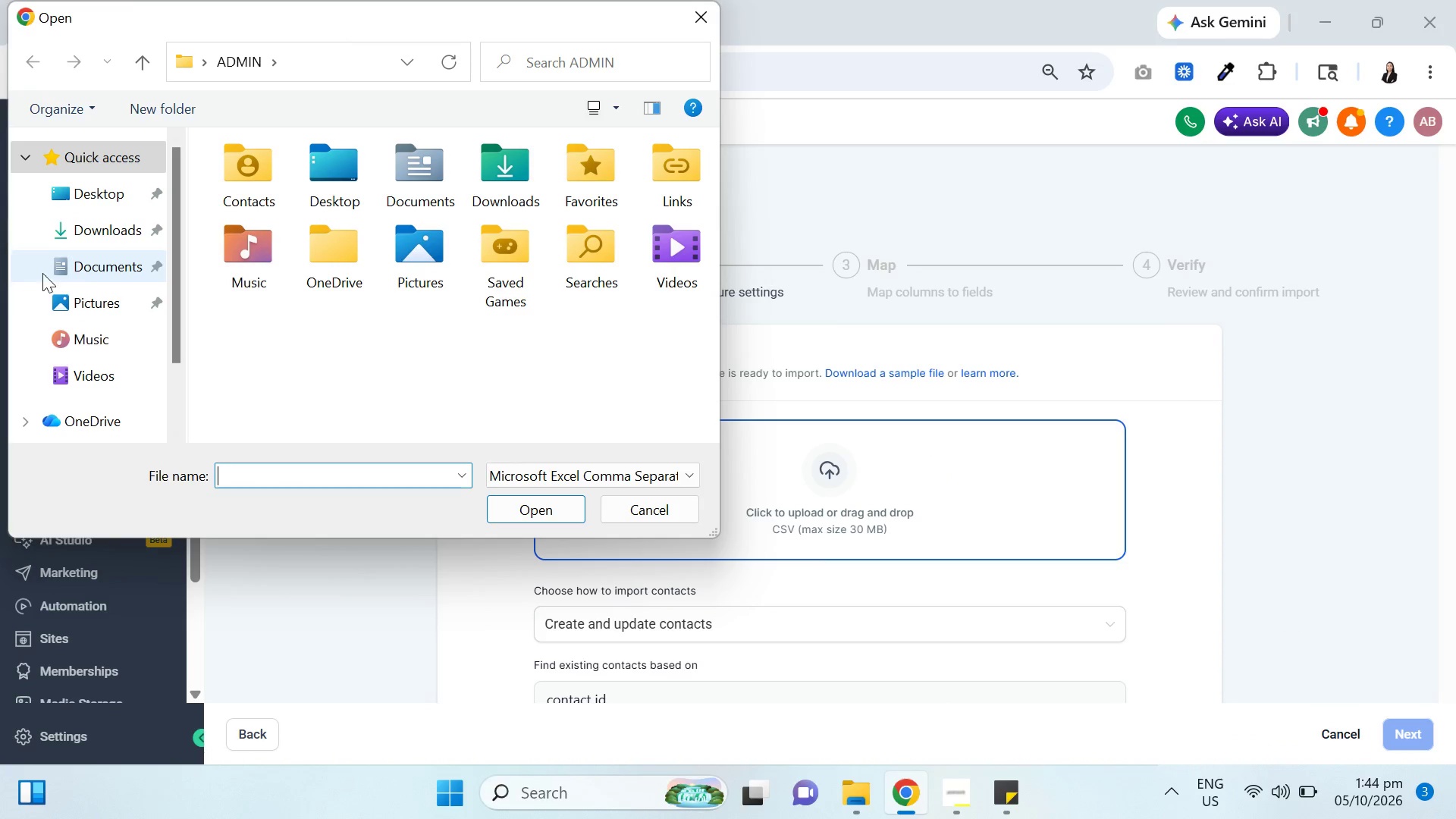 
left_click([90, 228])
 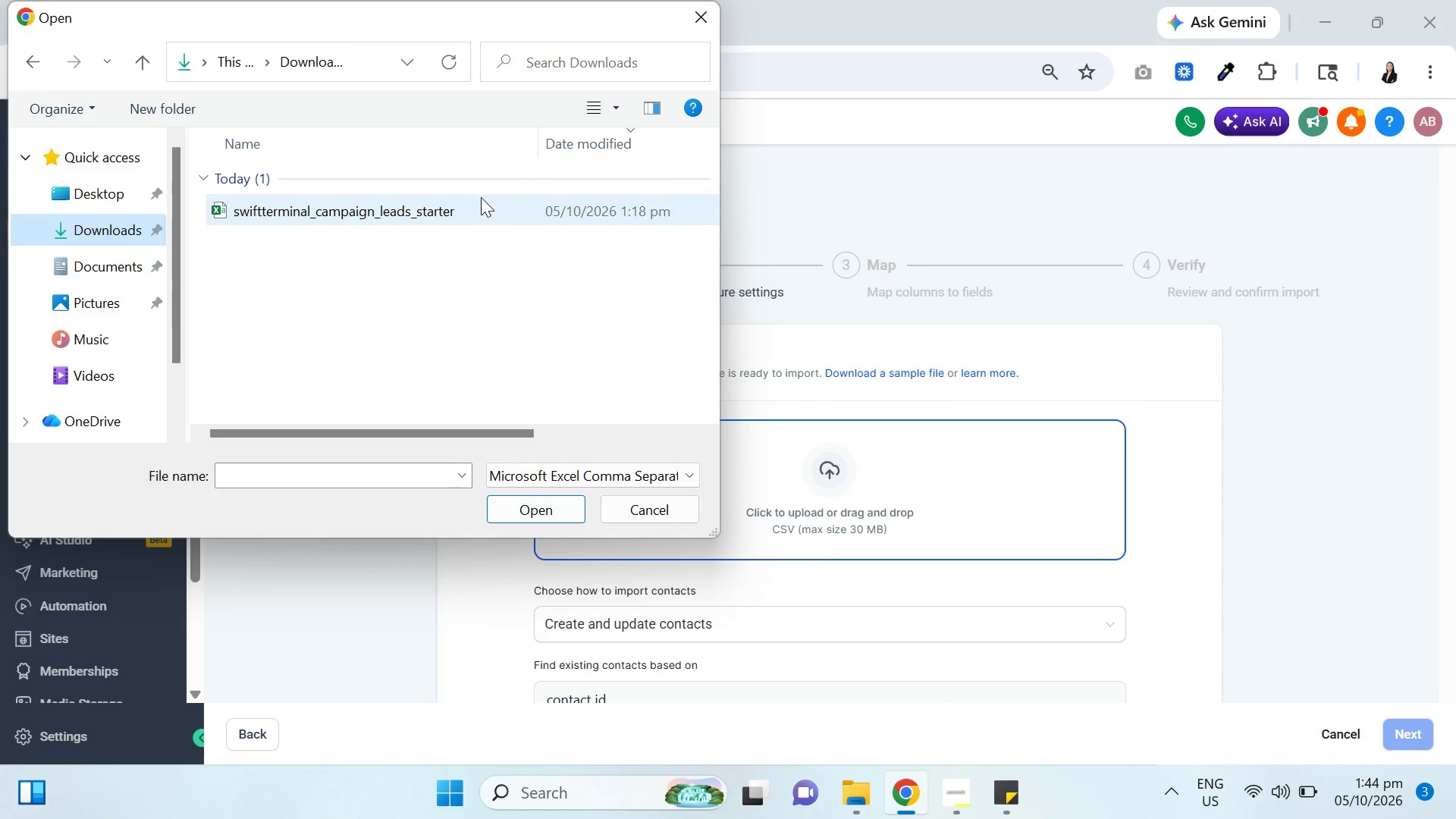 
left_click([457, 202])
 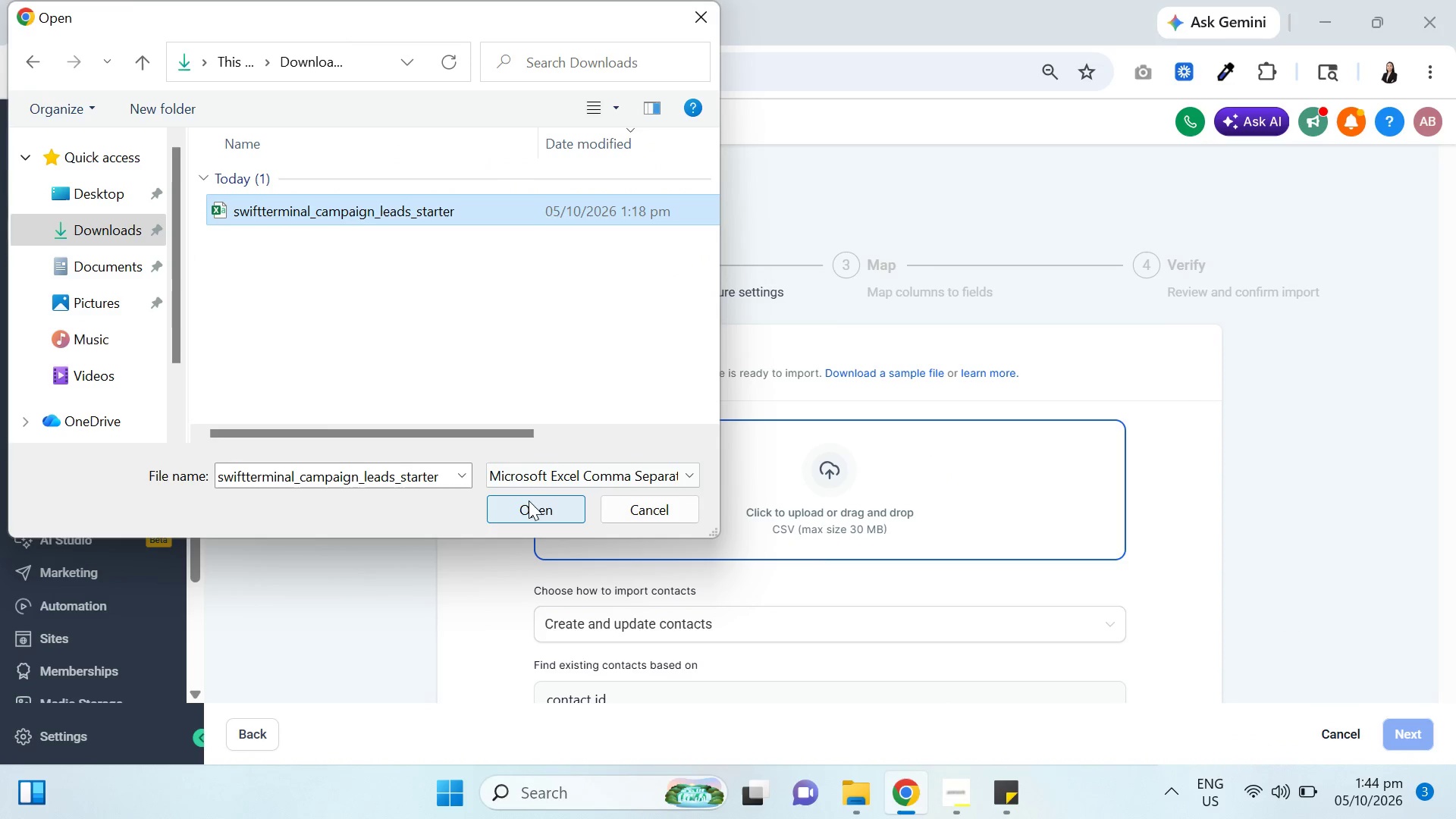 
left_click([532, 503])
 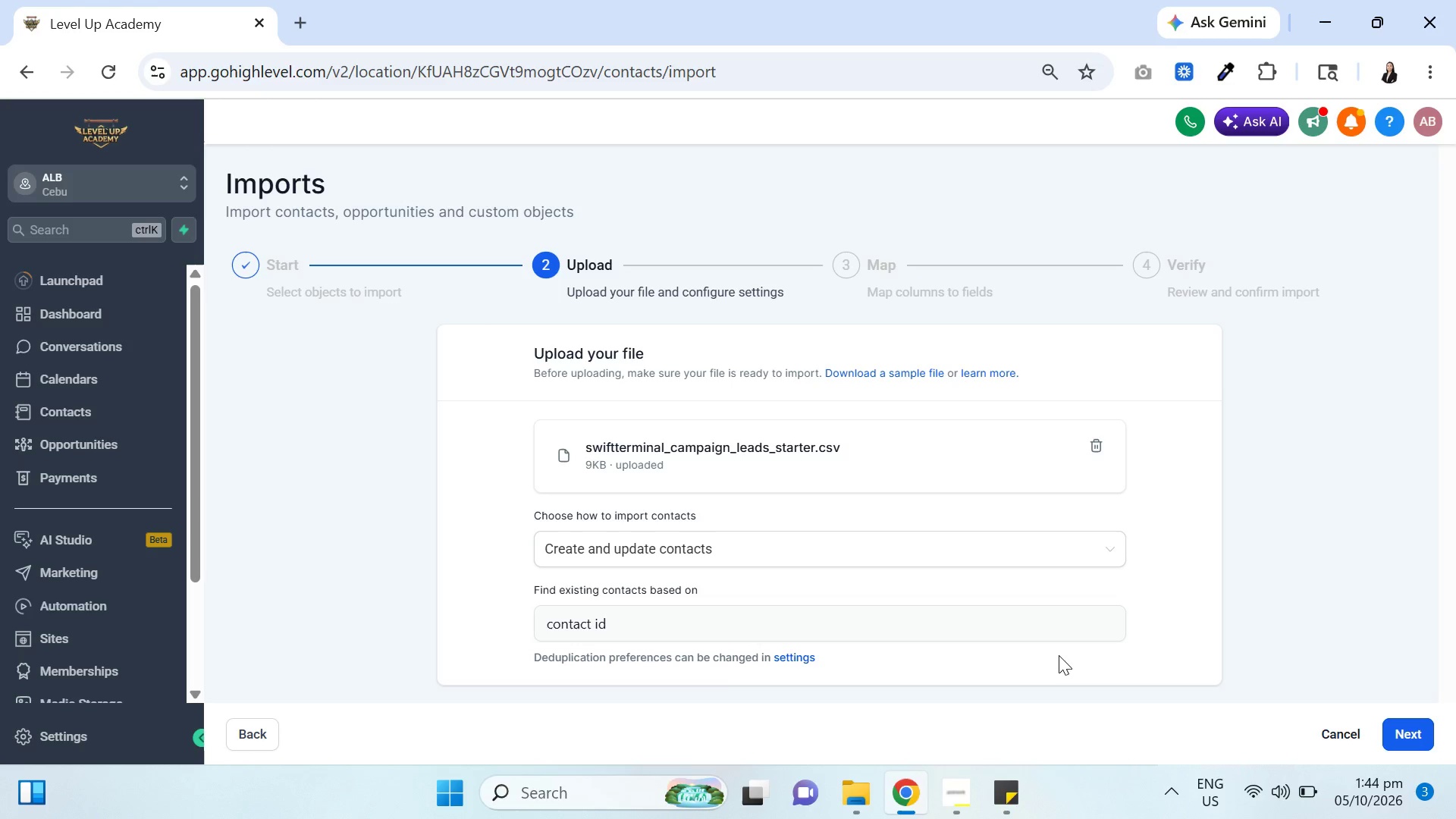 
wait(6.58)
 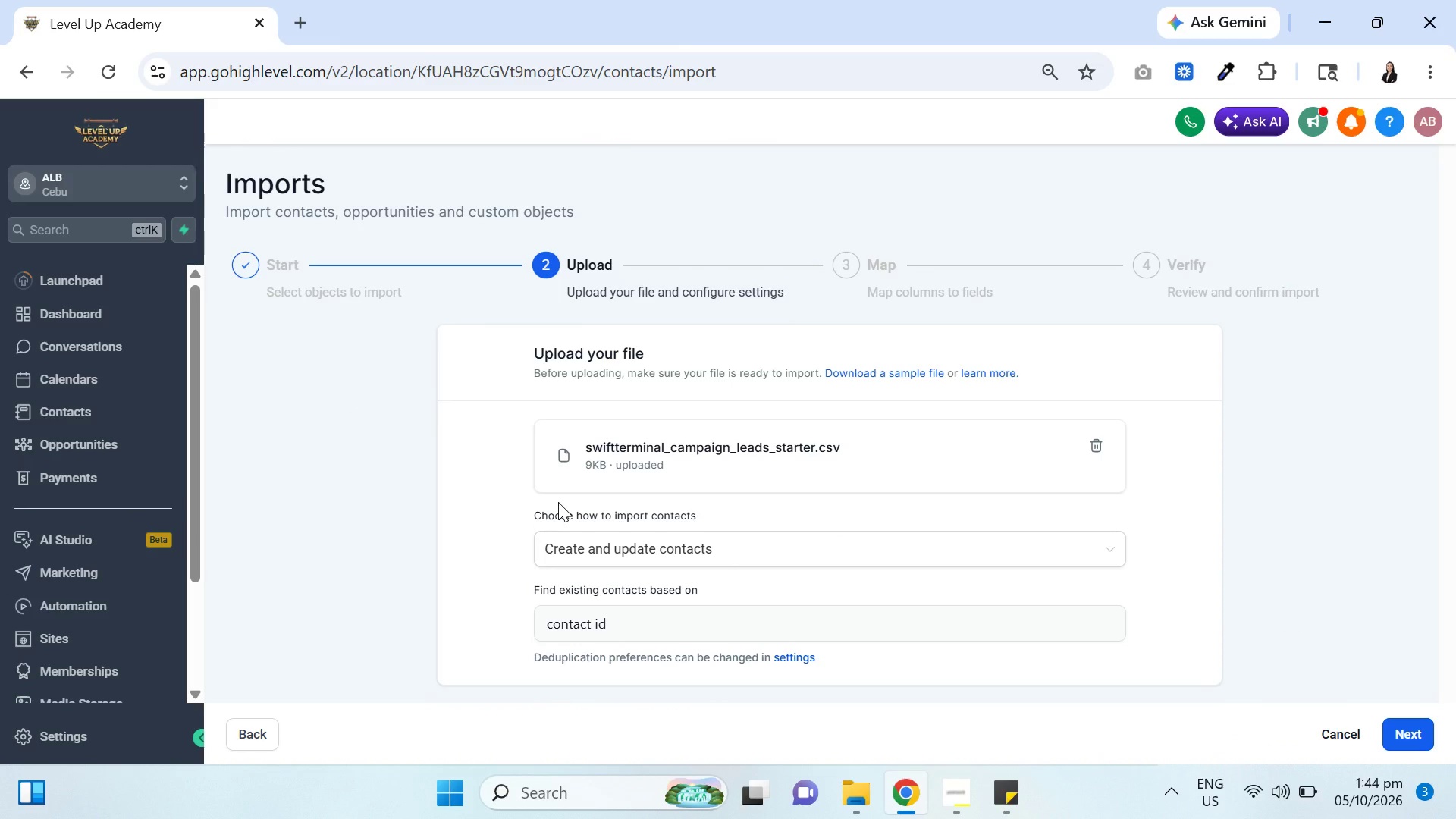 
left_click([1398, 730])
 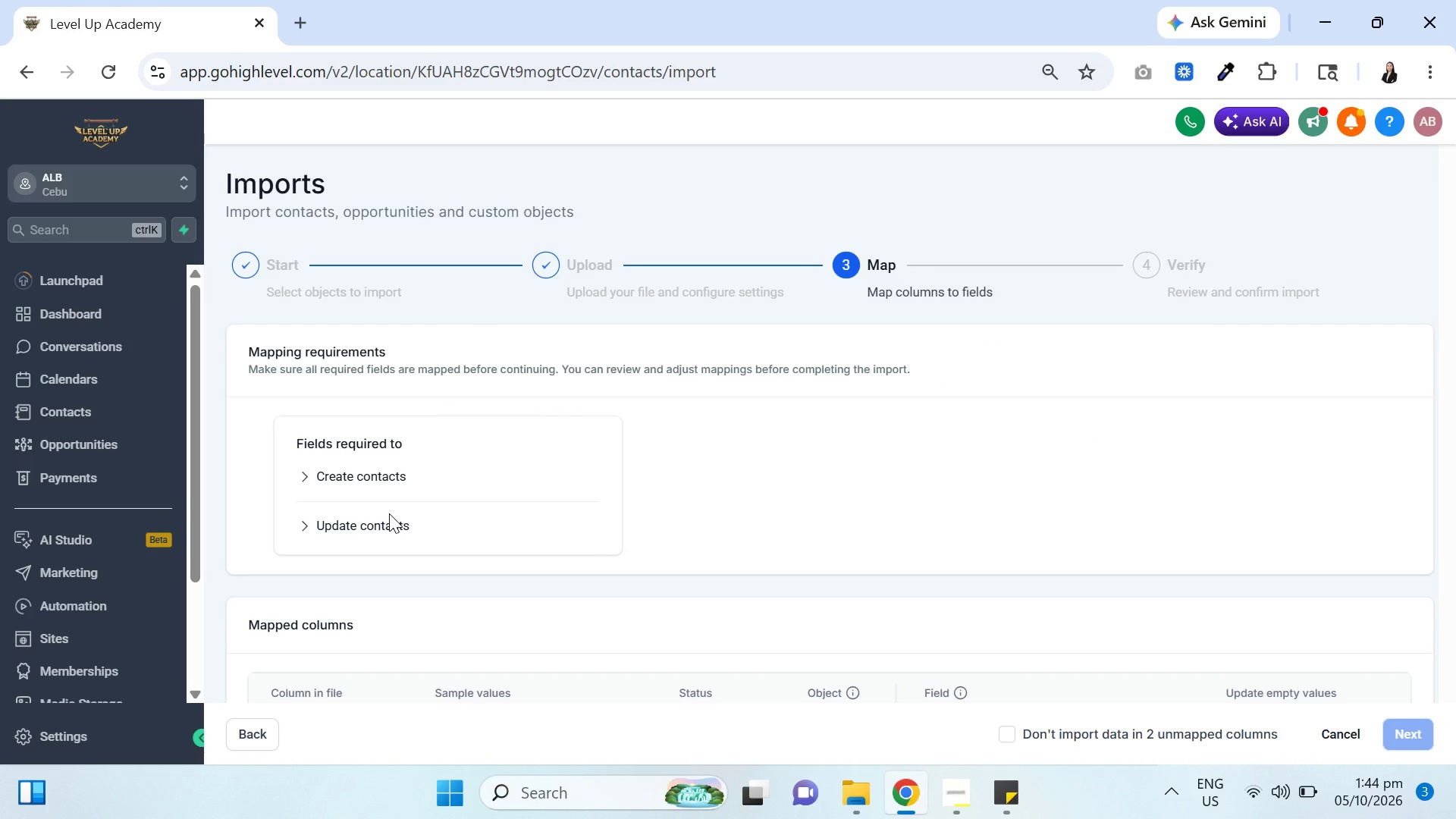 
wait(6.97)
 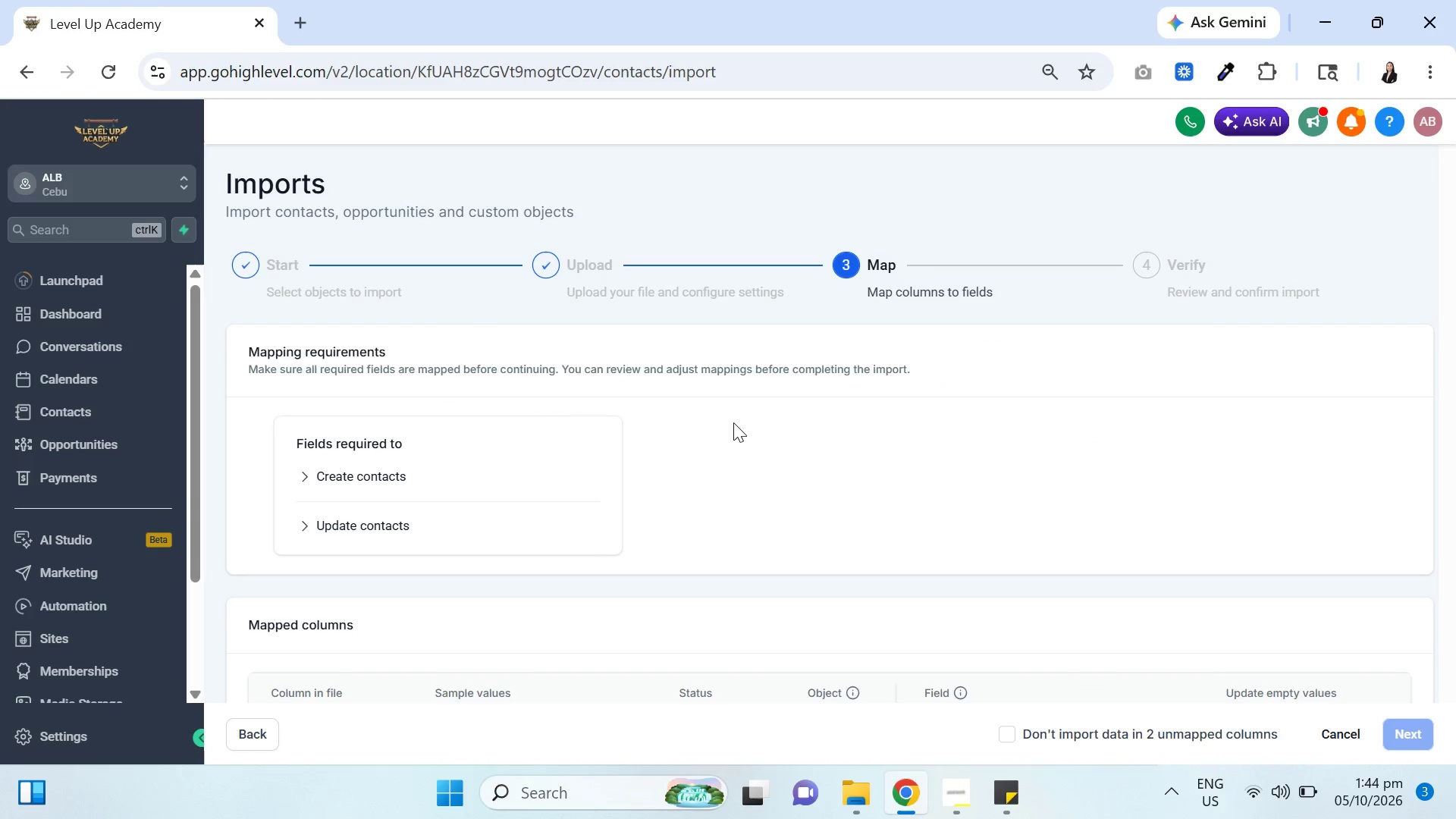 
scroll: coordinate [553, 510], scroll_direction: down, amount: 3.0
 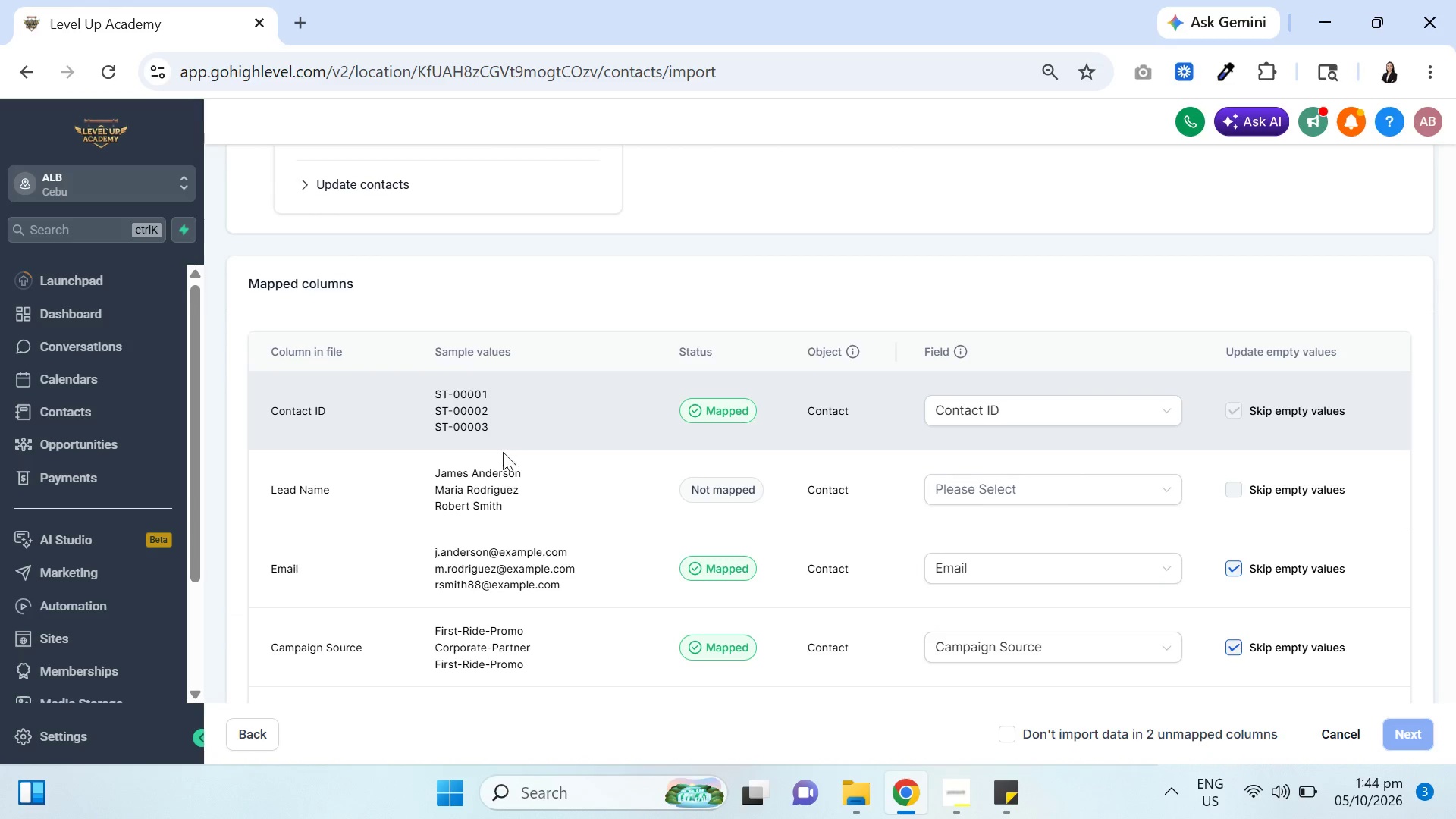 
left_click([1080, 488])
 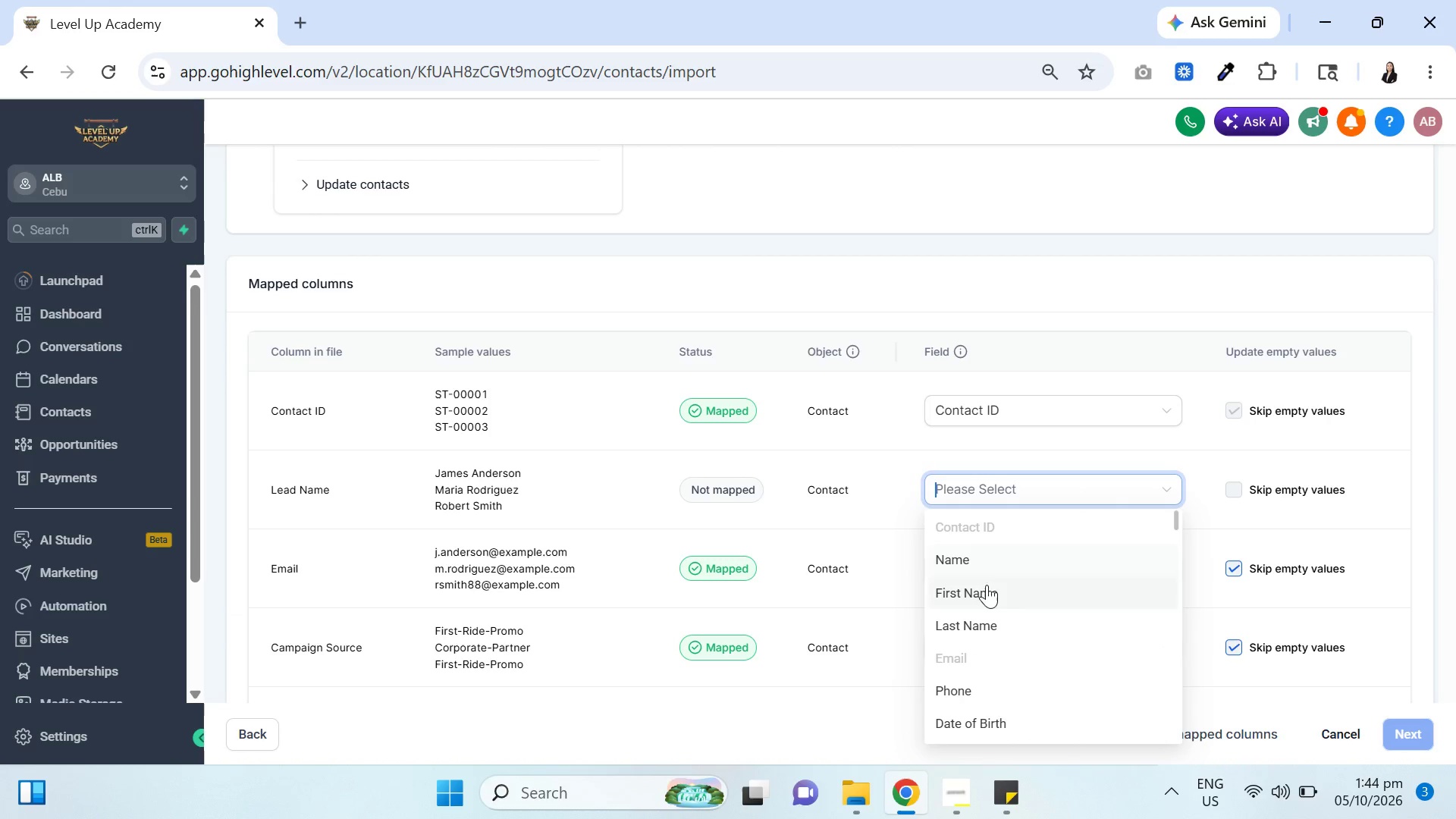 
left_click([999, 564])
 